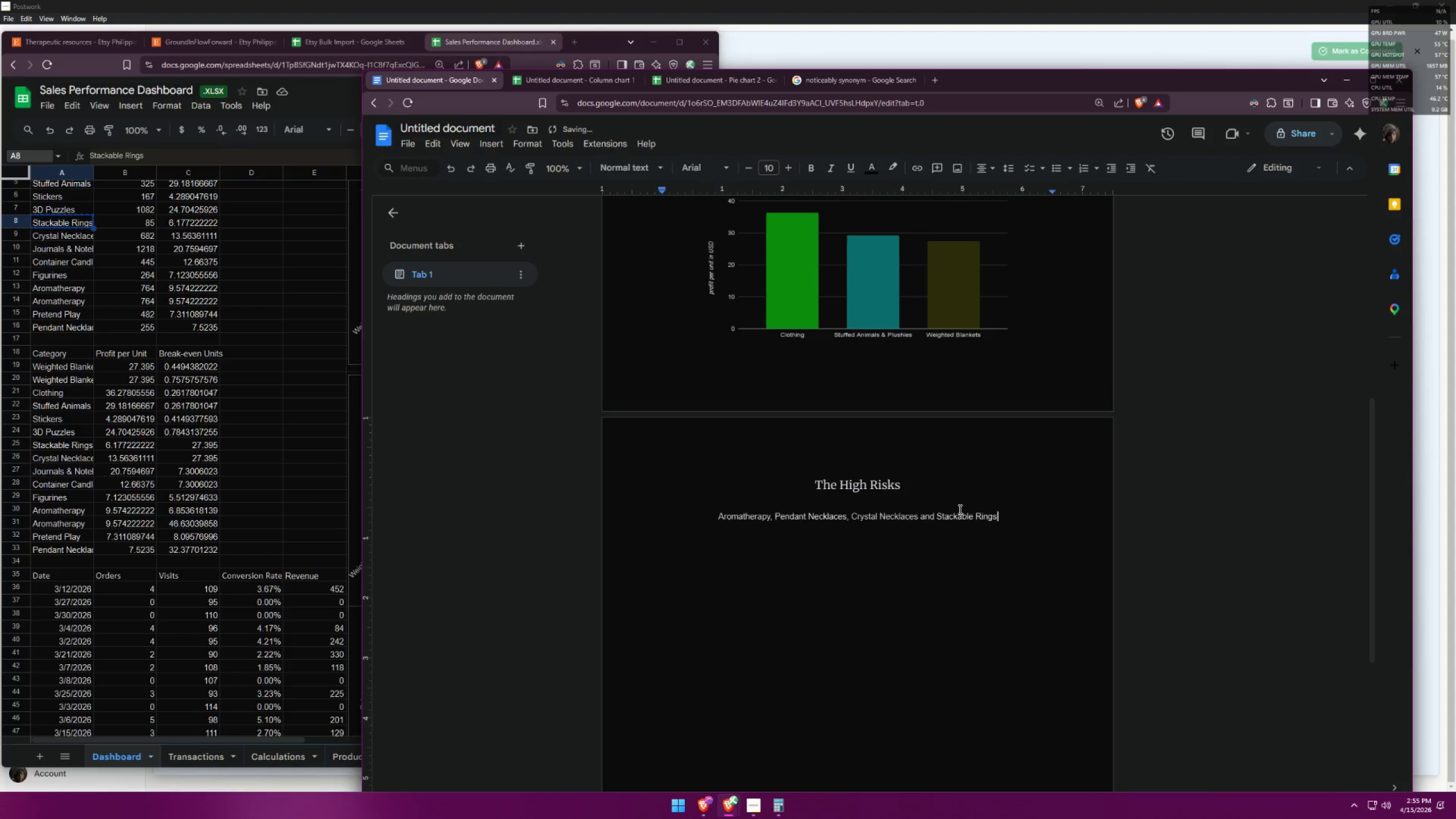 
key(Alt+AltLeft)
 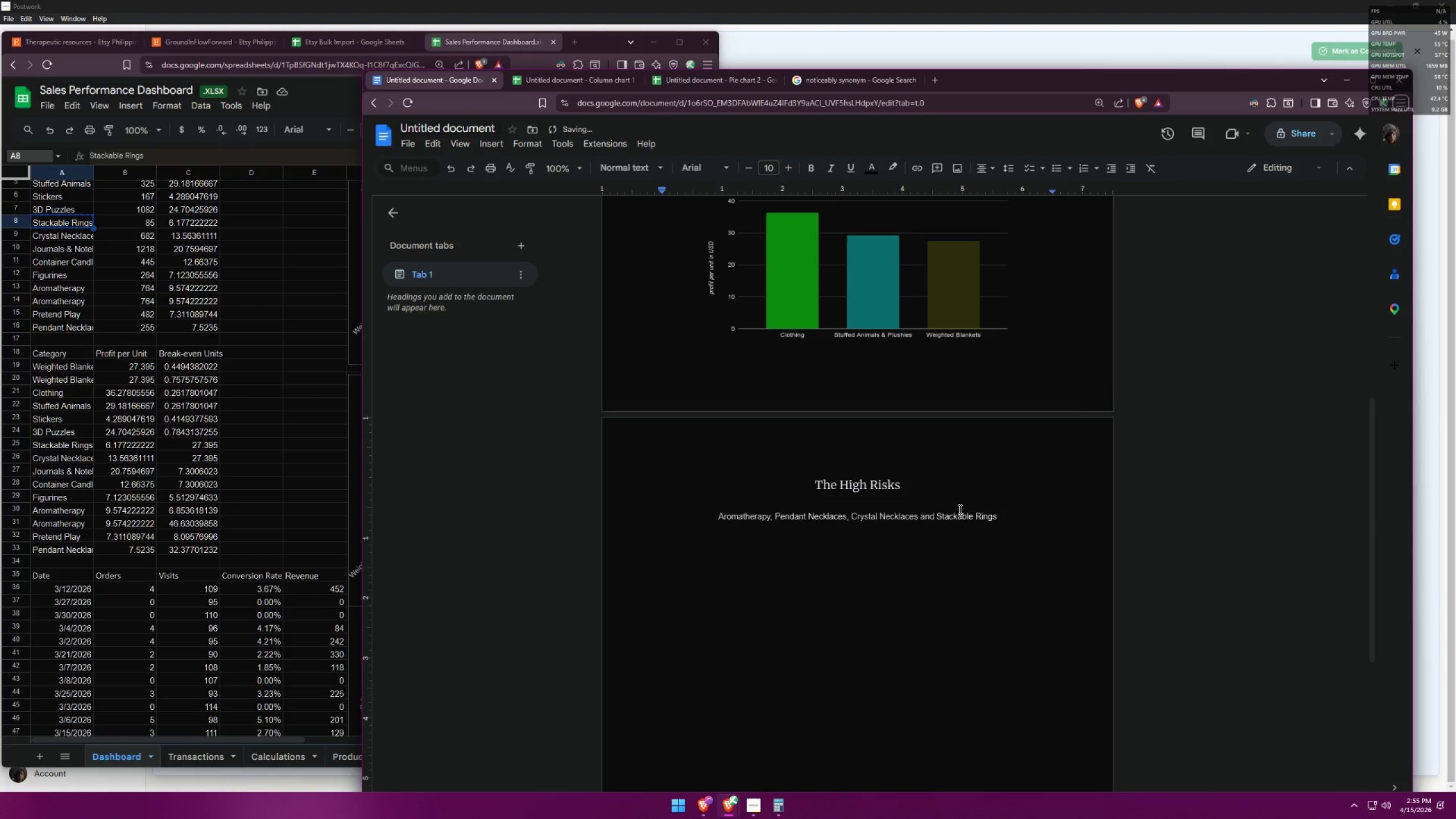 
key(Space)
 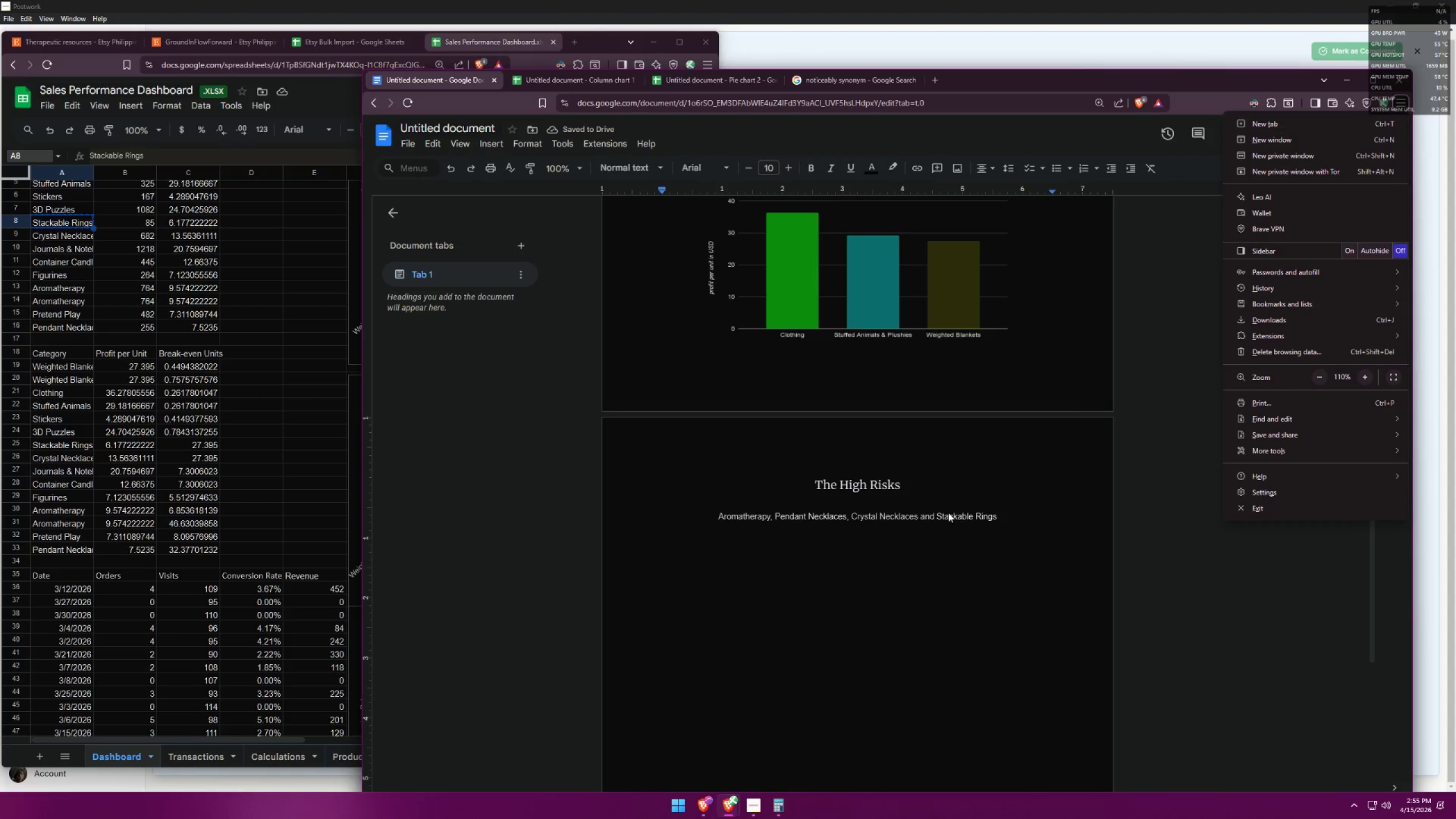 
left_click([1012, 512])
 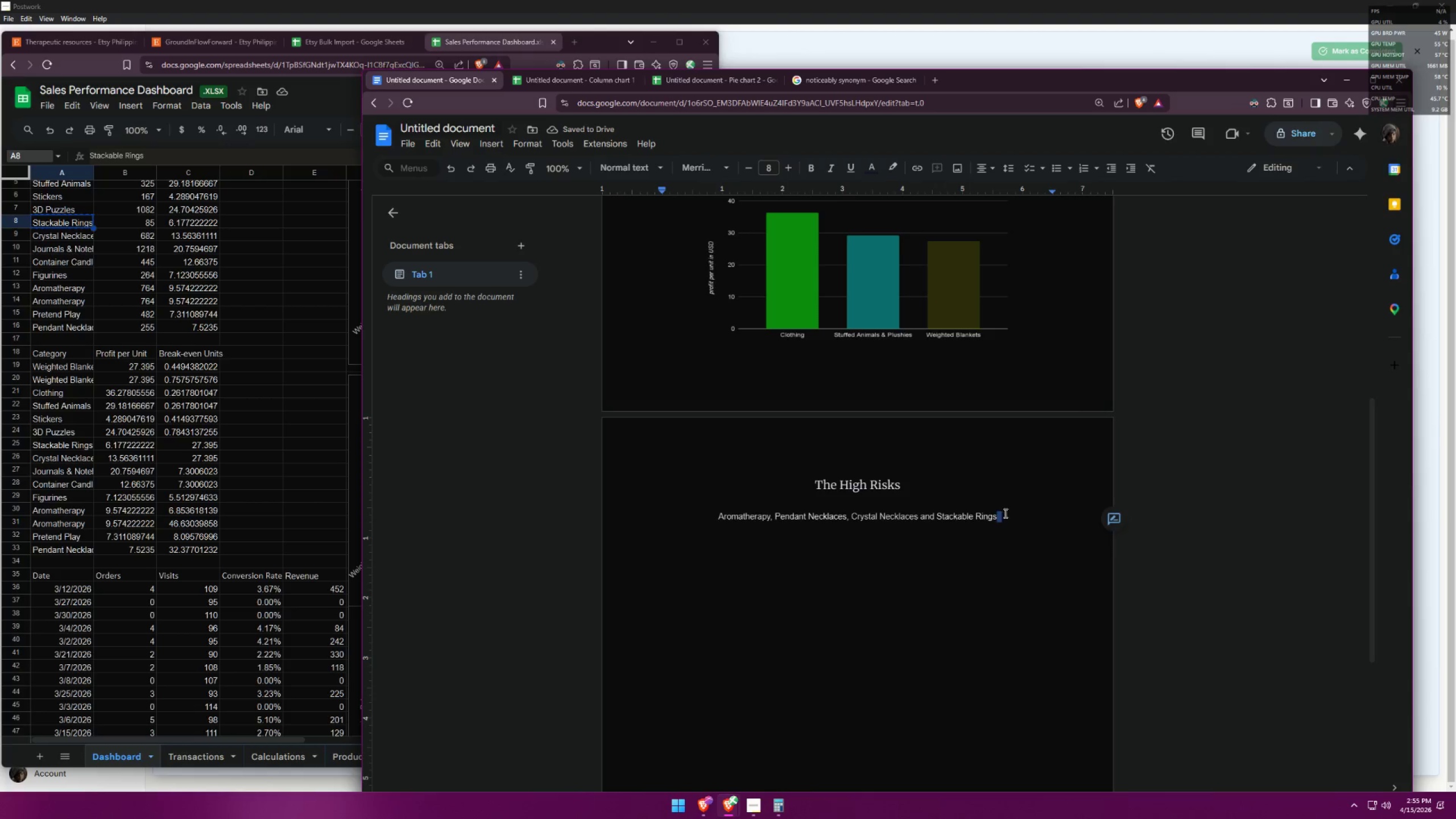 
left_click([1006, 514])
 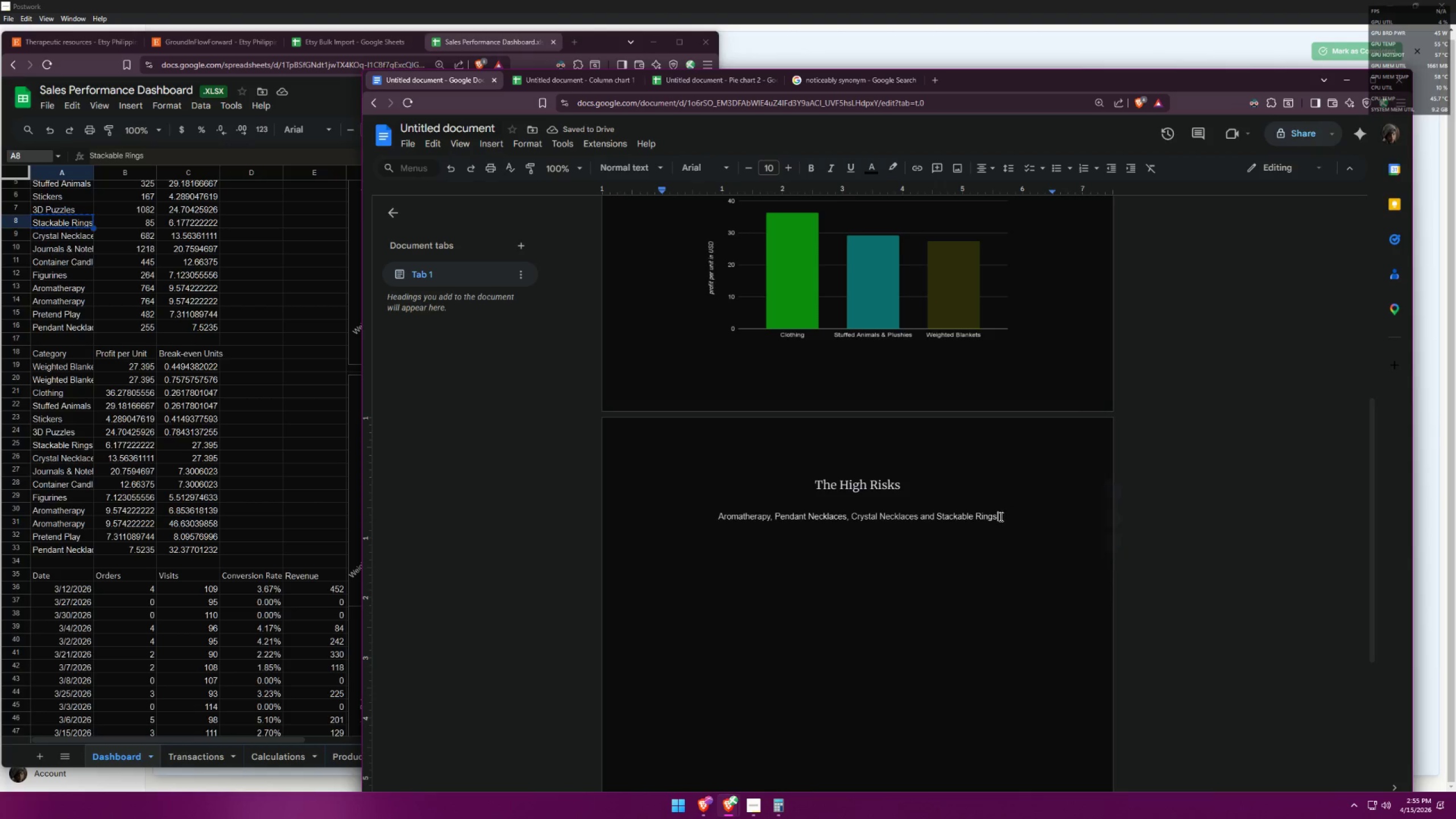 
type( are the )
 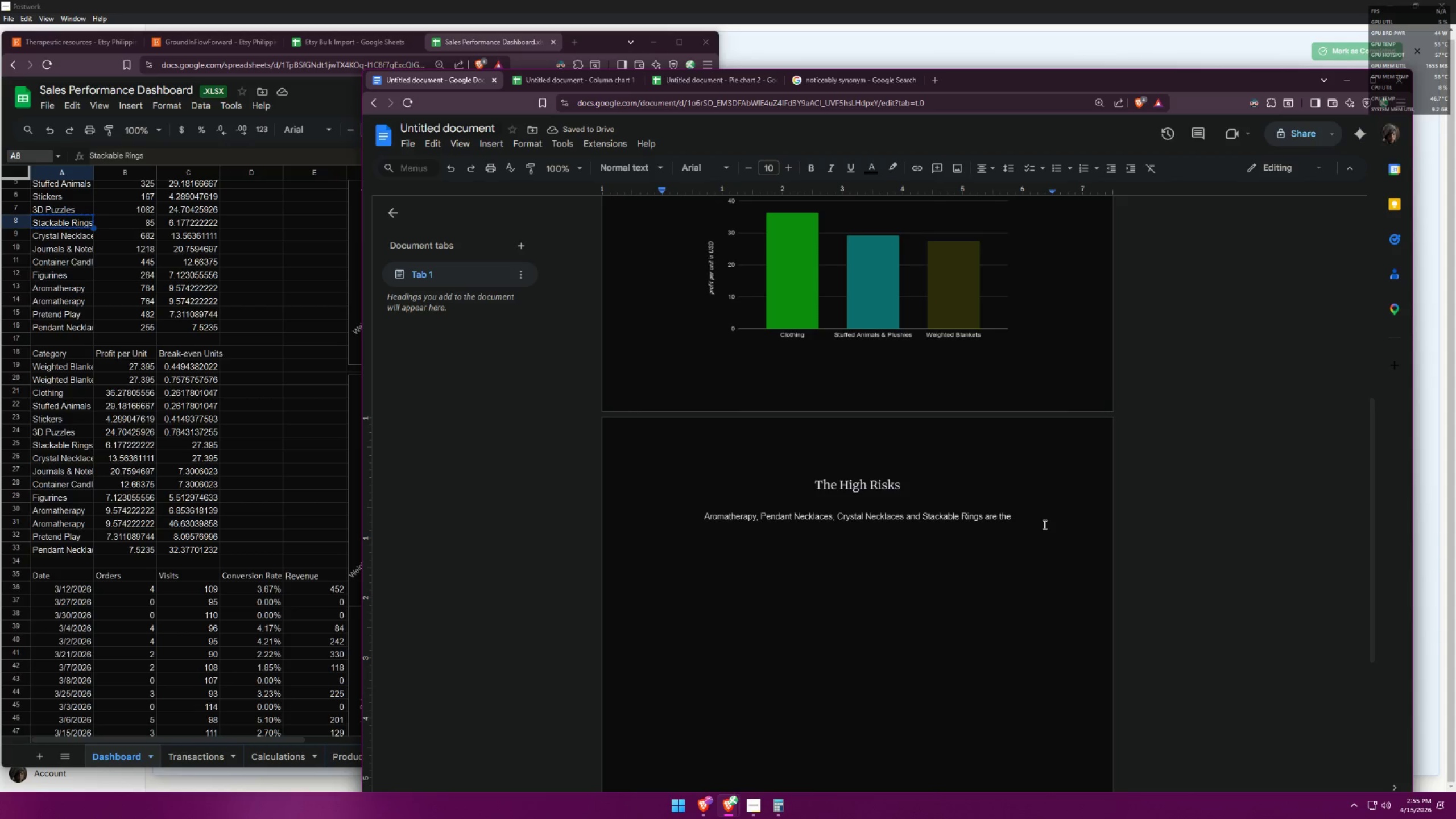 
type("Profit Leak" )
key(Backspace)
type(.)
 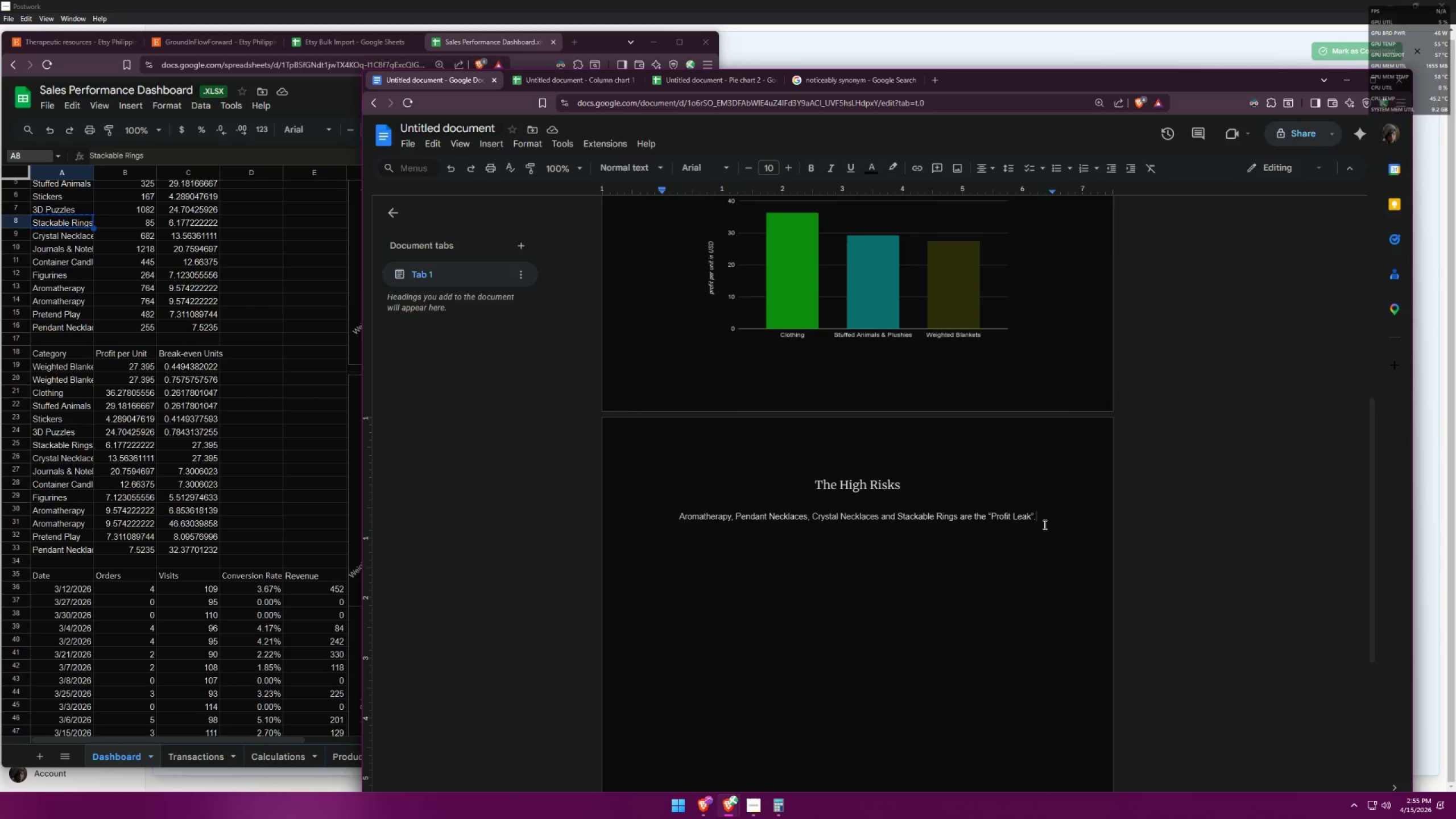 
wait(6.89)
 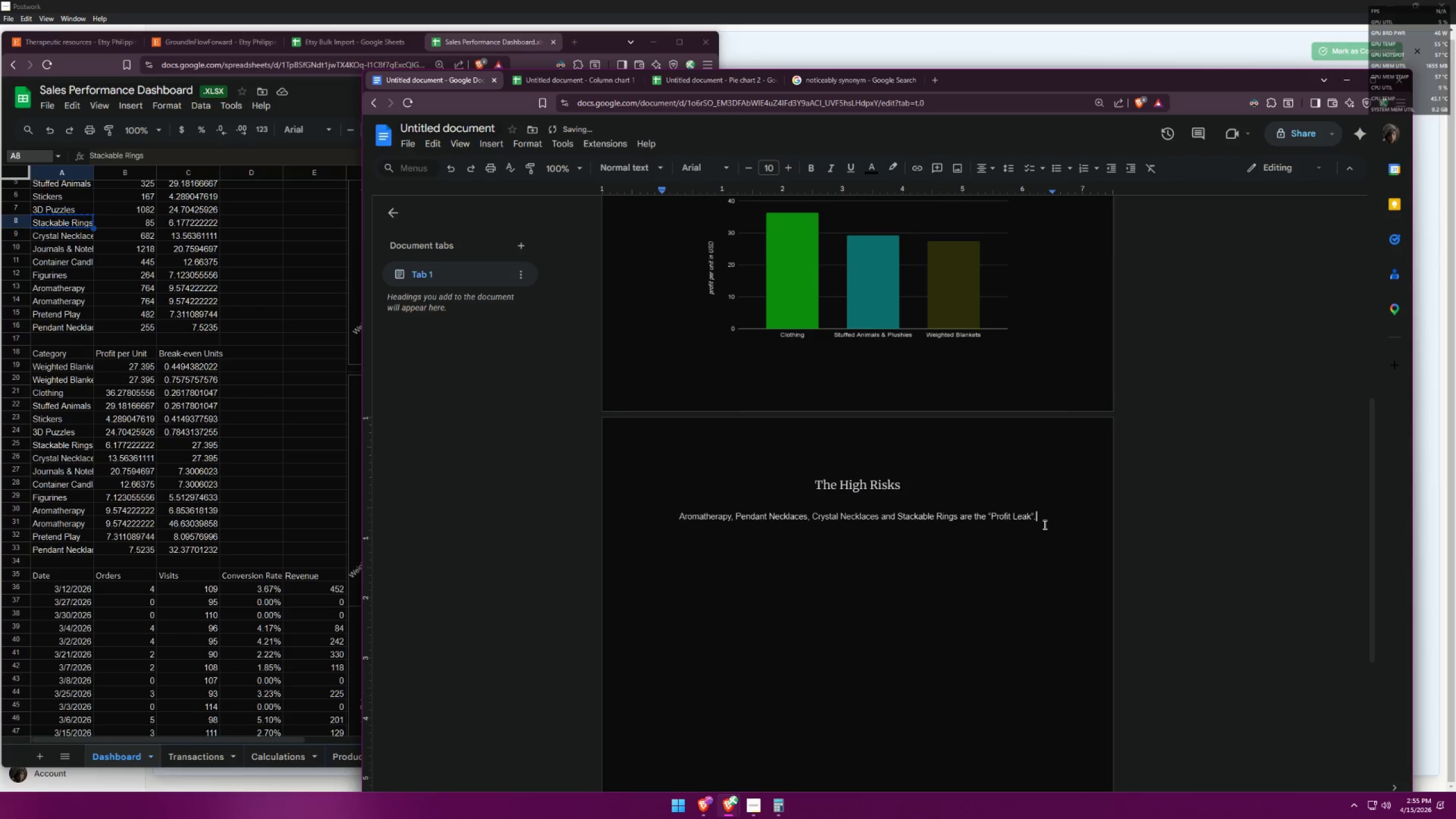 
type( They require alot of )
 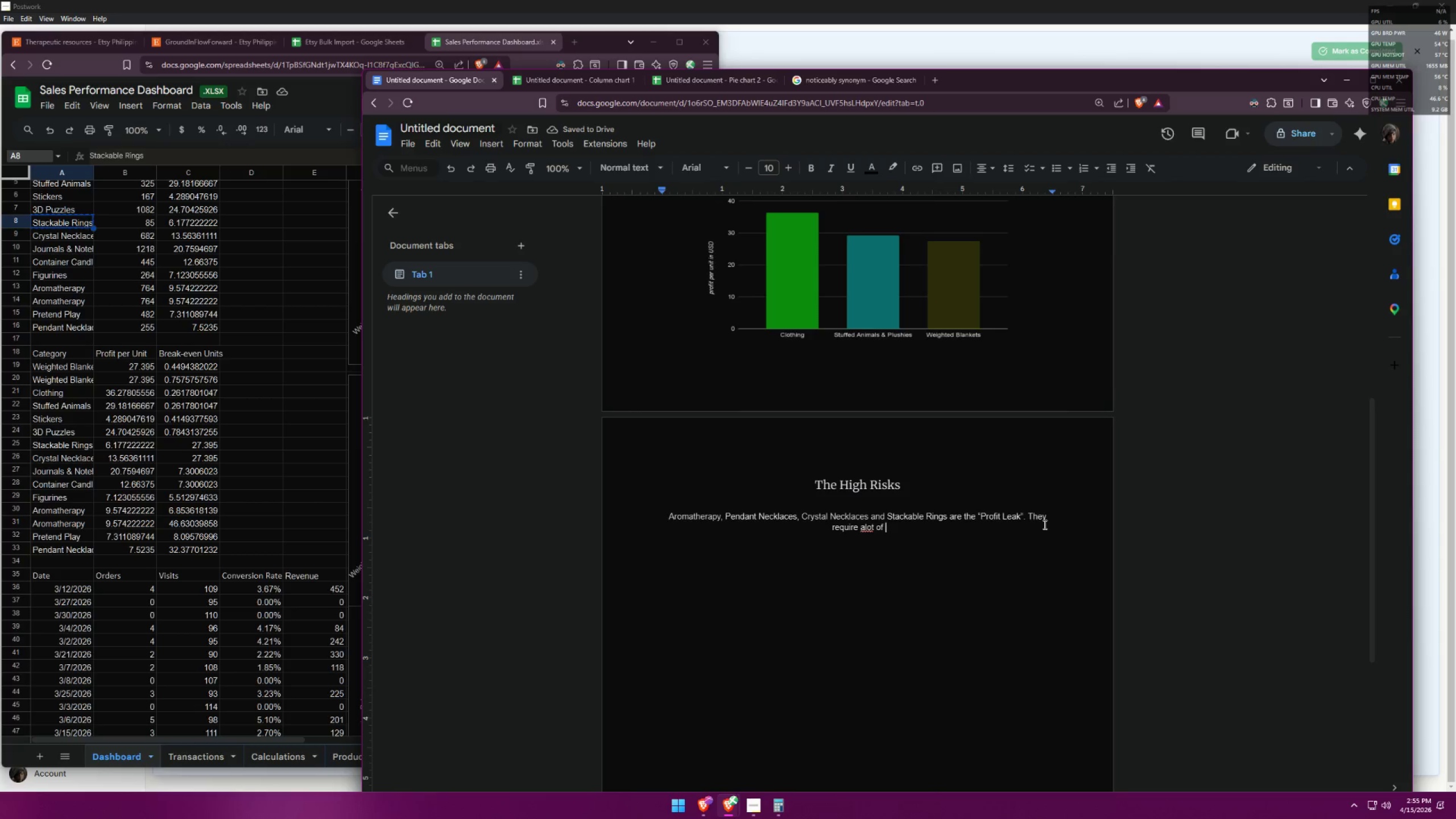 
wait(5.61)
 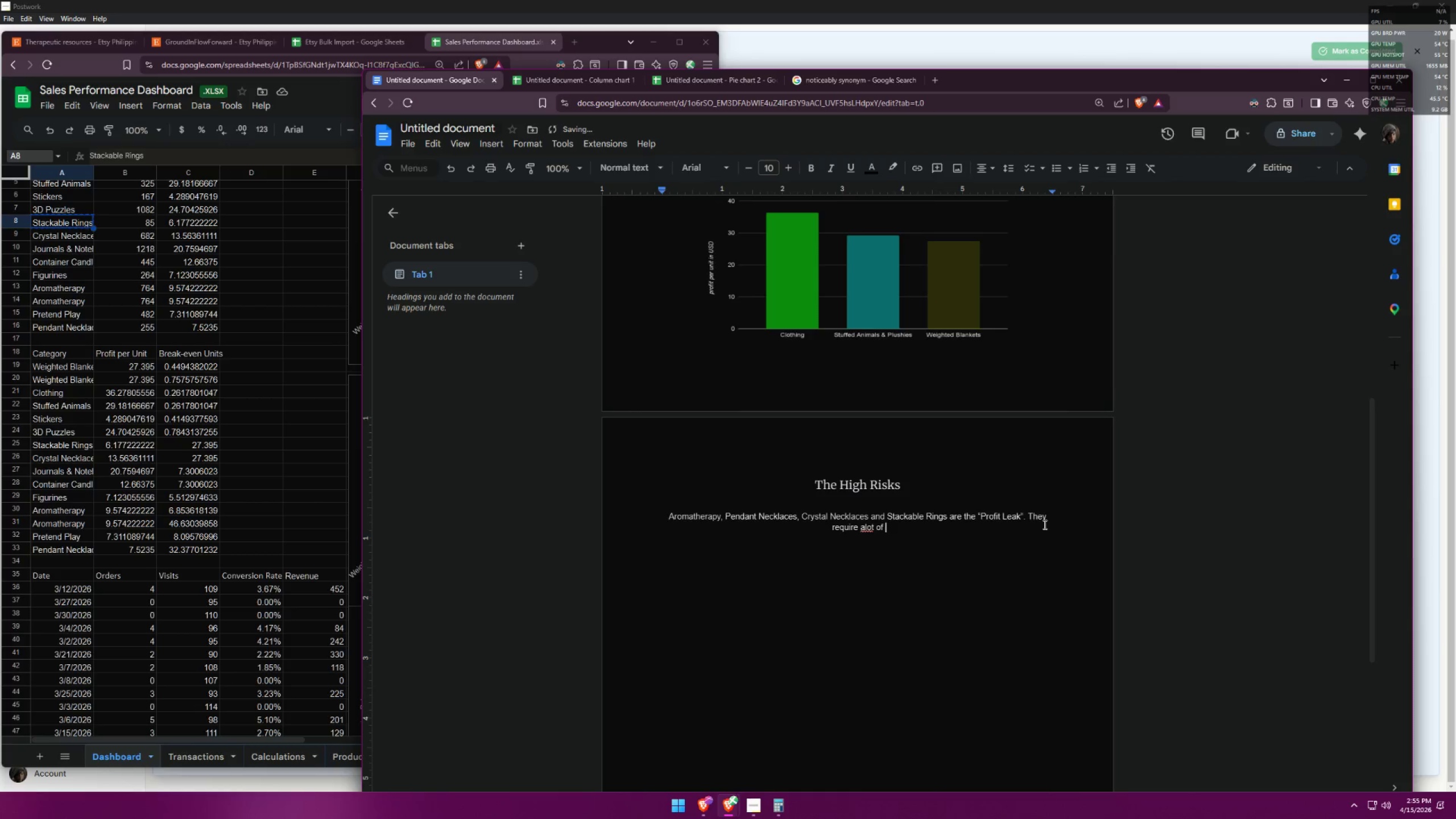 
key(Backspace)
key(Backspace)
key(Backspace)
key(Backspace)
key(Backspace)
key(Backspace)
key(Backspace)
key(Backspace)
key(Backspace)
key(Backspace)
type(e alot of inventory to be )
 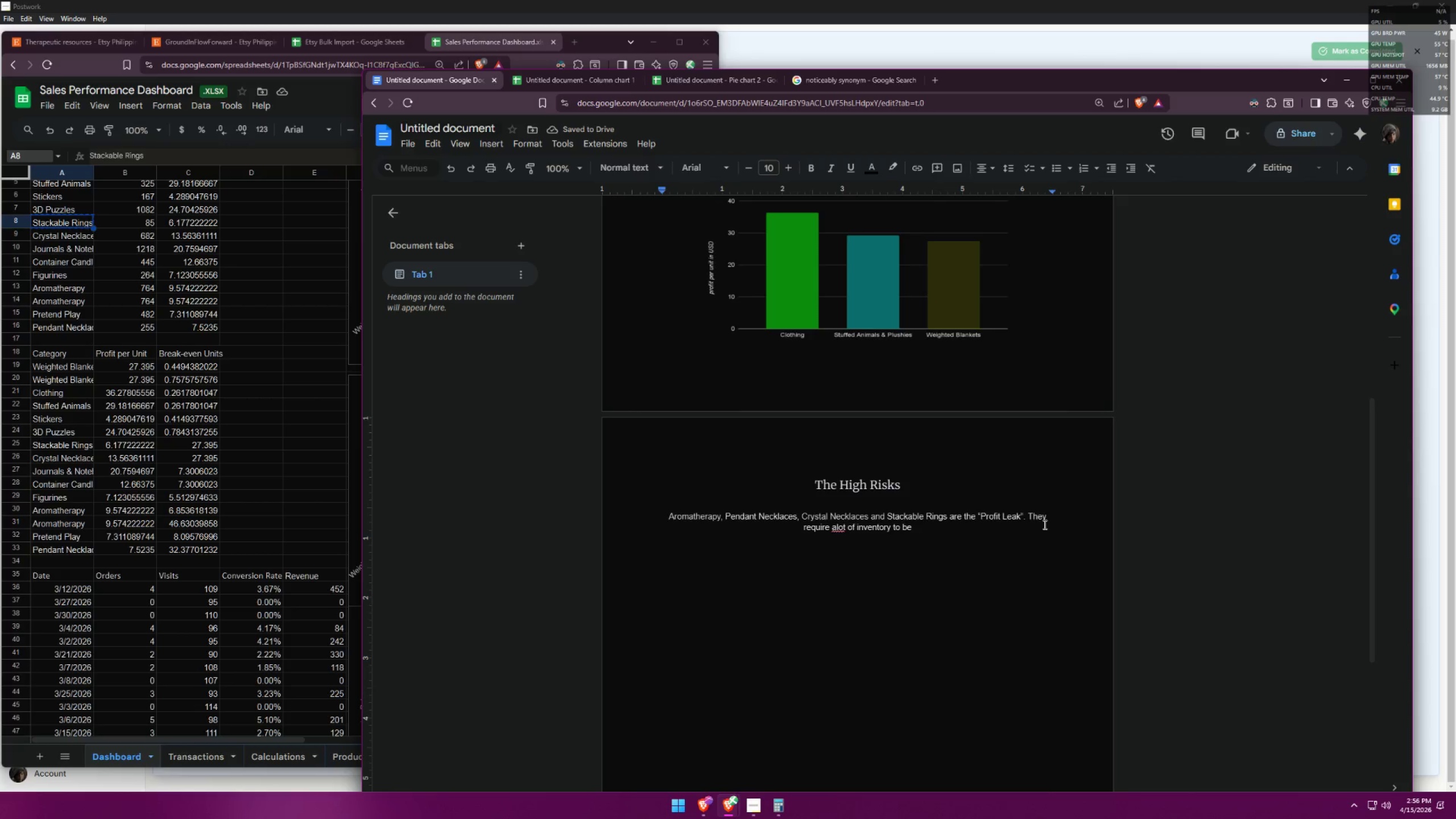 
wait(9.5)
 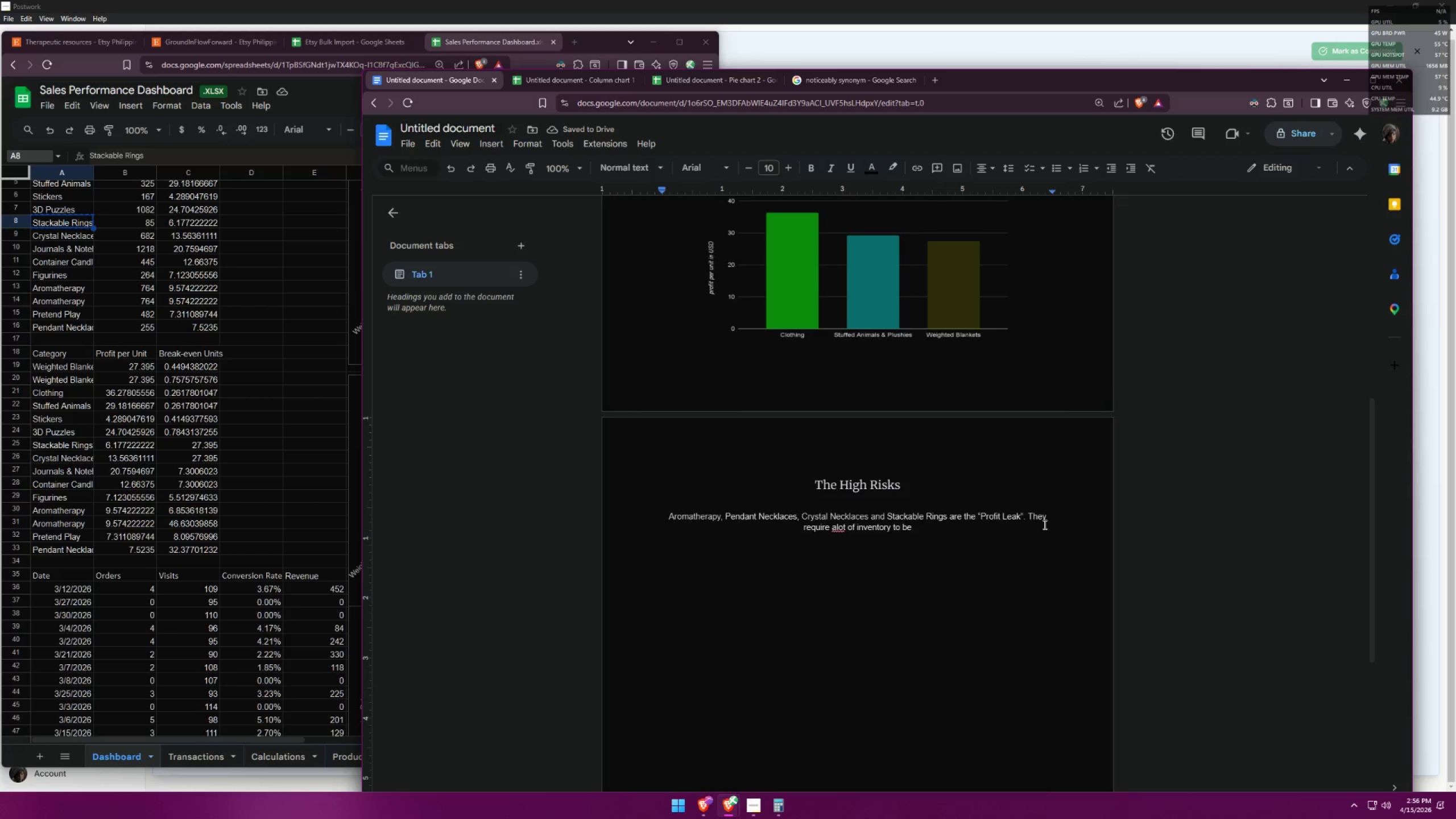 
type(worth it. )
 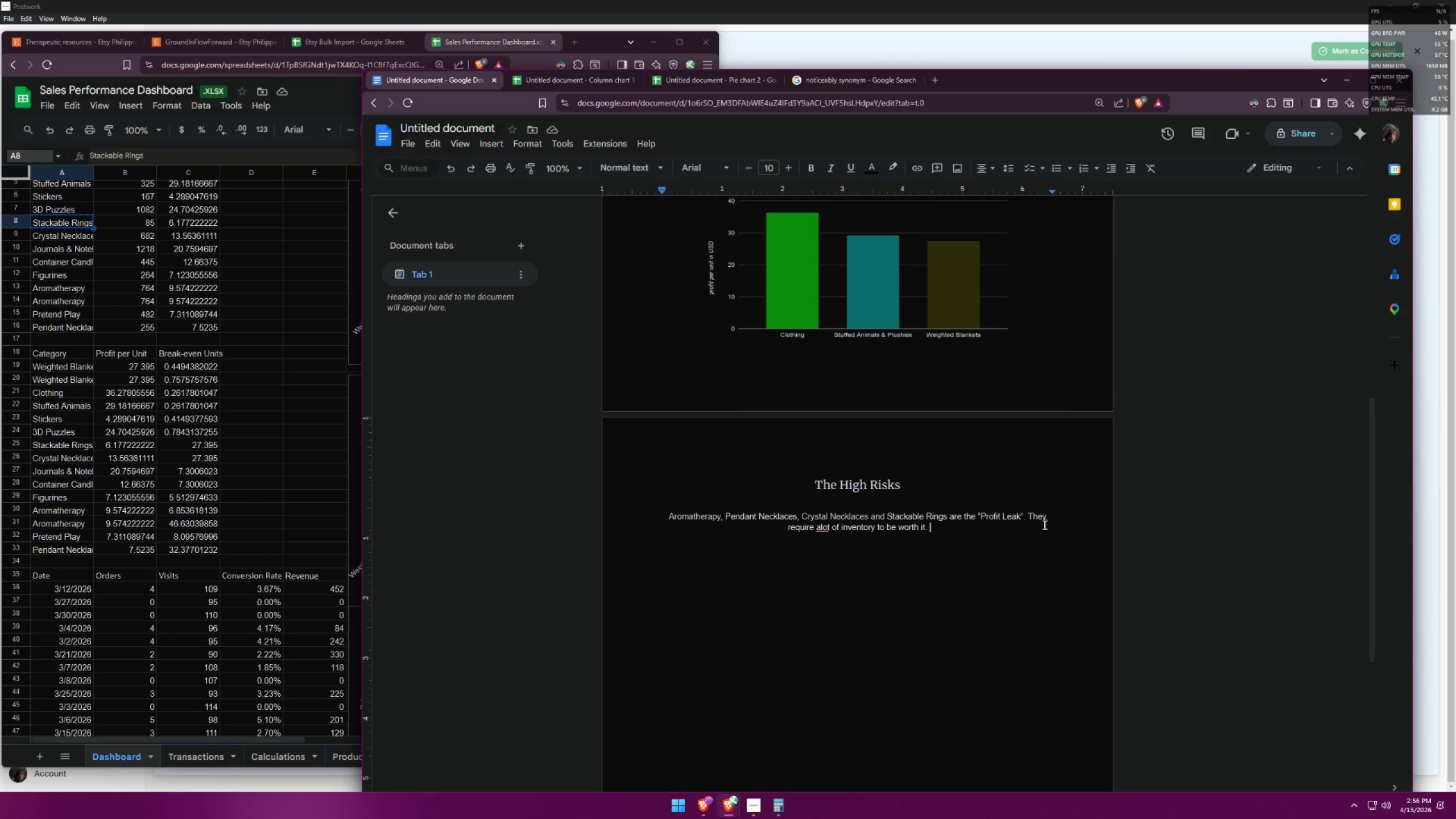 
wait(14.77)
 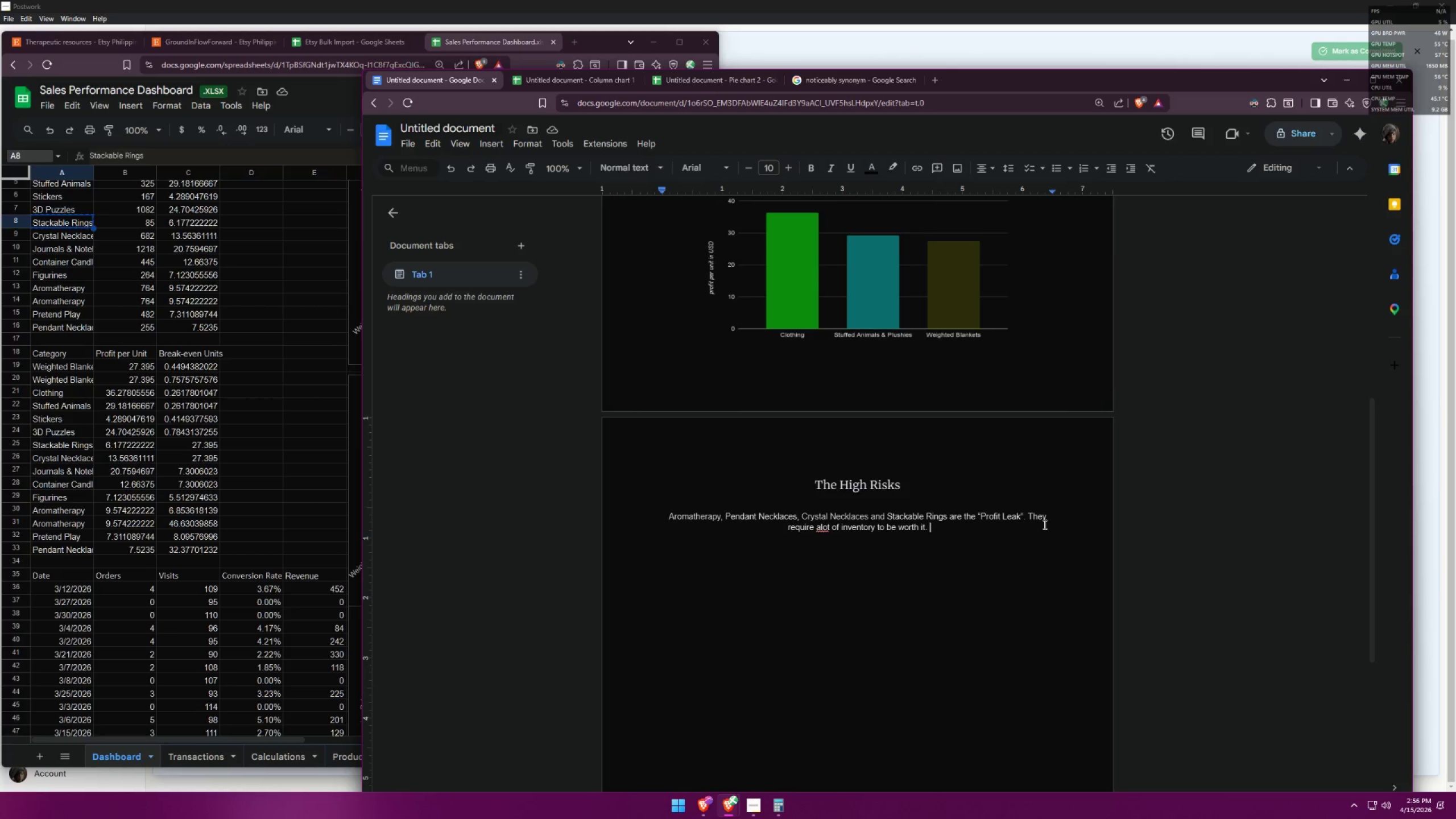 
type(It's best to )
 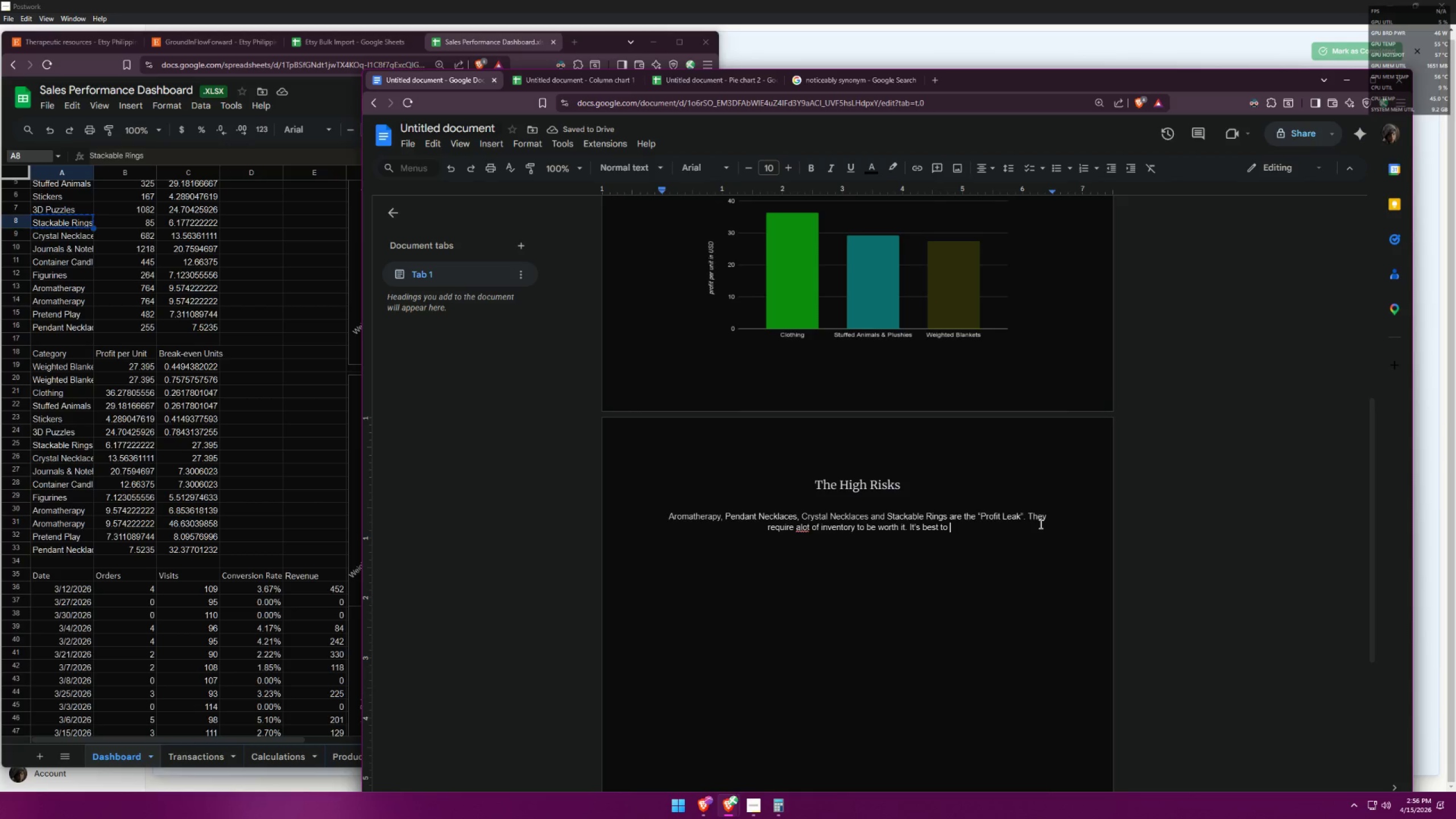 
wait(5.83)
 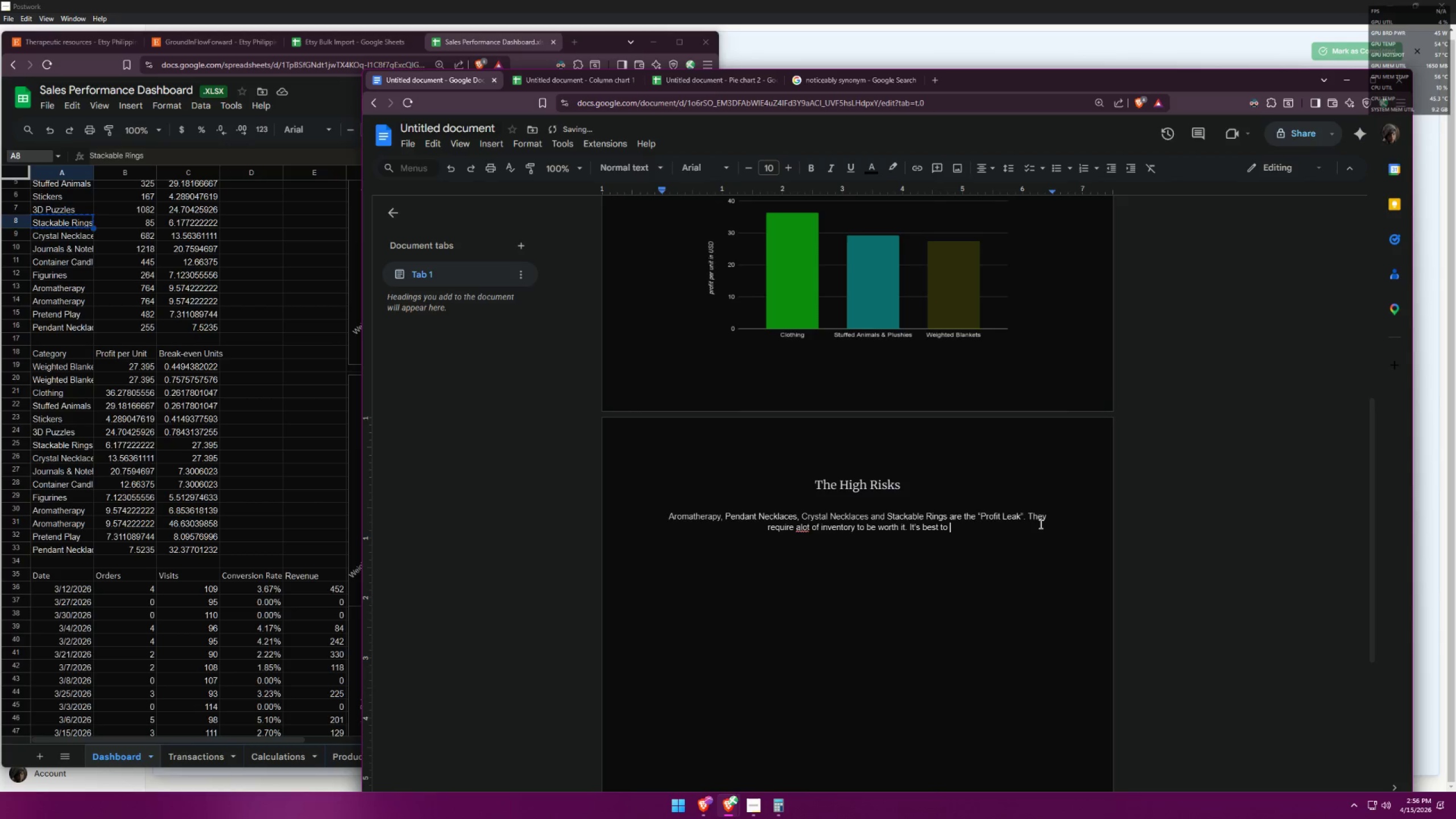 
type(bundle it with )
 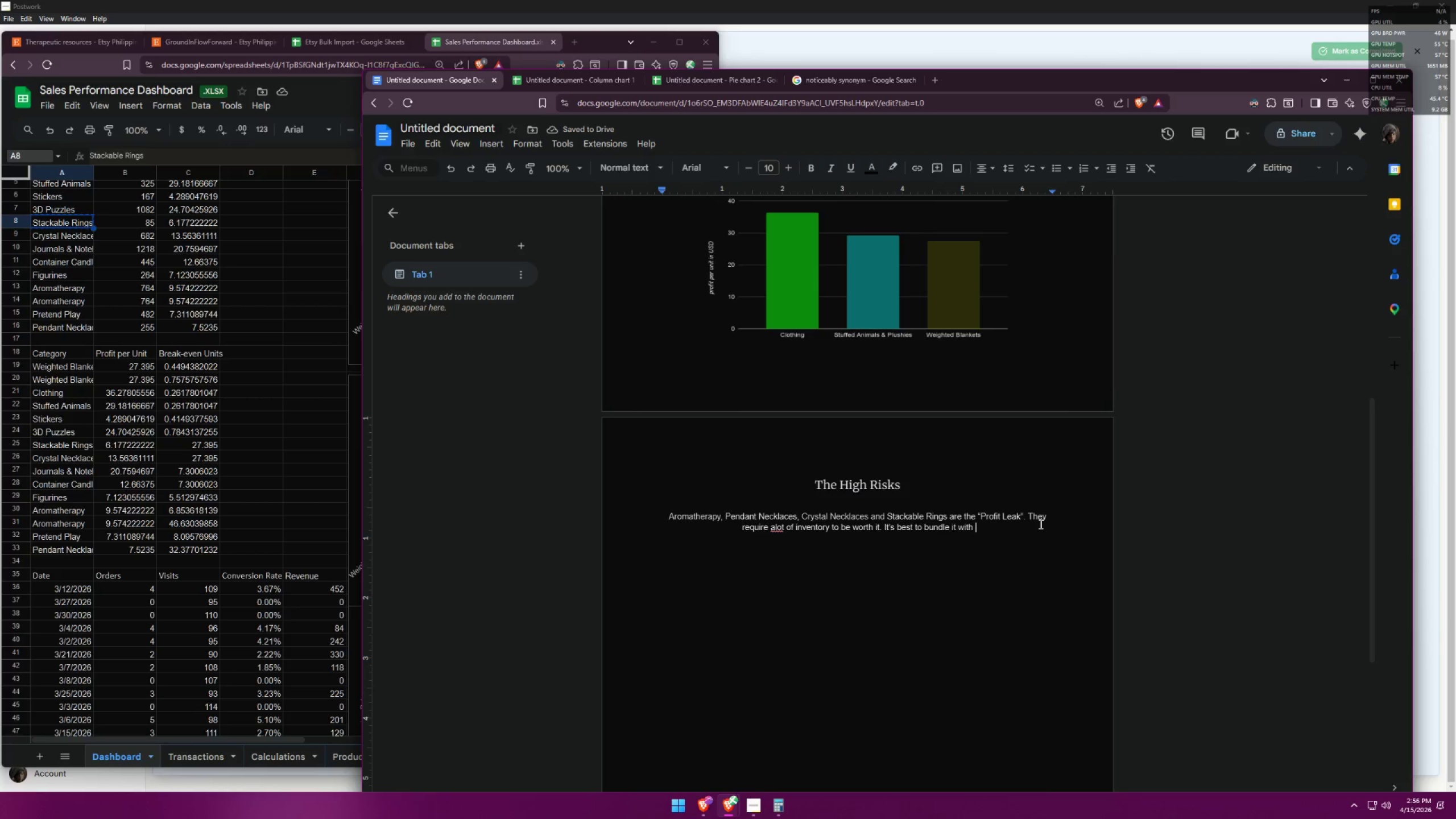 
type(profitable category to atleast patch up the )
 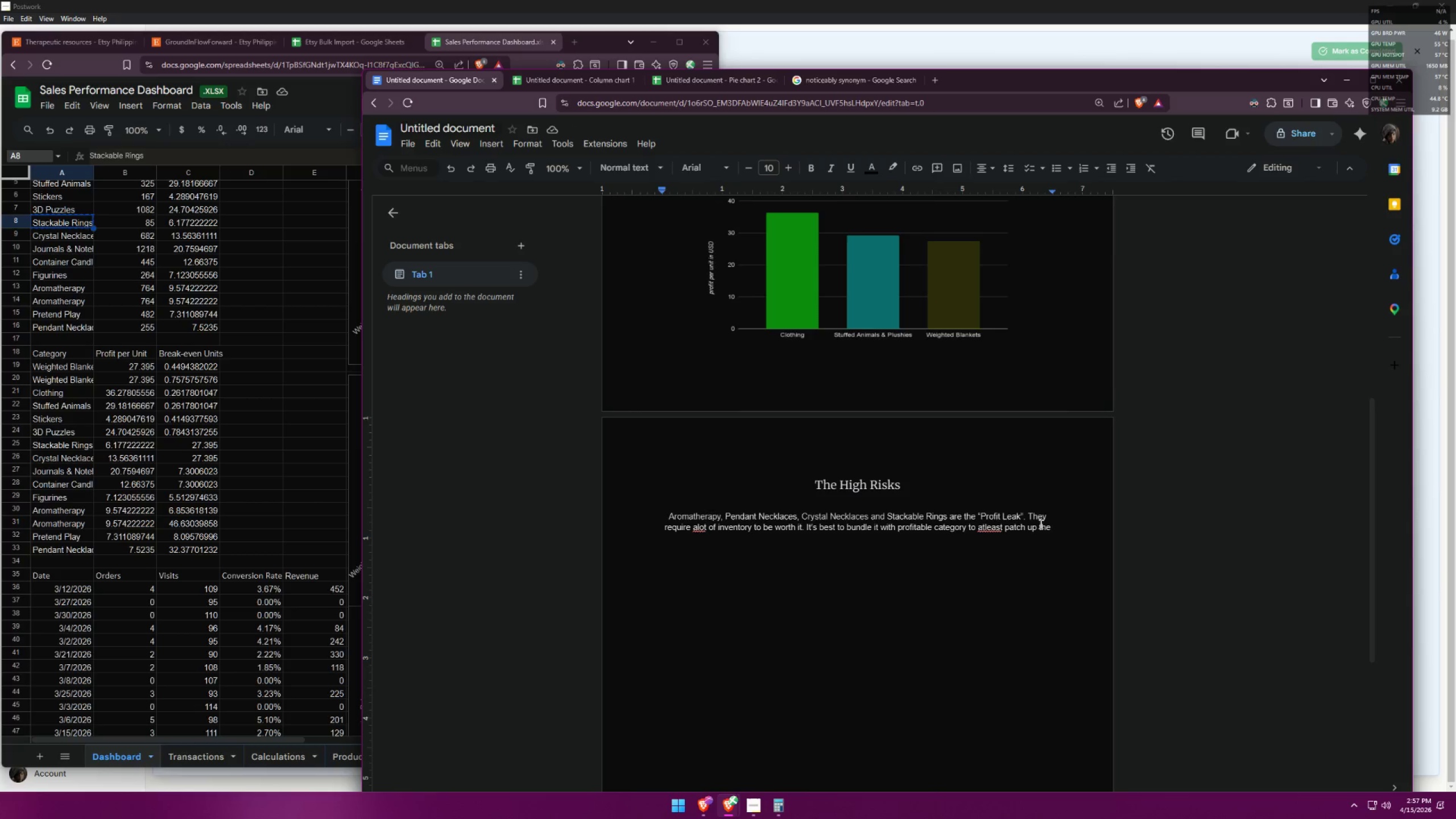 
wait(7.47)
 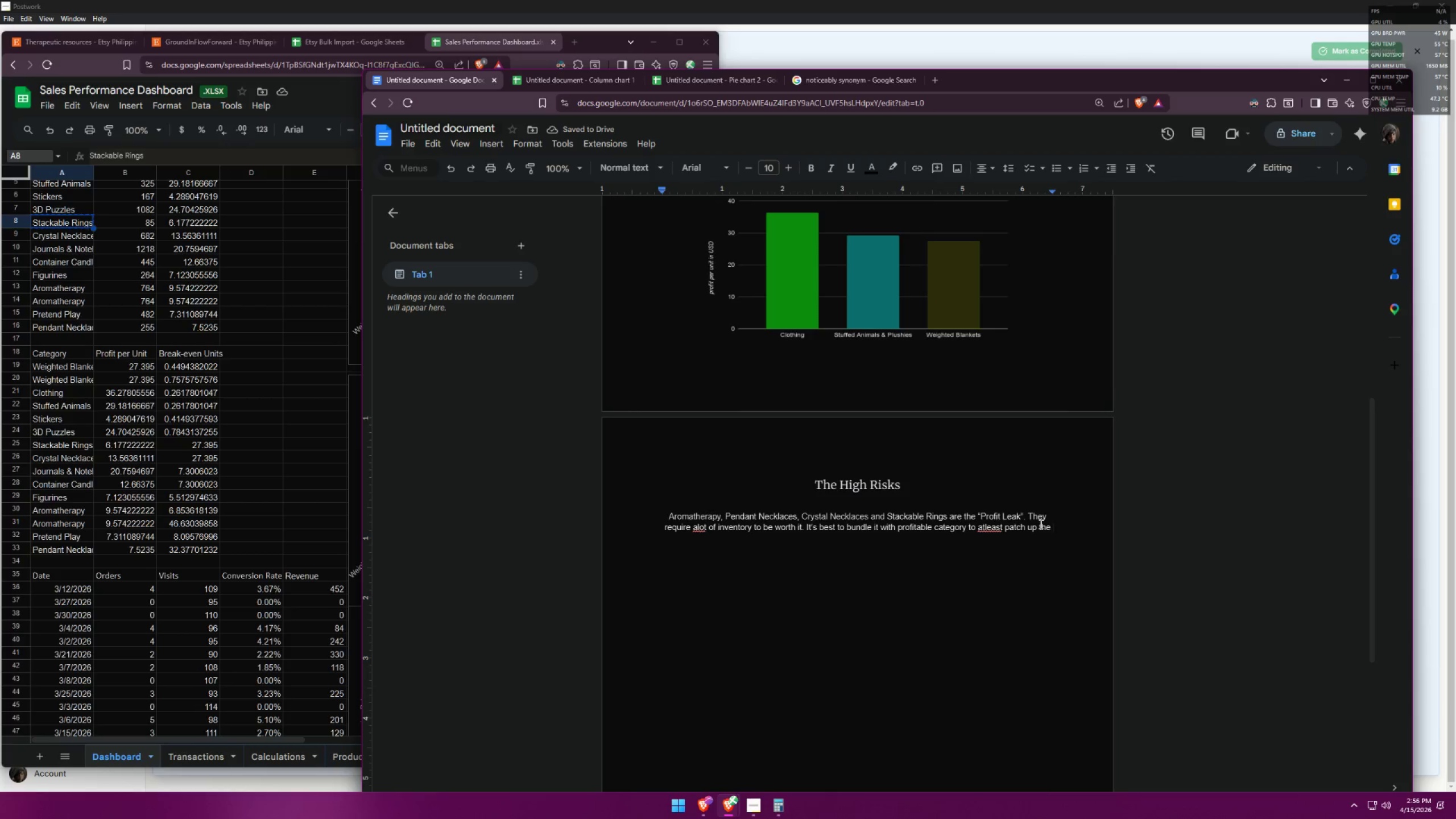 
type(leak.)
 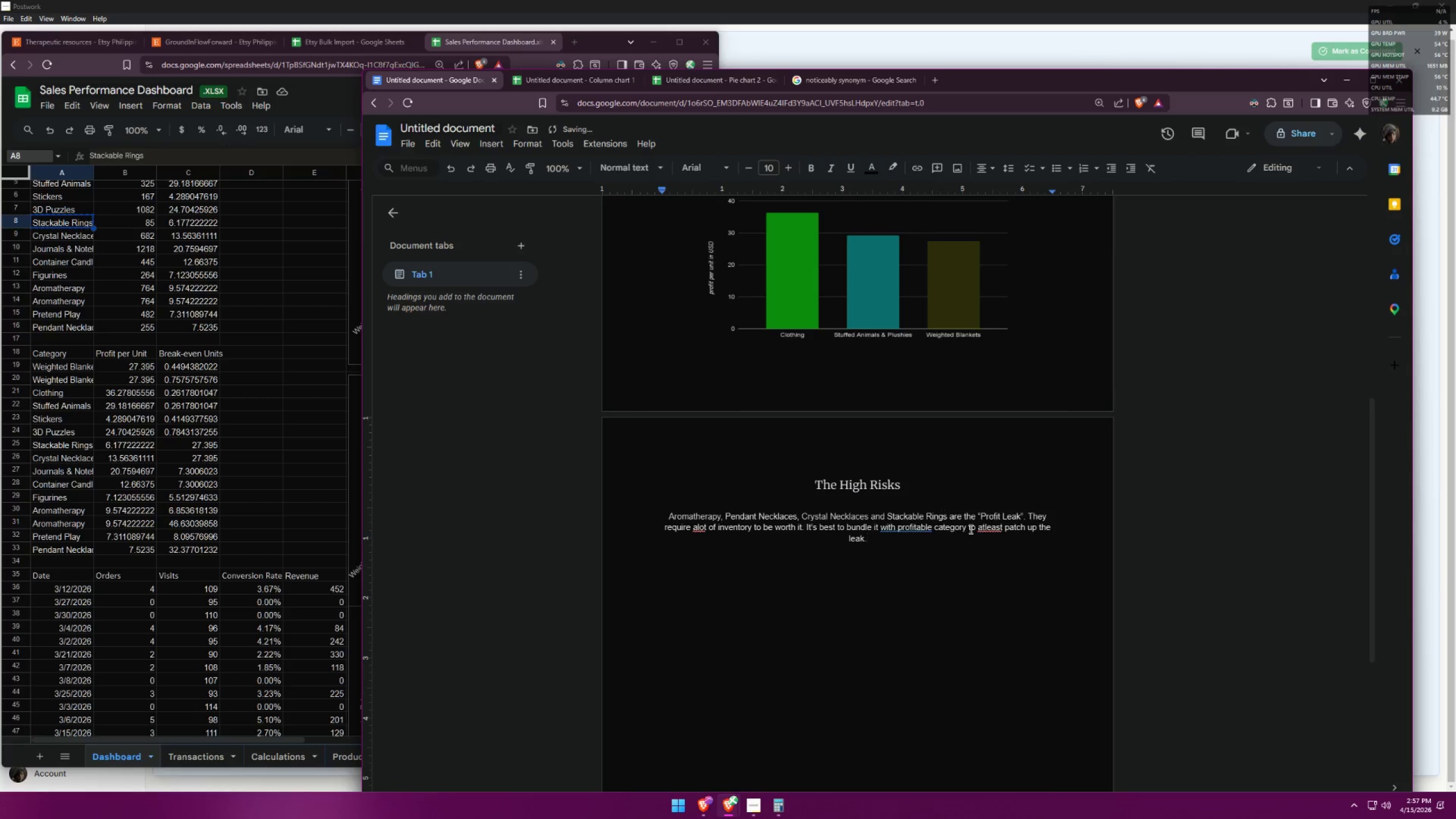 
double_click([990, 530])
 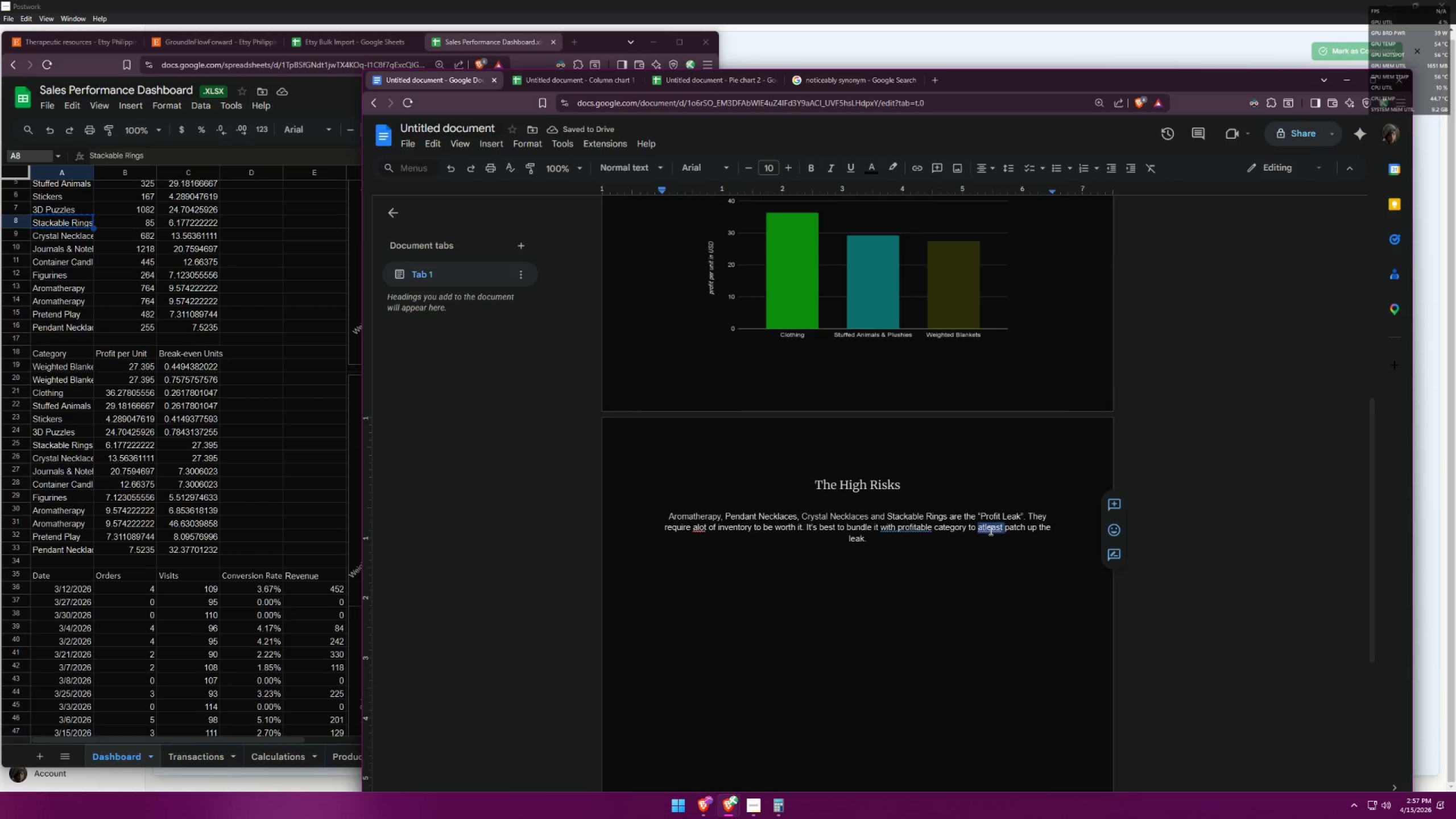 
left_click([985, 528])
 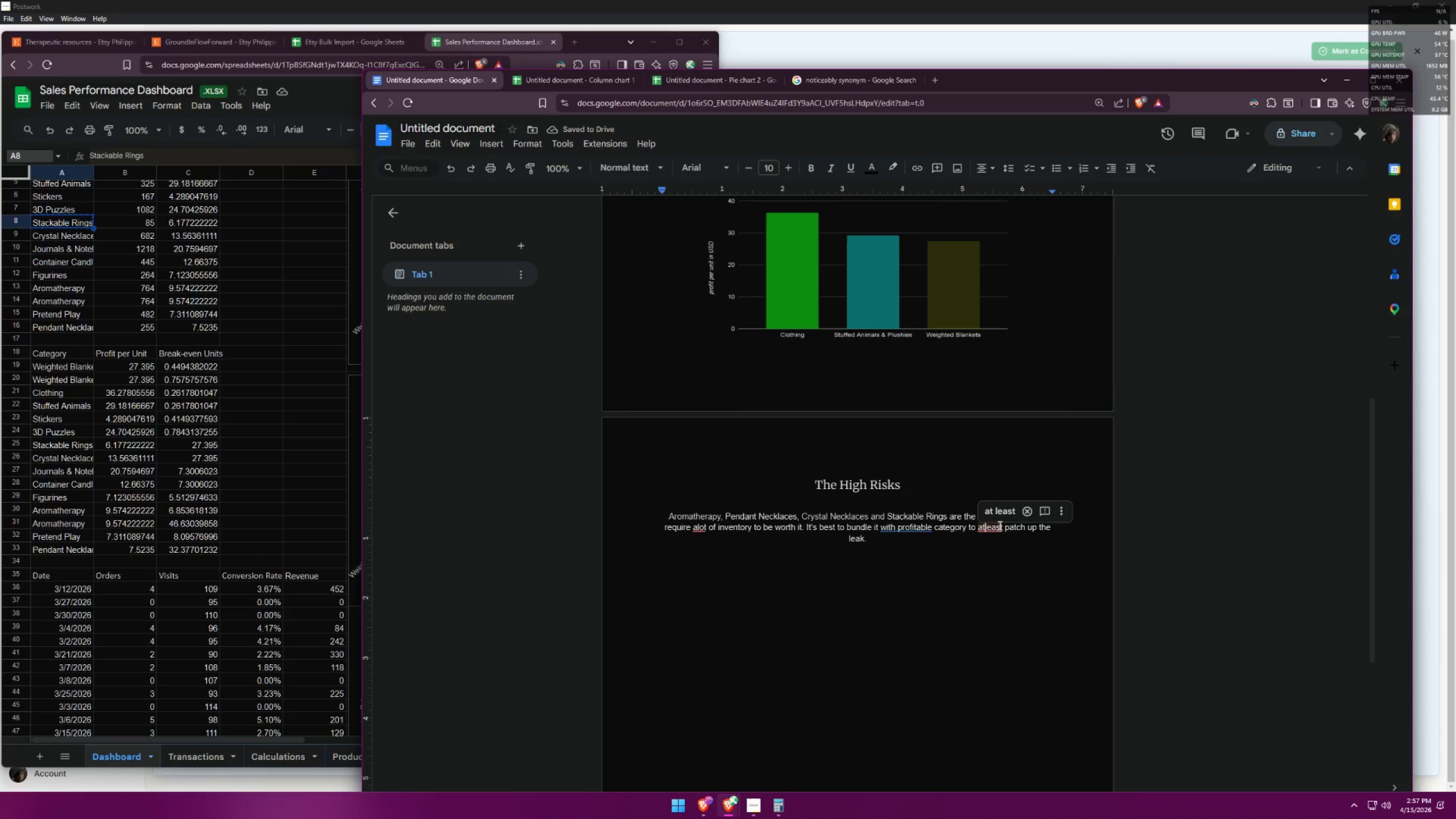 
left_click([1010, 510])
 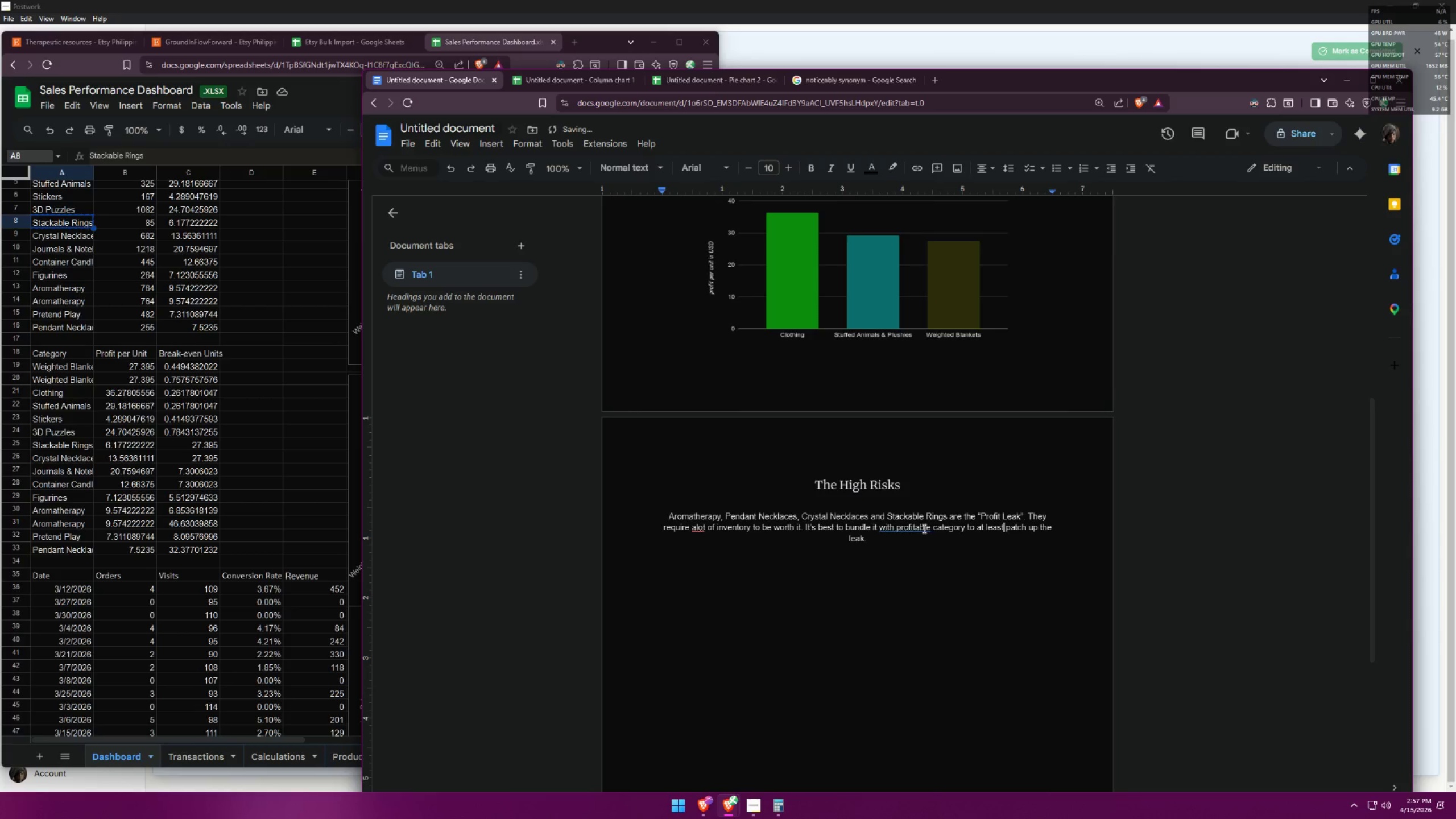 
left_click([902, 531])
 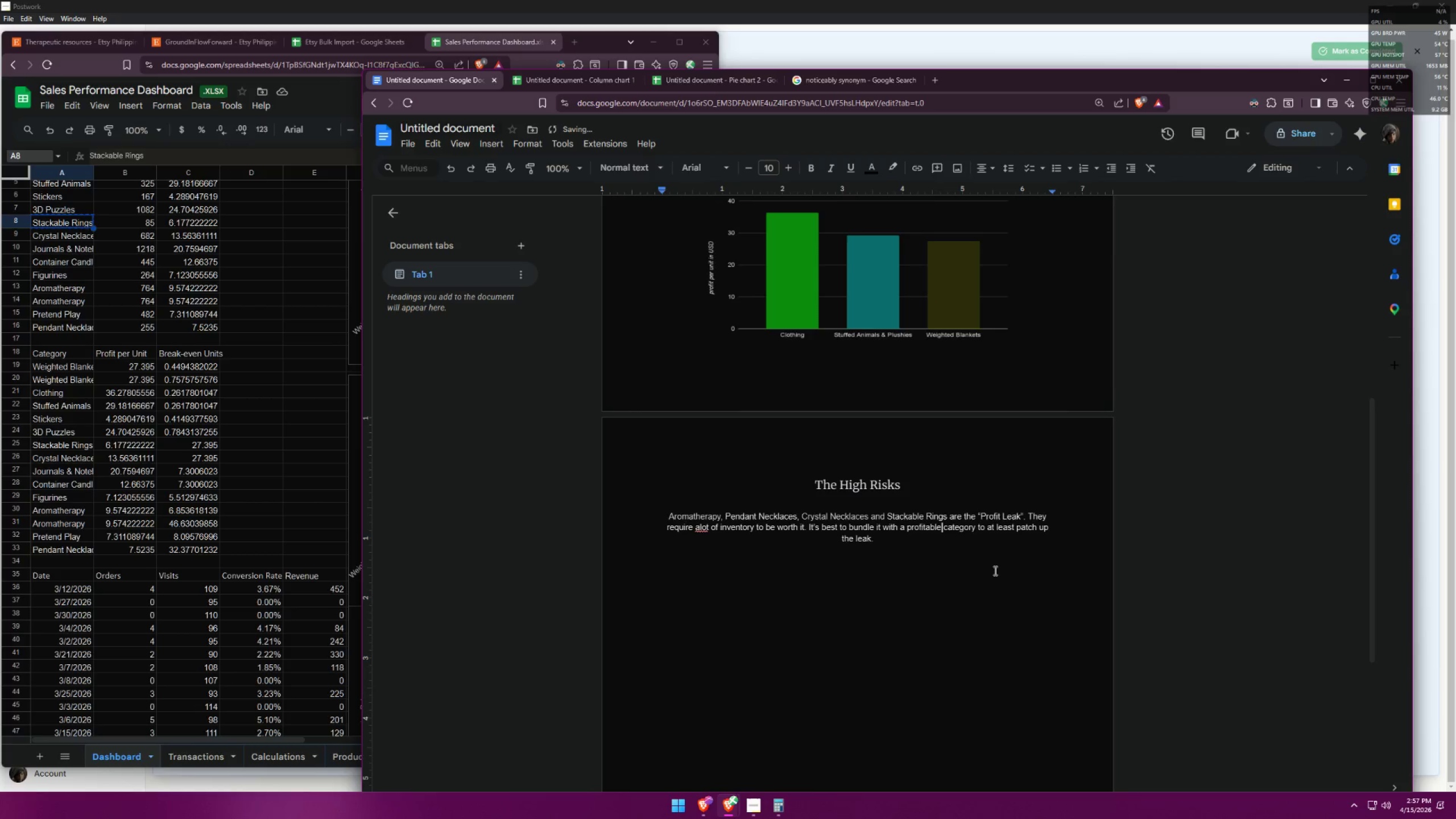 
left_click([947, 557])
 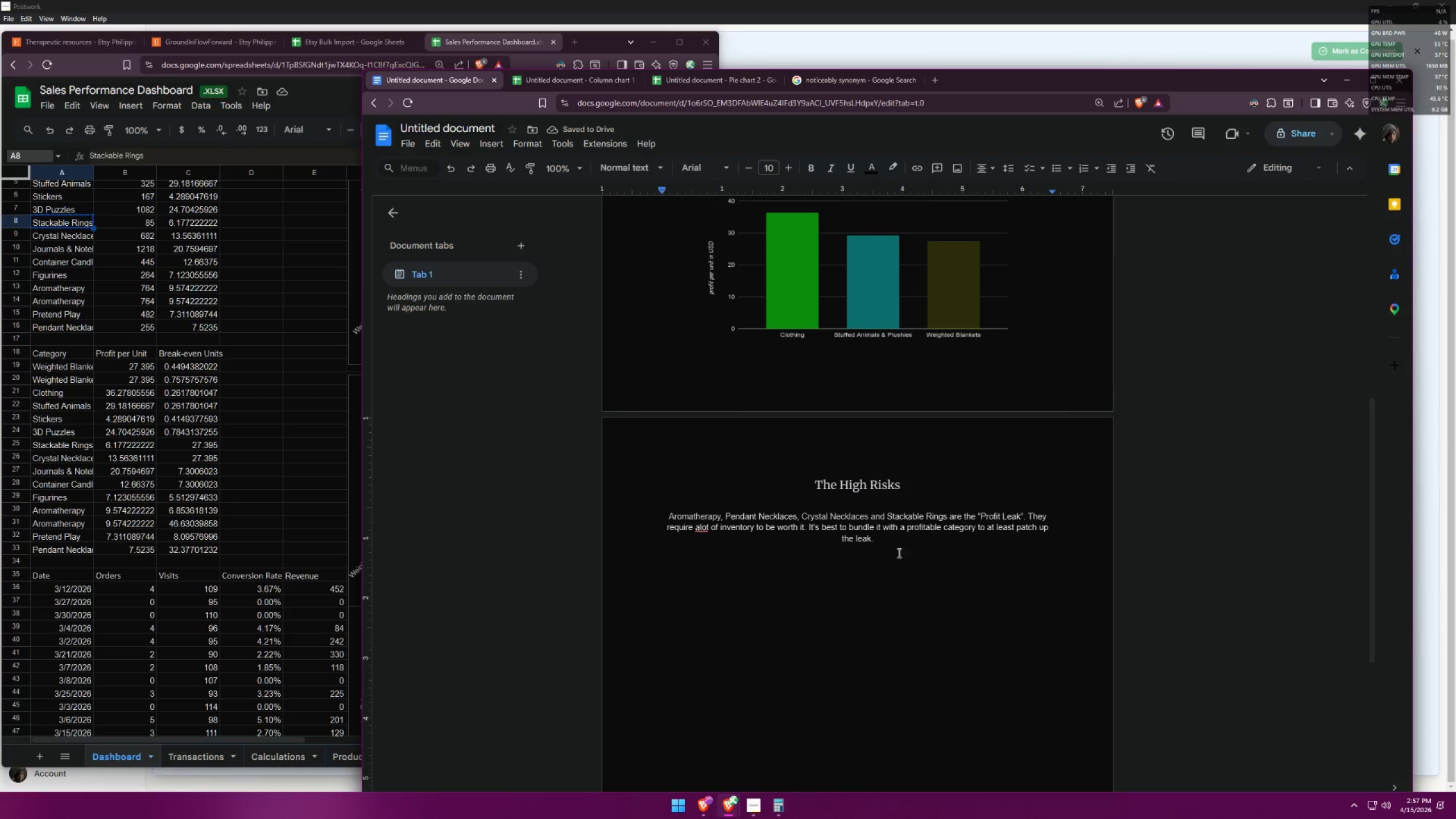 
left_click([701, 526])
 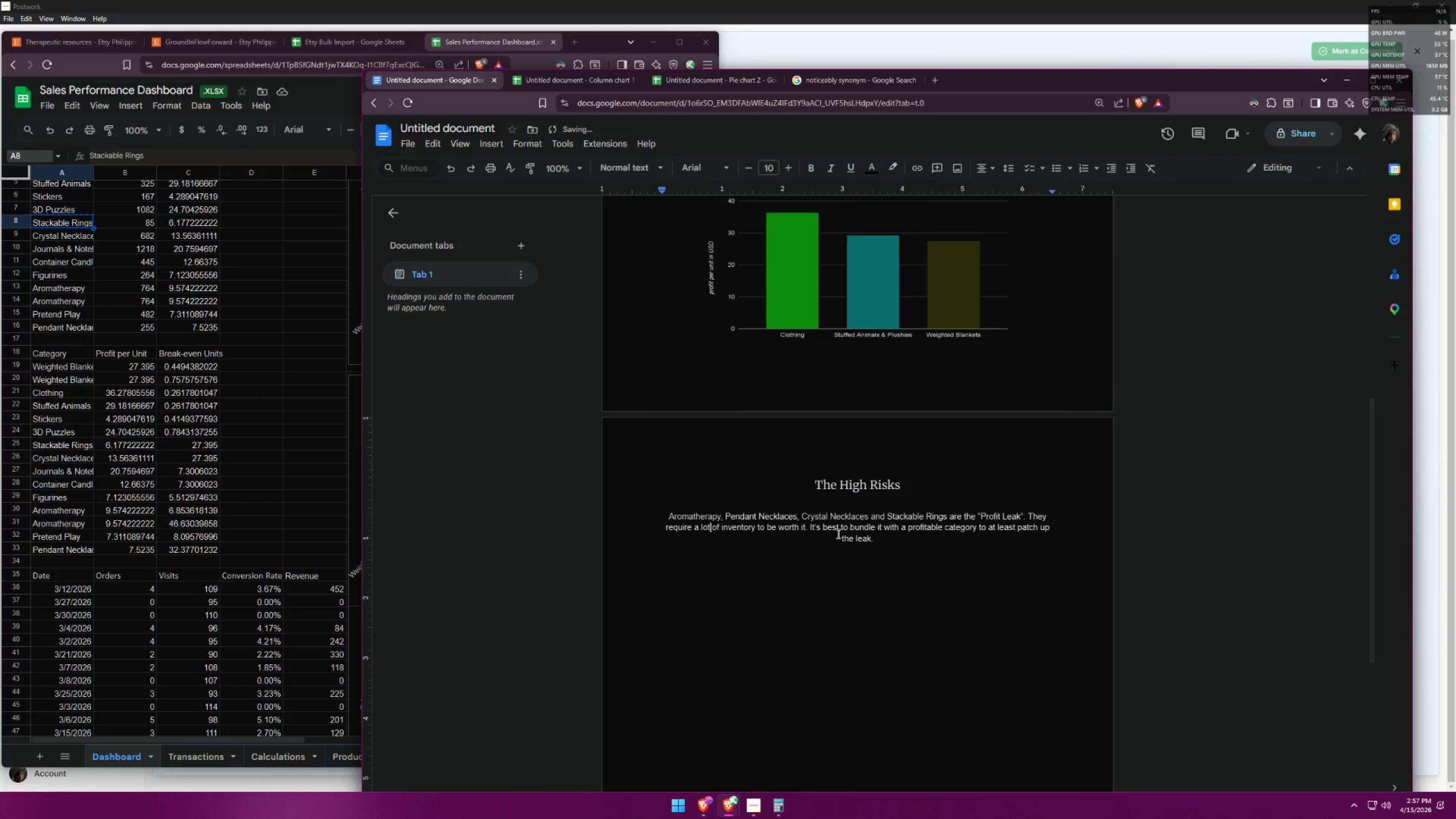 
left_click([883, 535])
 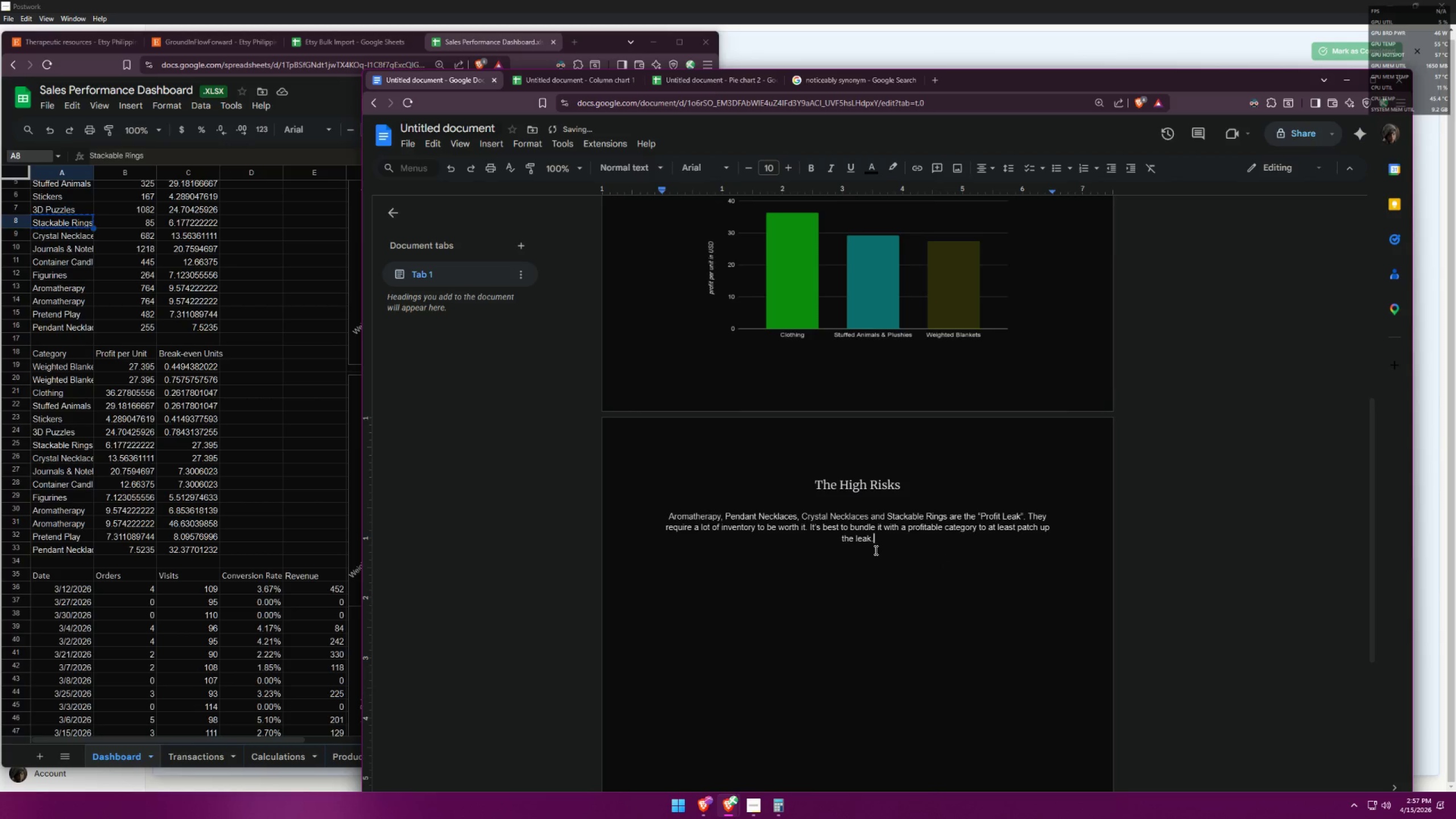 
type( Below is the )
 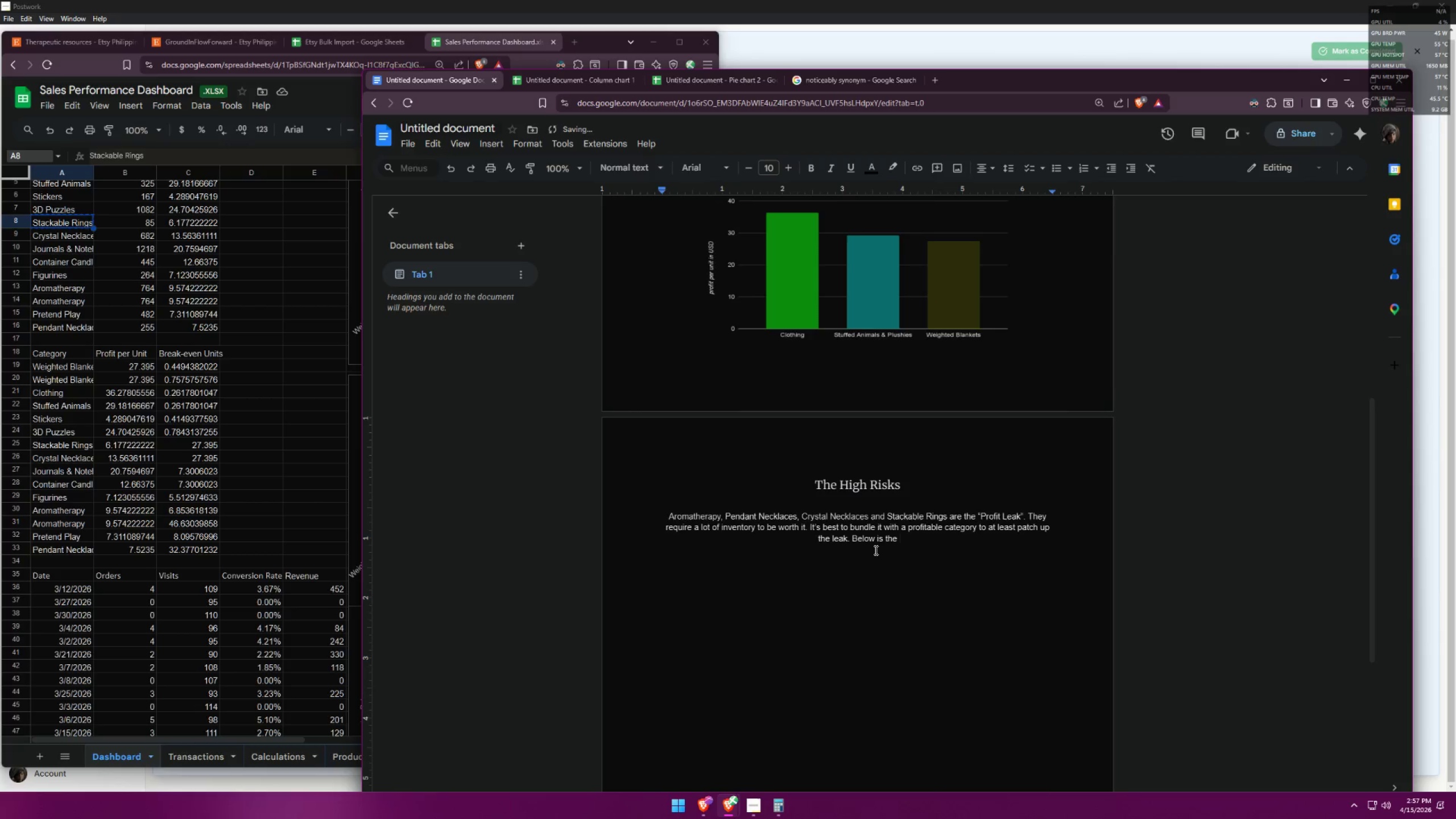 
key(Alt+AltLeft)
 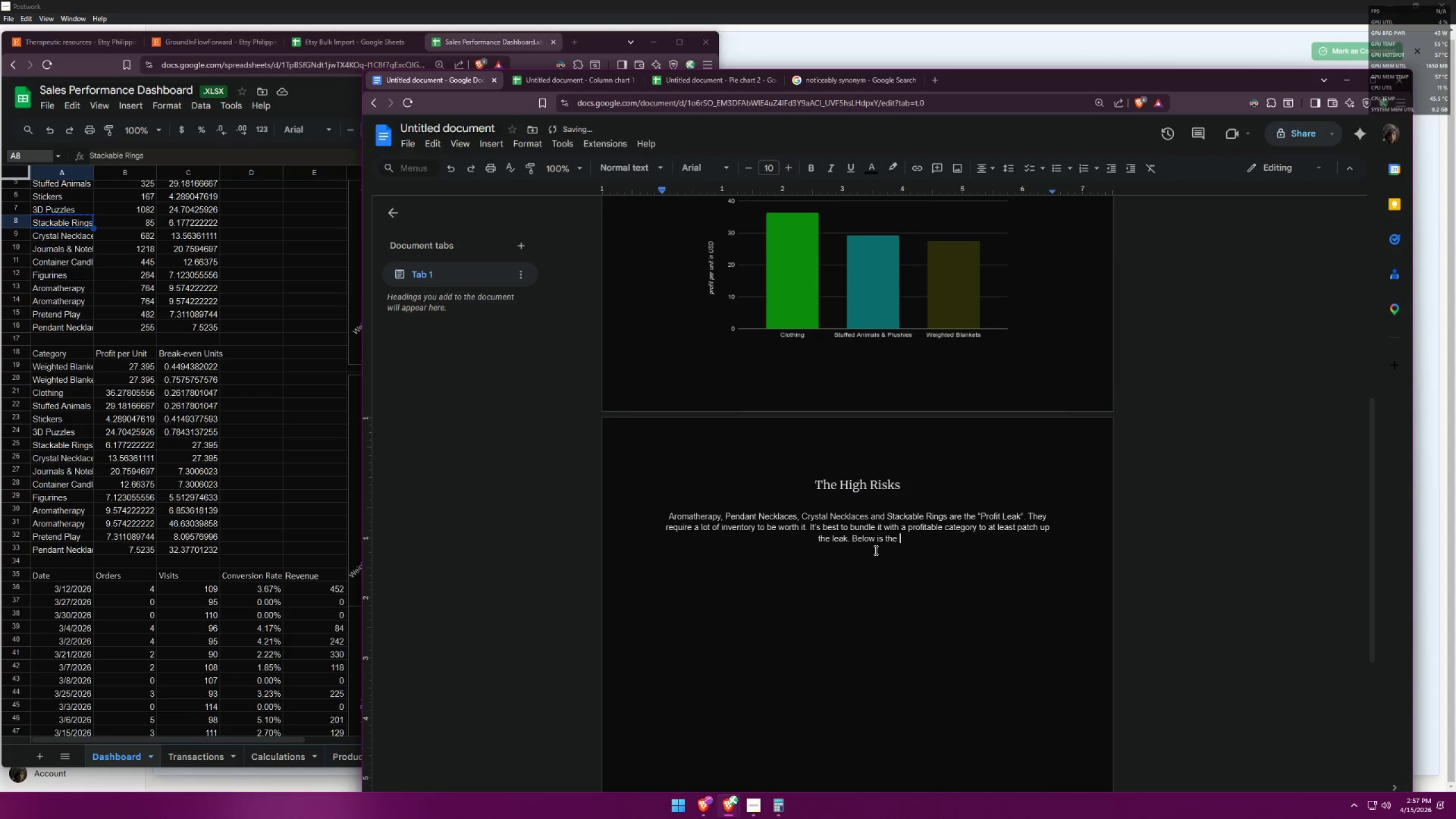 
key(Alt+Tab)
 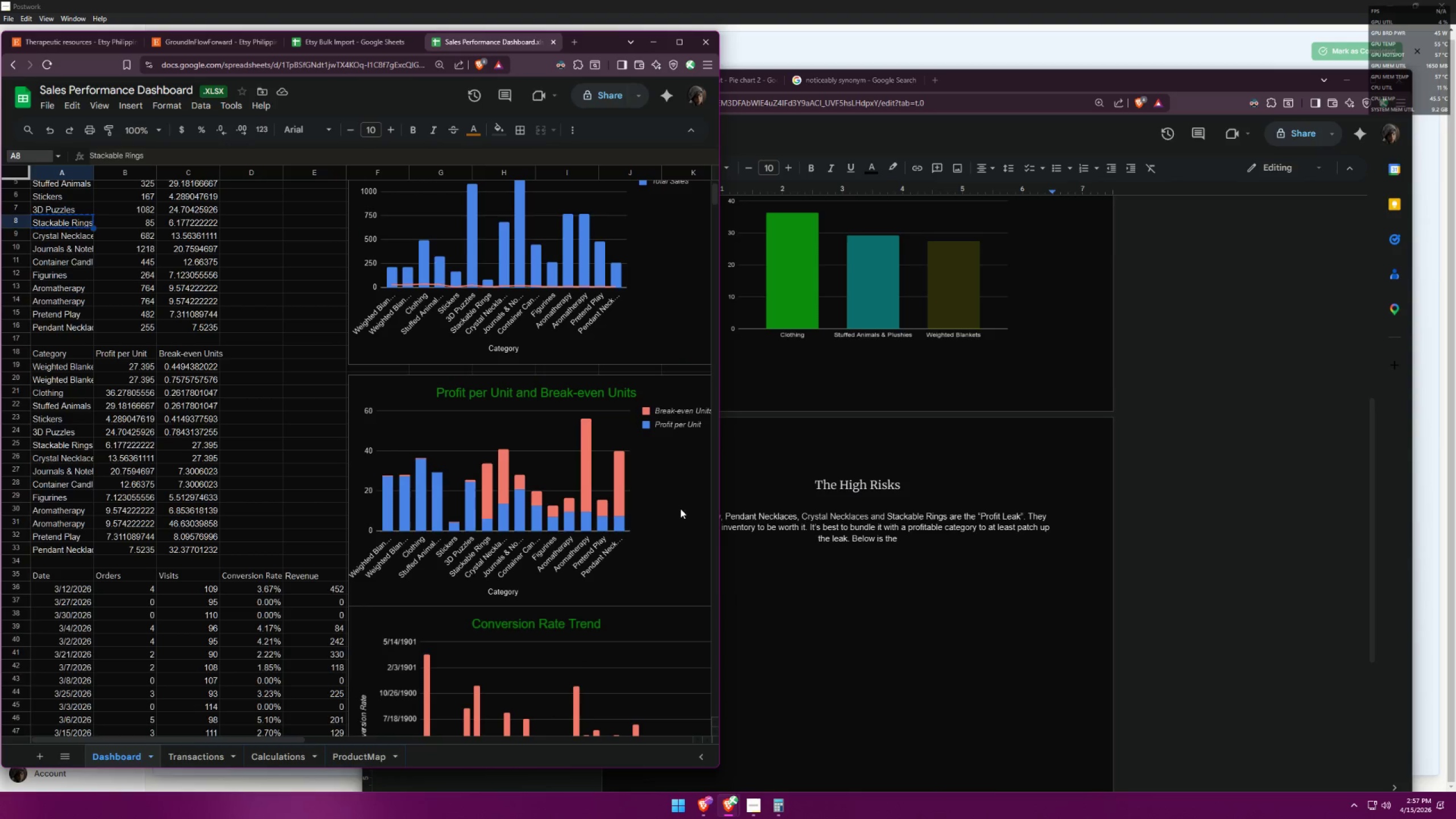 
scroll: coordinate [545, 408], scroll_direction: down, amount: 1.0
 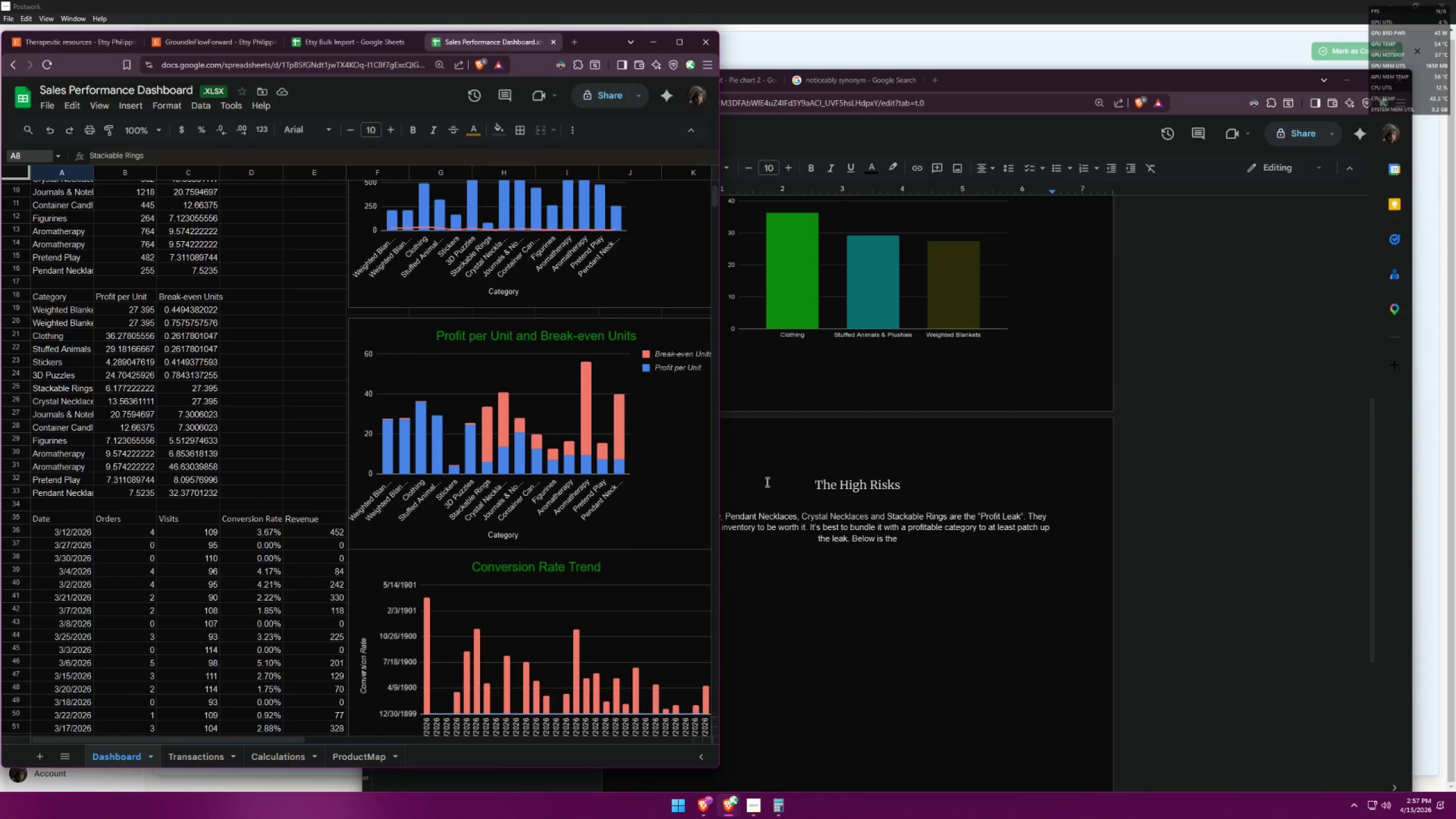 
wait(5.75)
 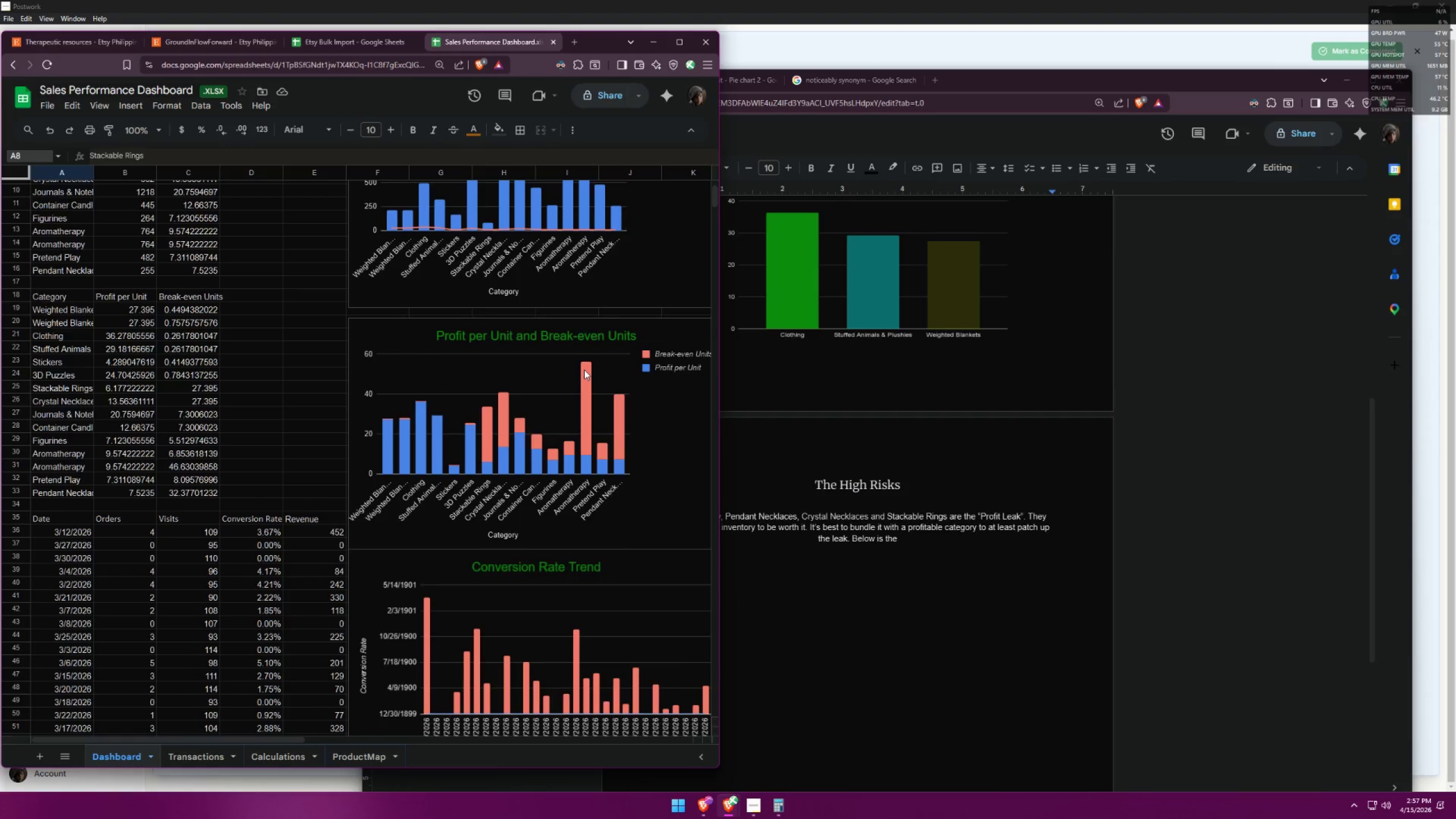 
left_click([912, 541])
 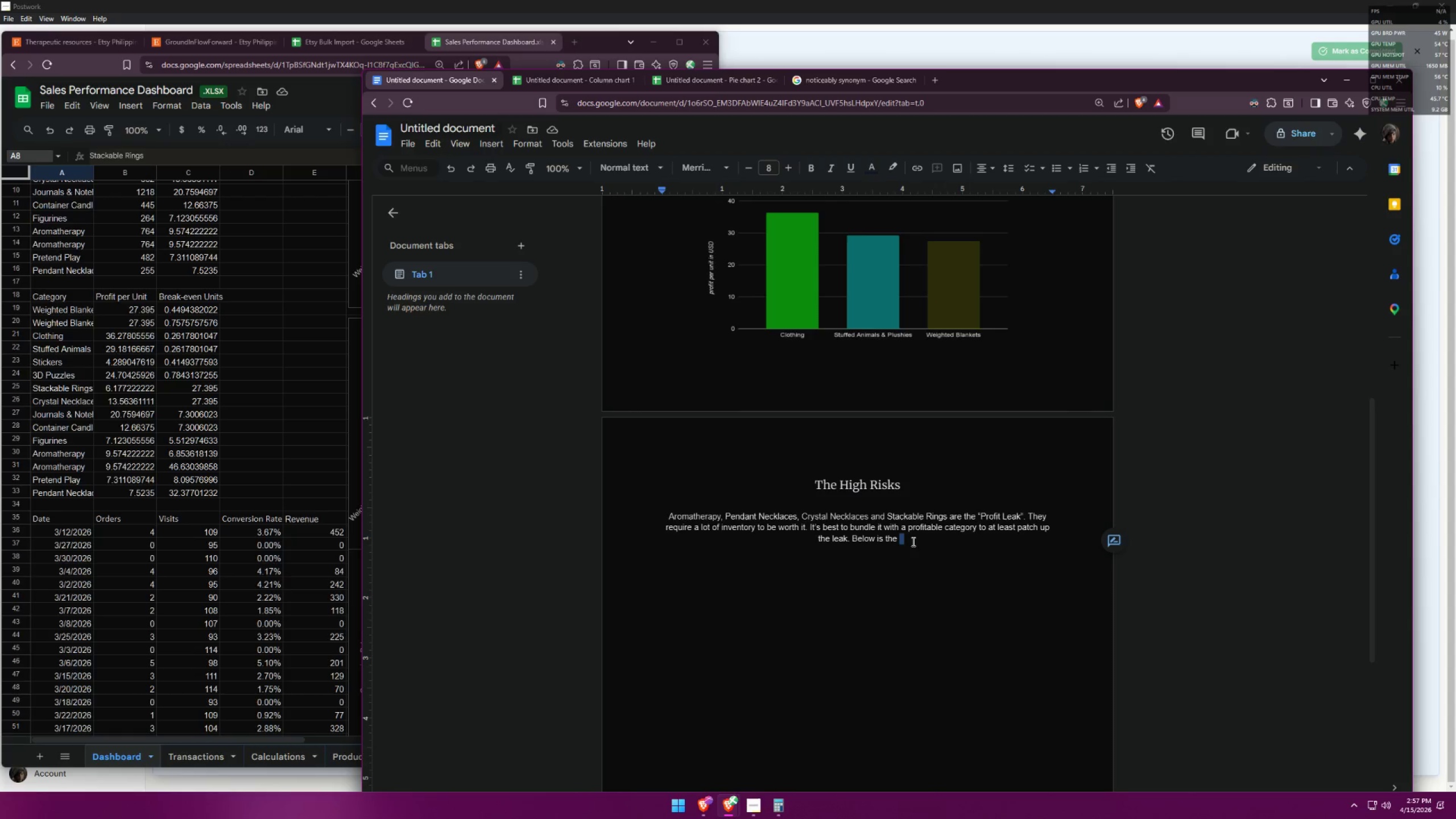 
left_click([900, 539])
 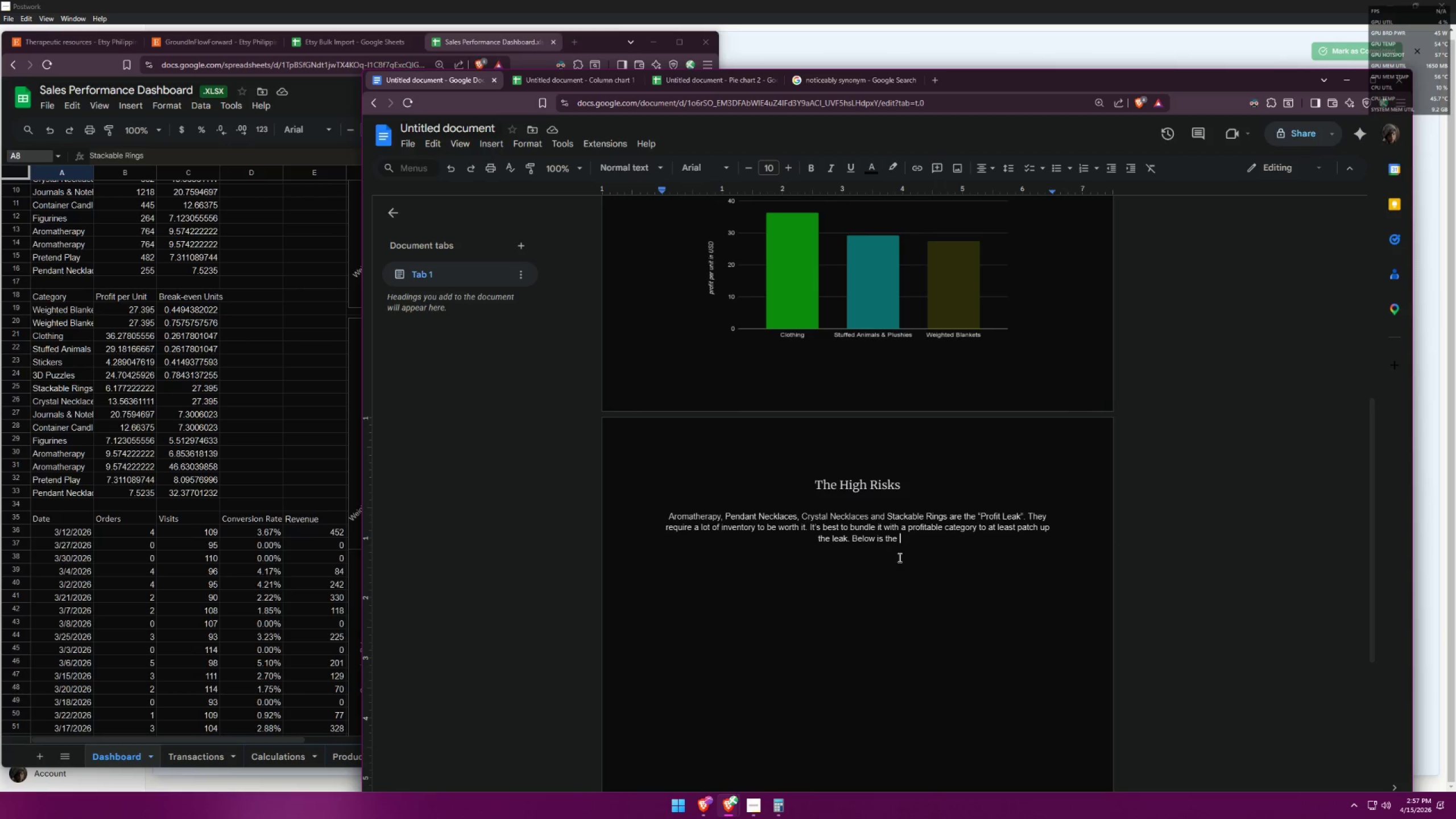 
type(Break )
 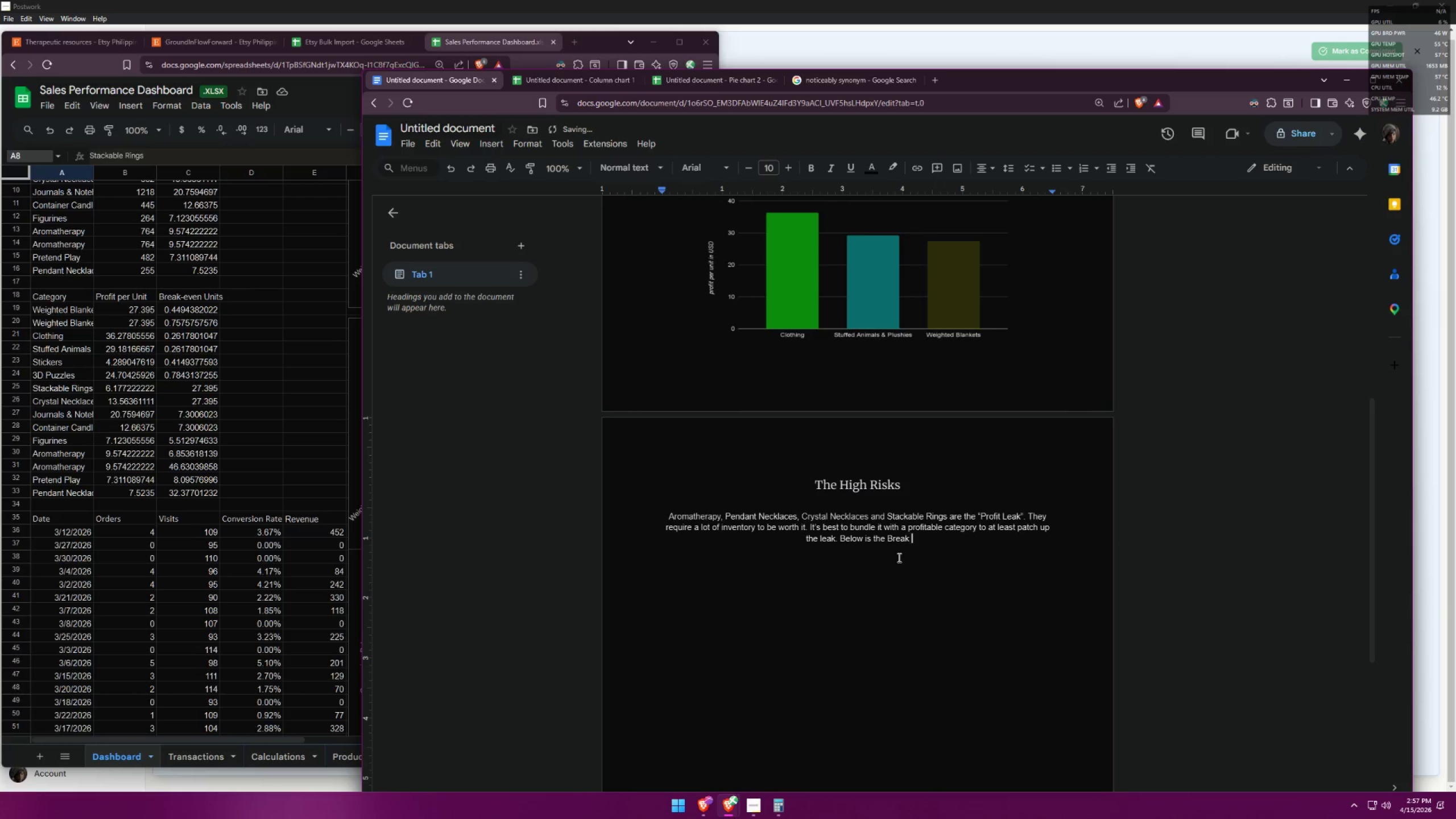 
key(Alt+AltLeft)
 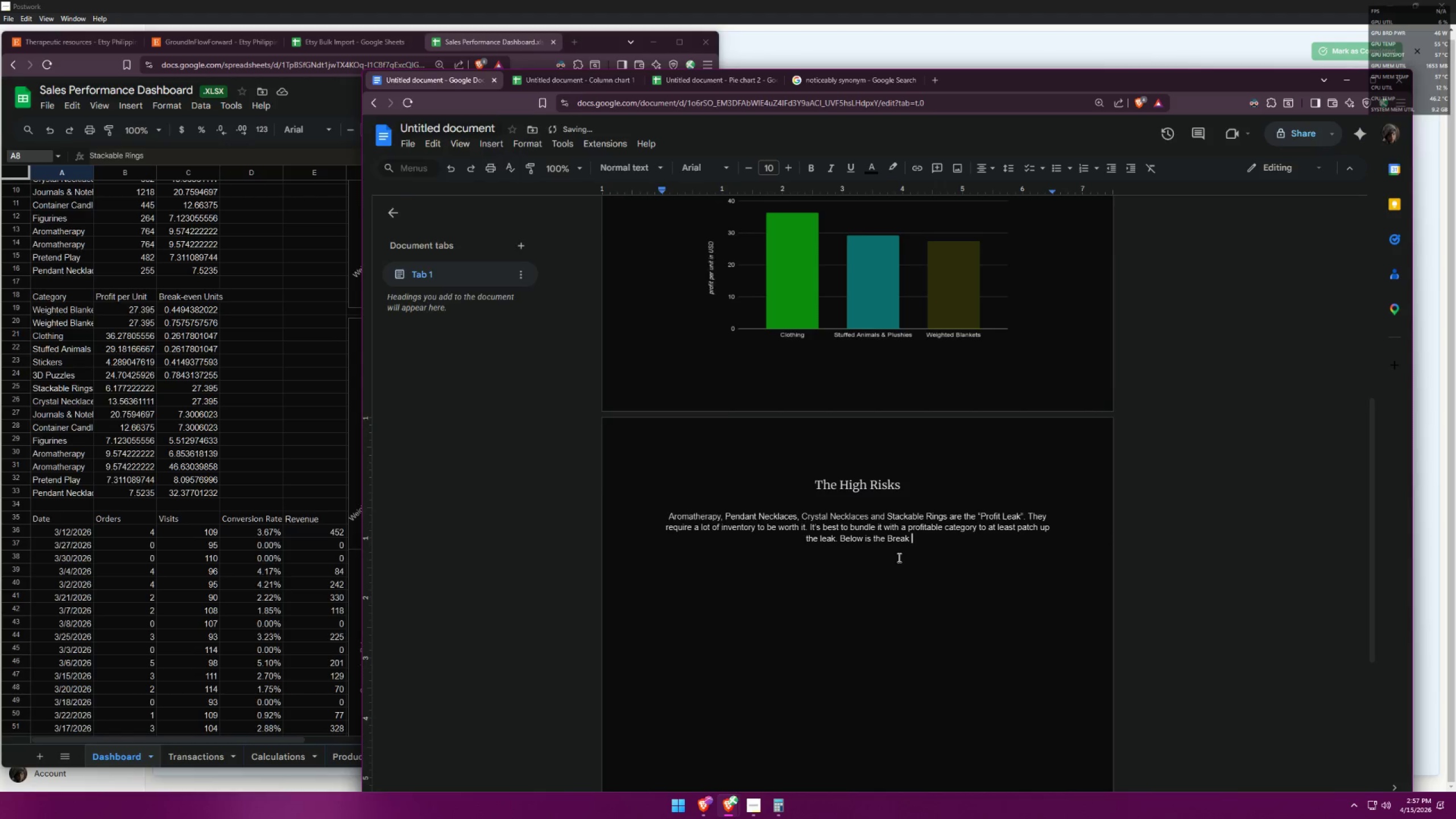 
key(Alt+Tab)
 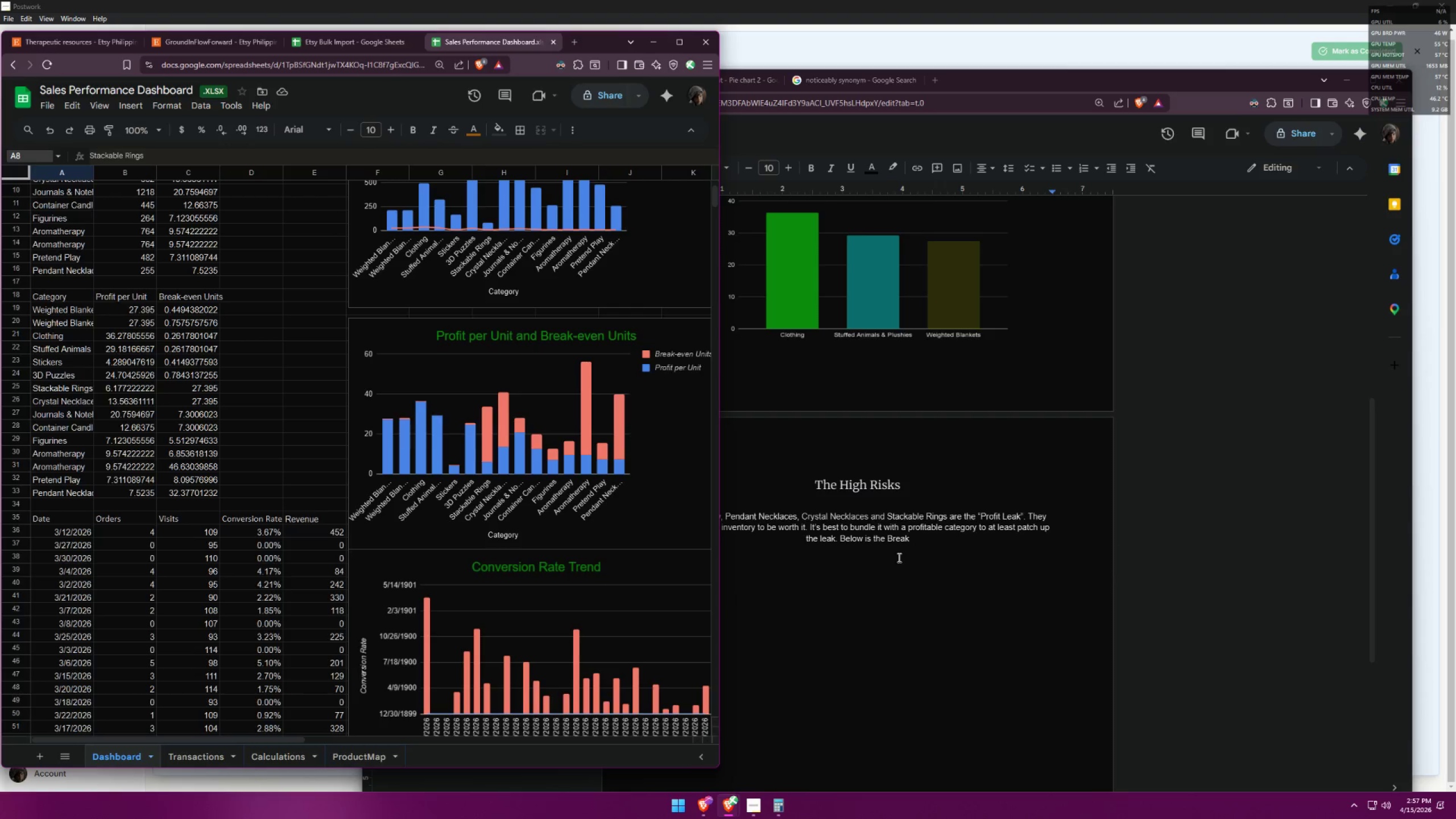 
key(Alt+AltLeft)
 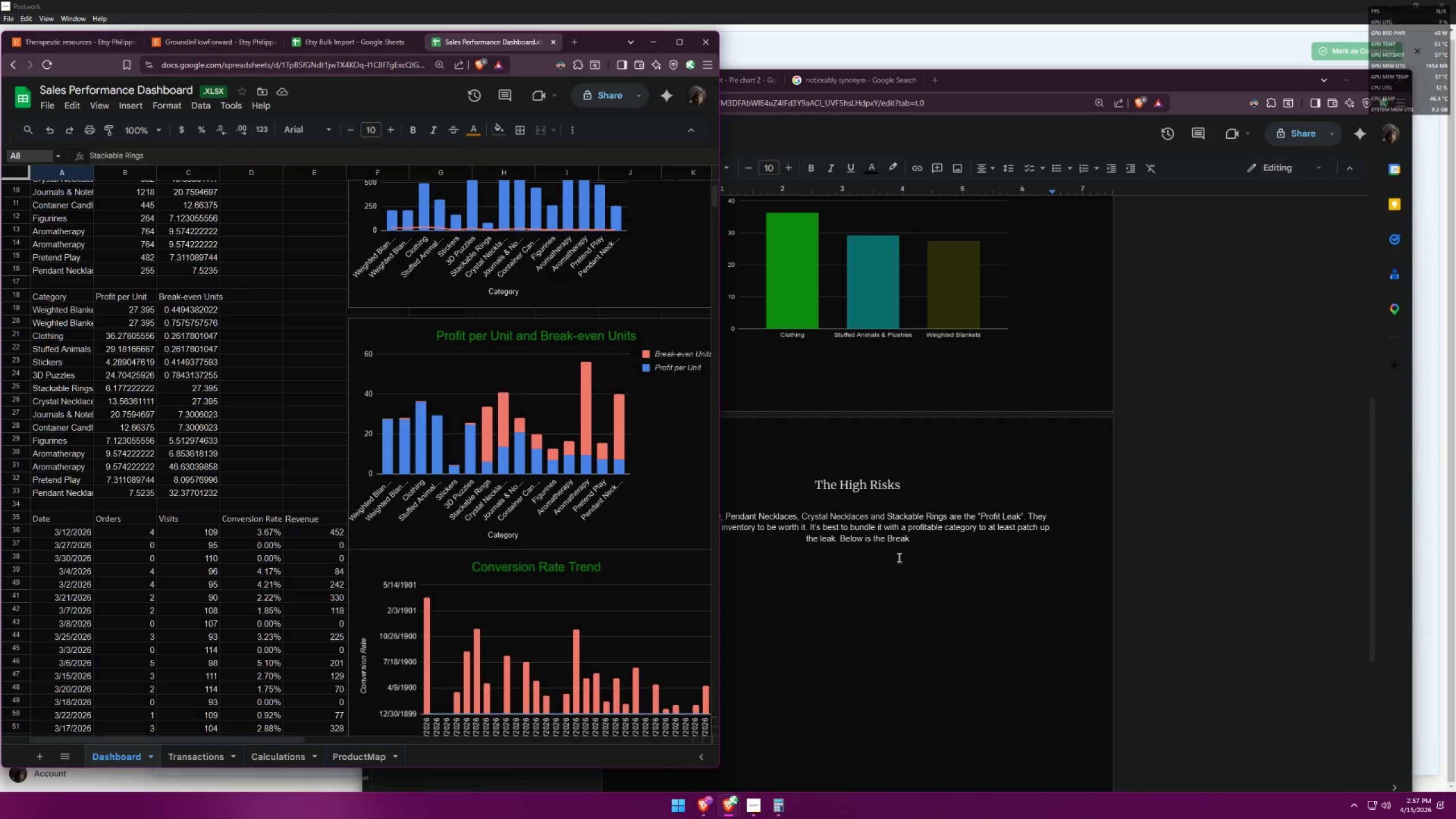 
key(Tab)
key(Backspace)
type(-even )
 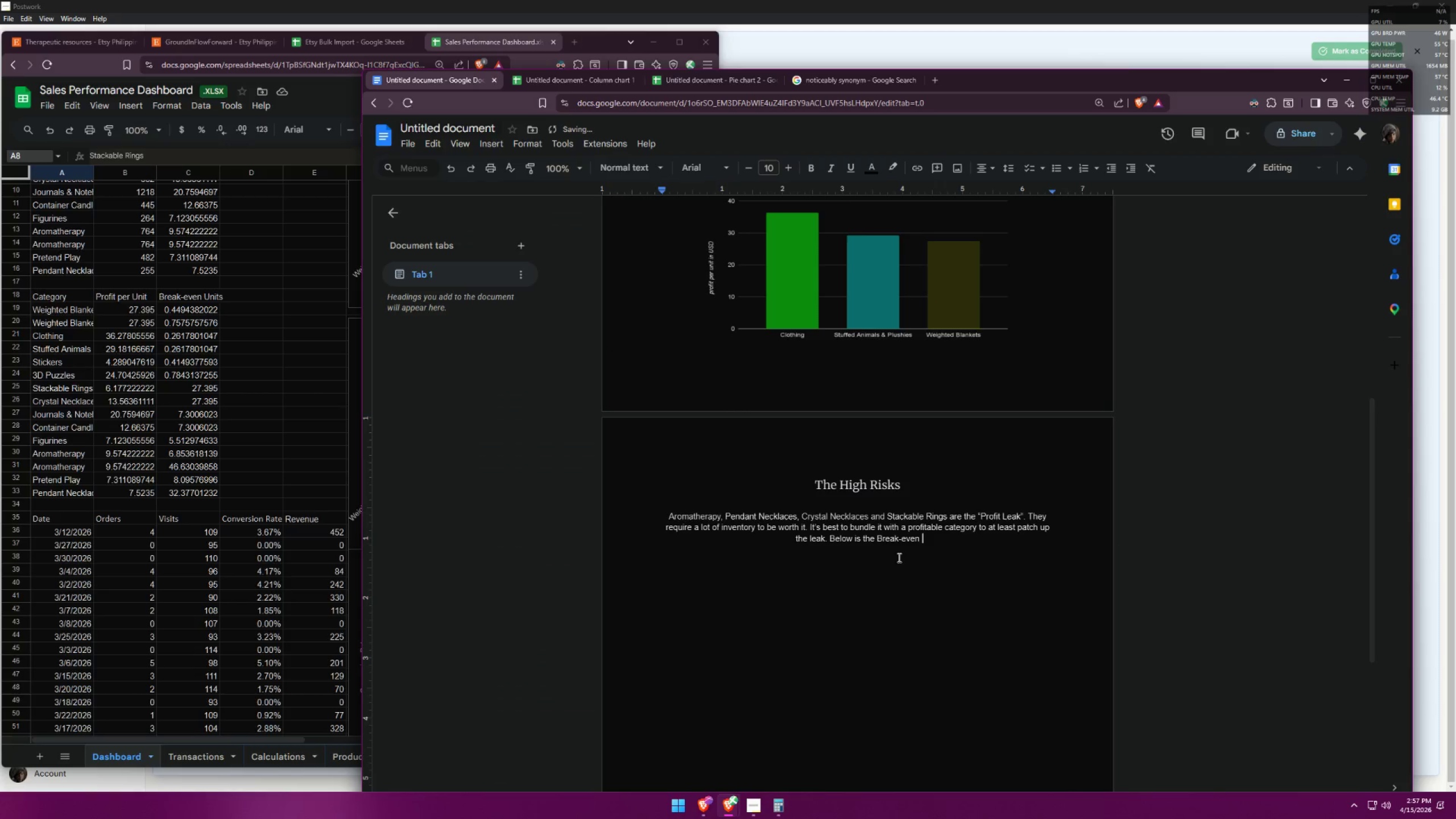 
key(Alt+AltLeft)
 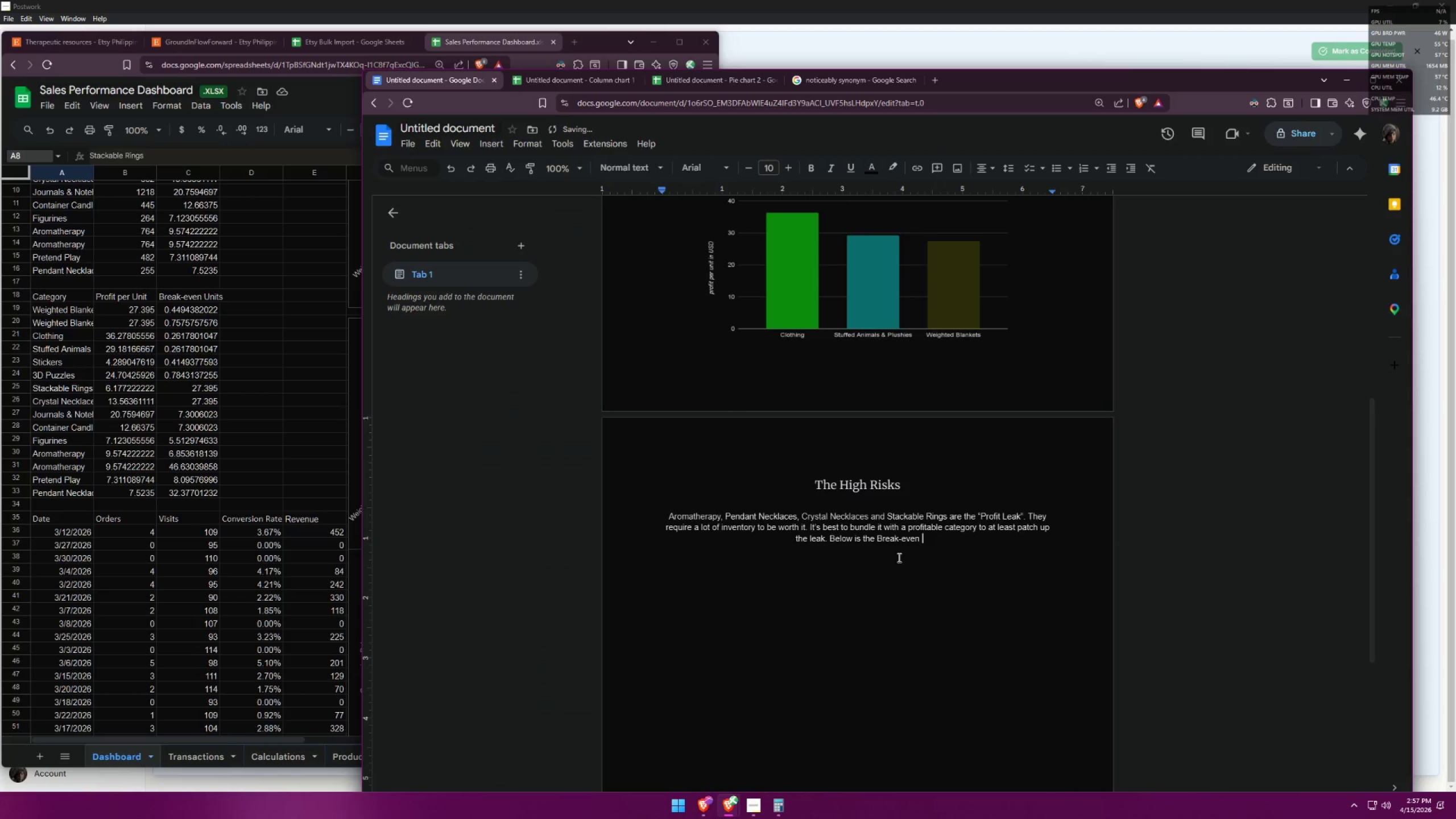 
key(Alt+Tab)
 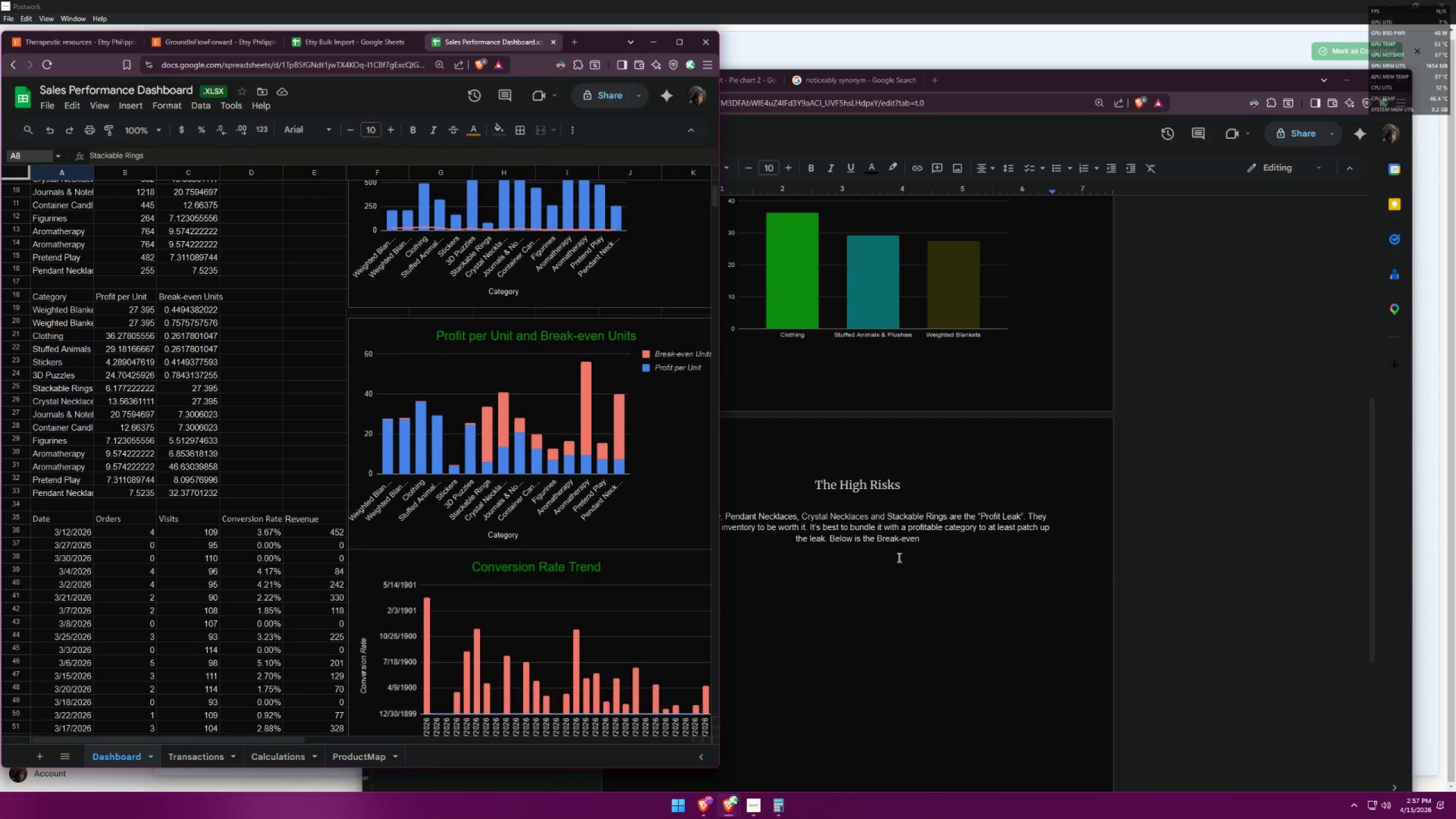 
key(Alt+AltLeft)
 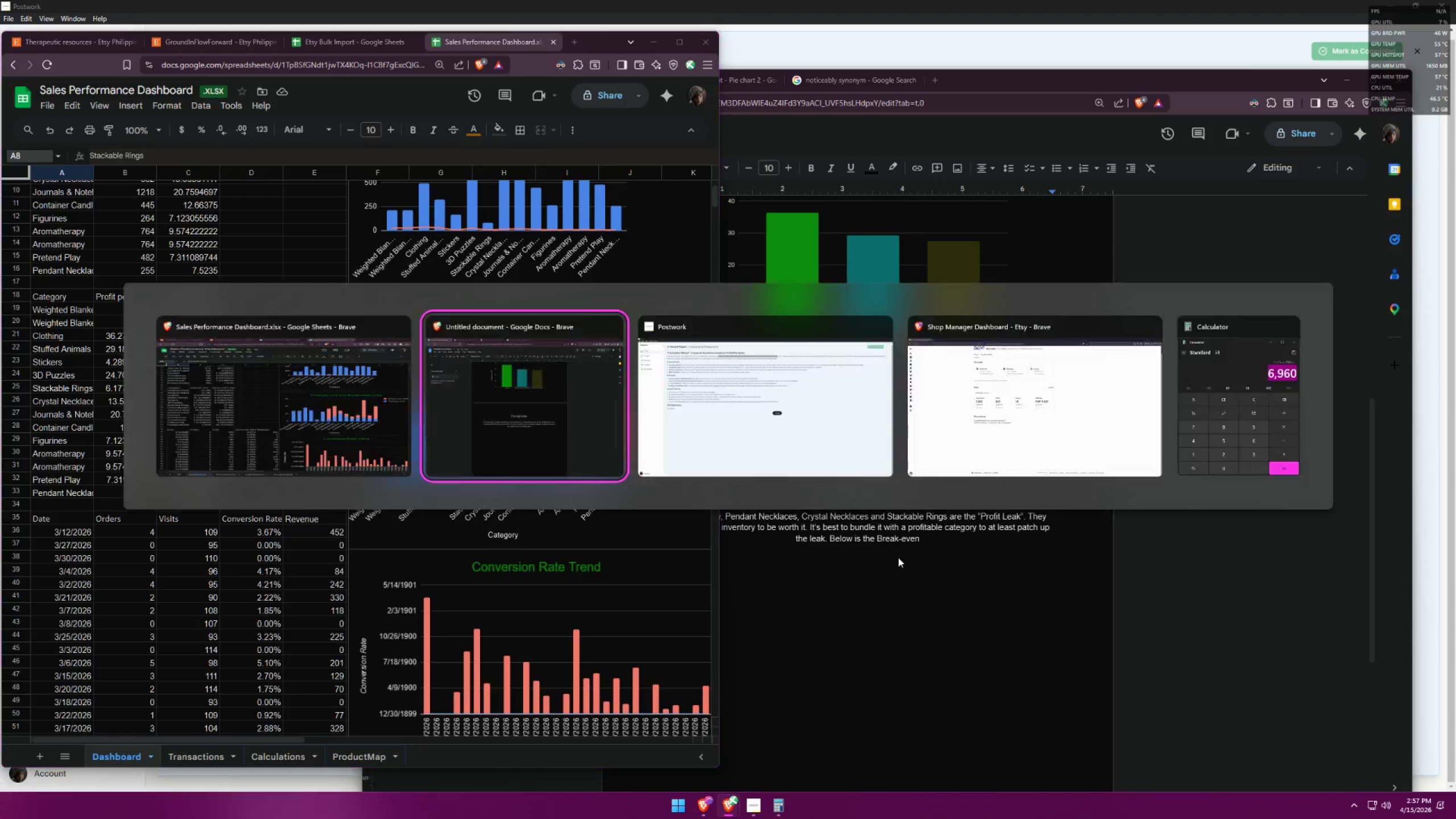 
key(Tab)
type(Units data:)
key(Backspace)
type(. )
 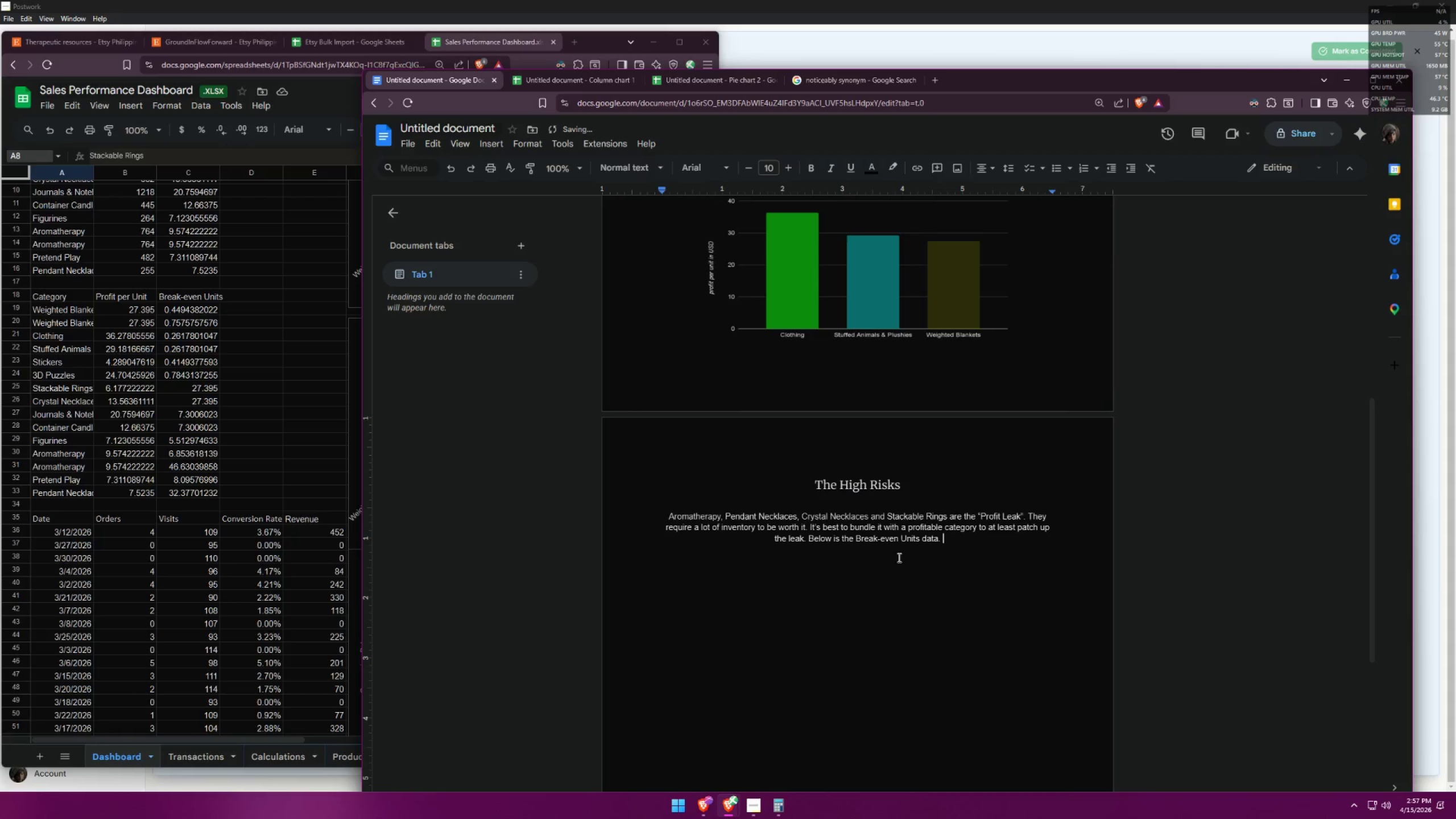 
key(Enter)
 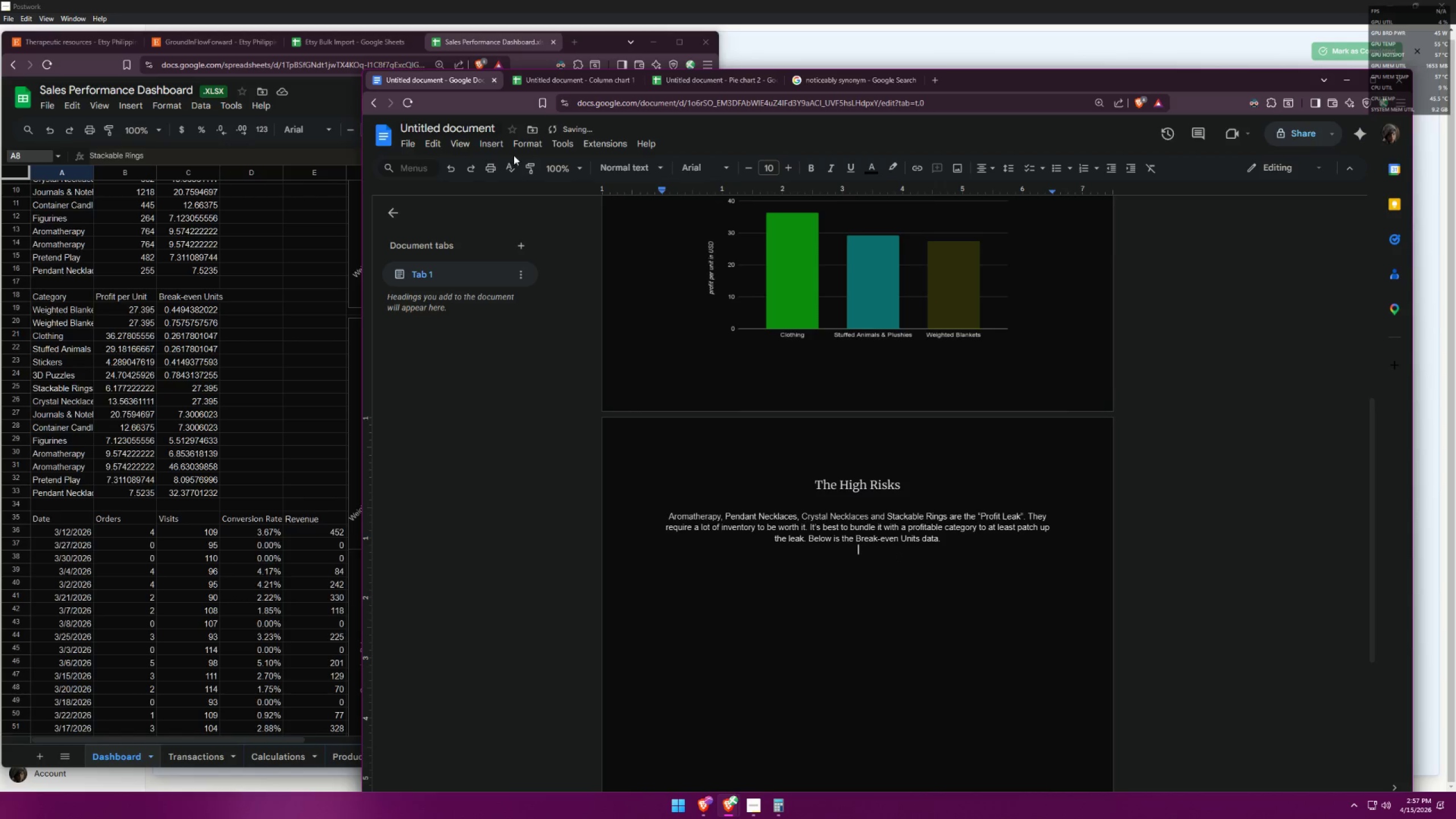 
left_click([497, 141])
 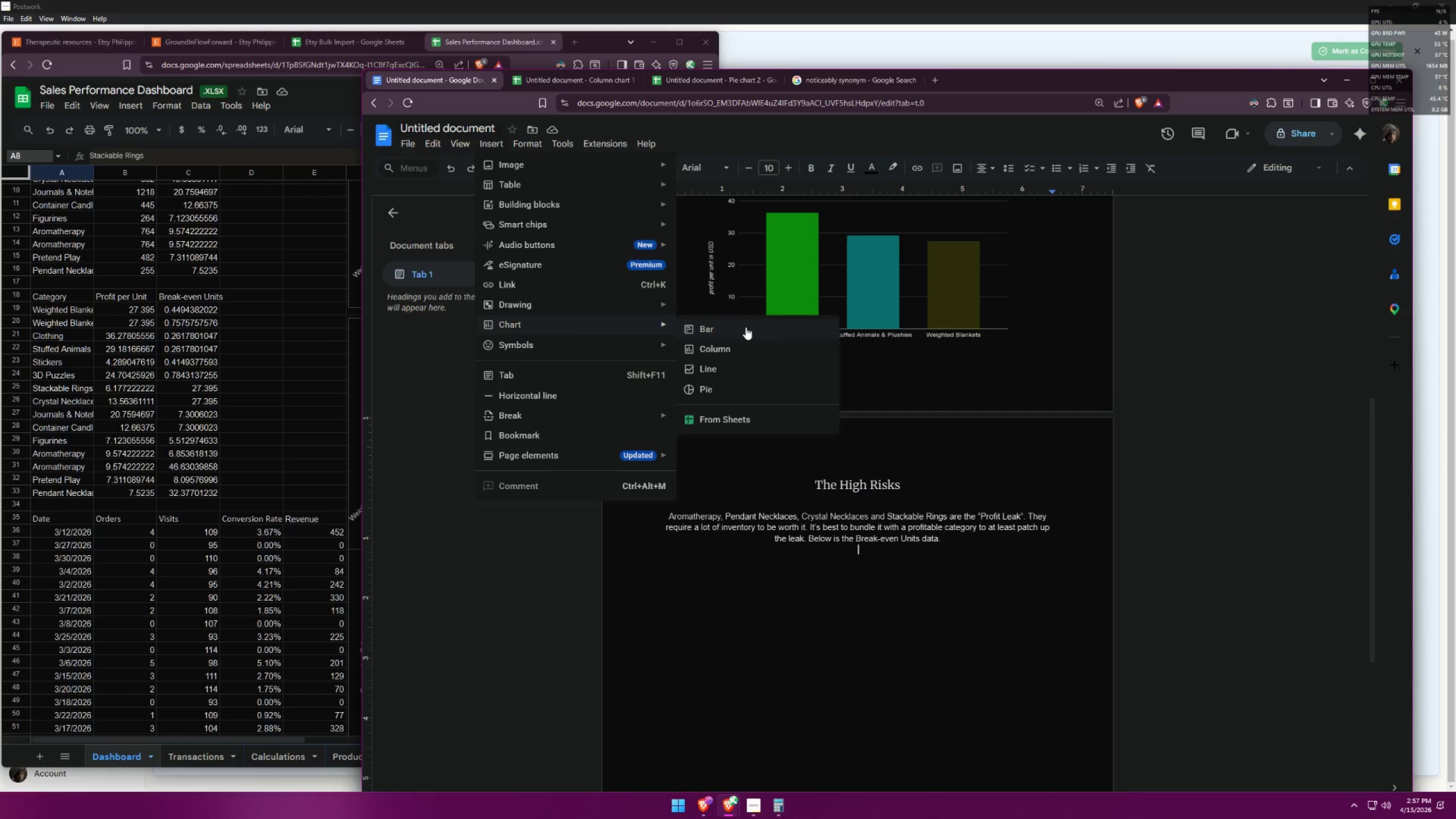 
wait(12.05)
 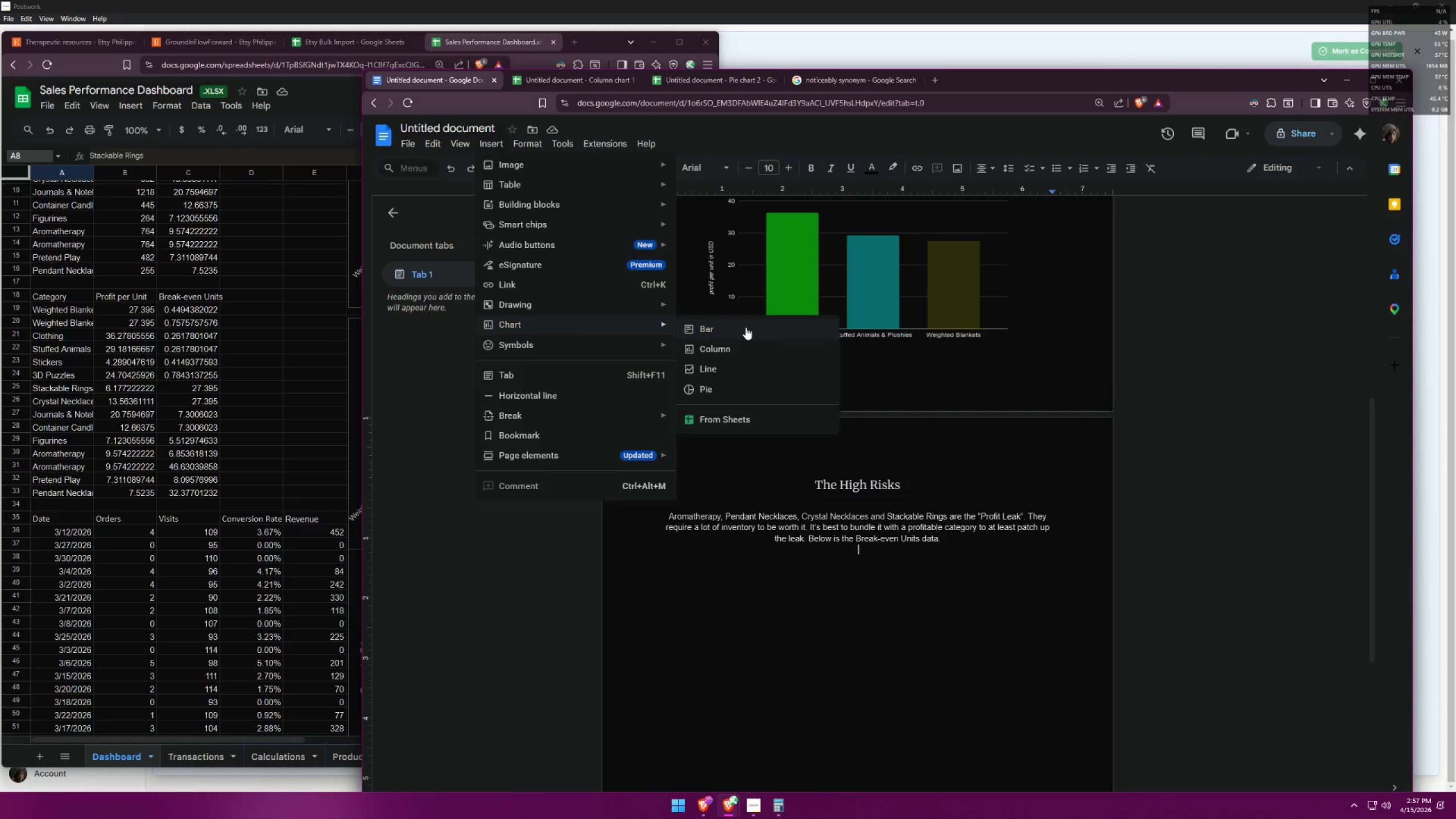 
left_click([719, 349])
 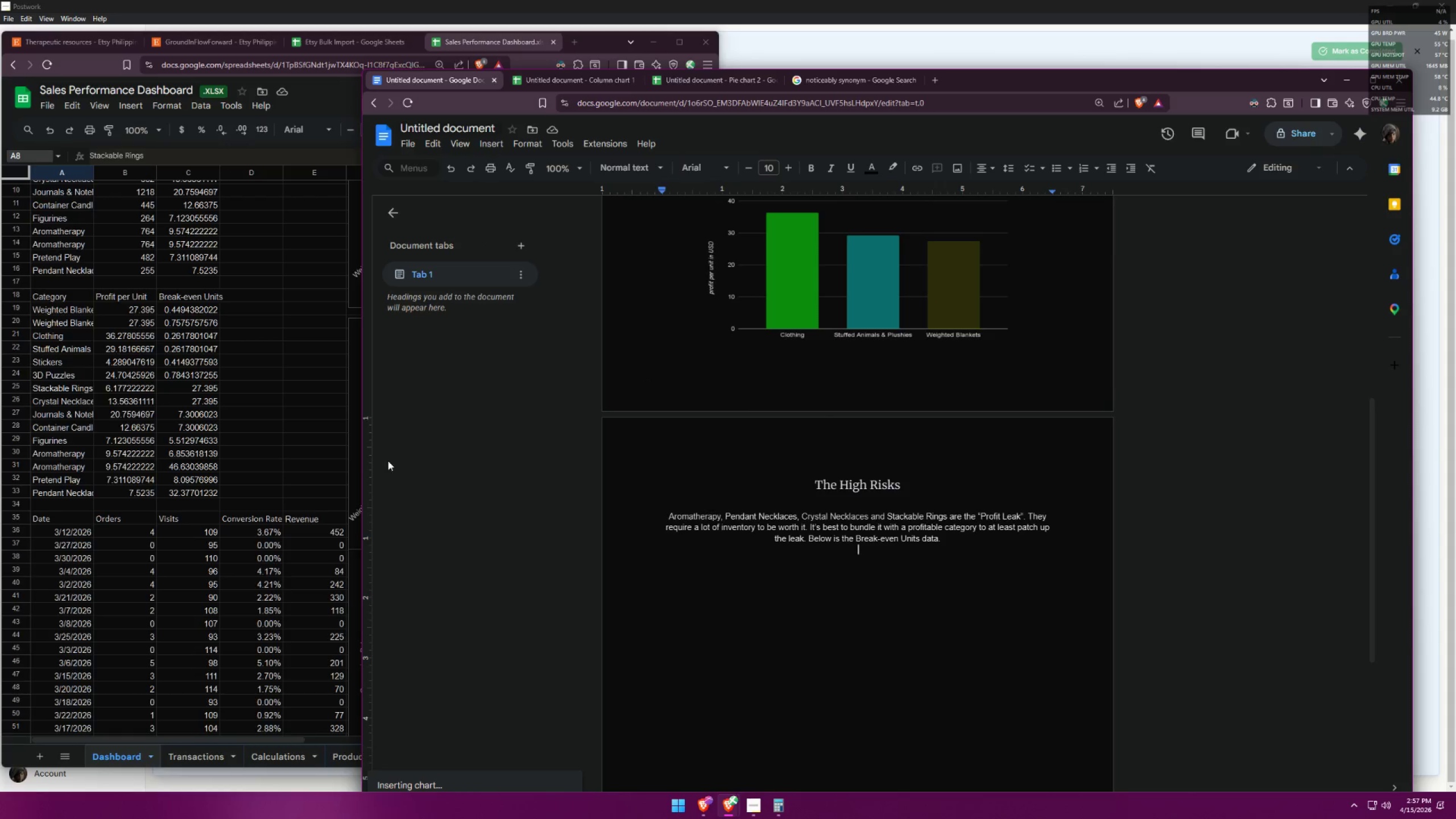 
left_click([296, 437])
 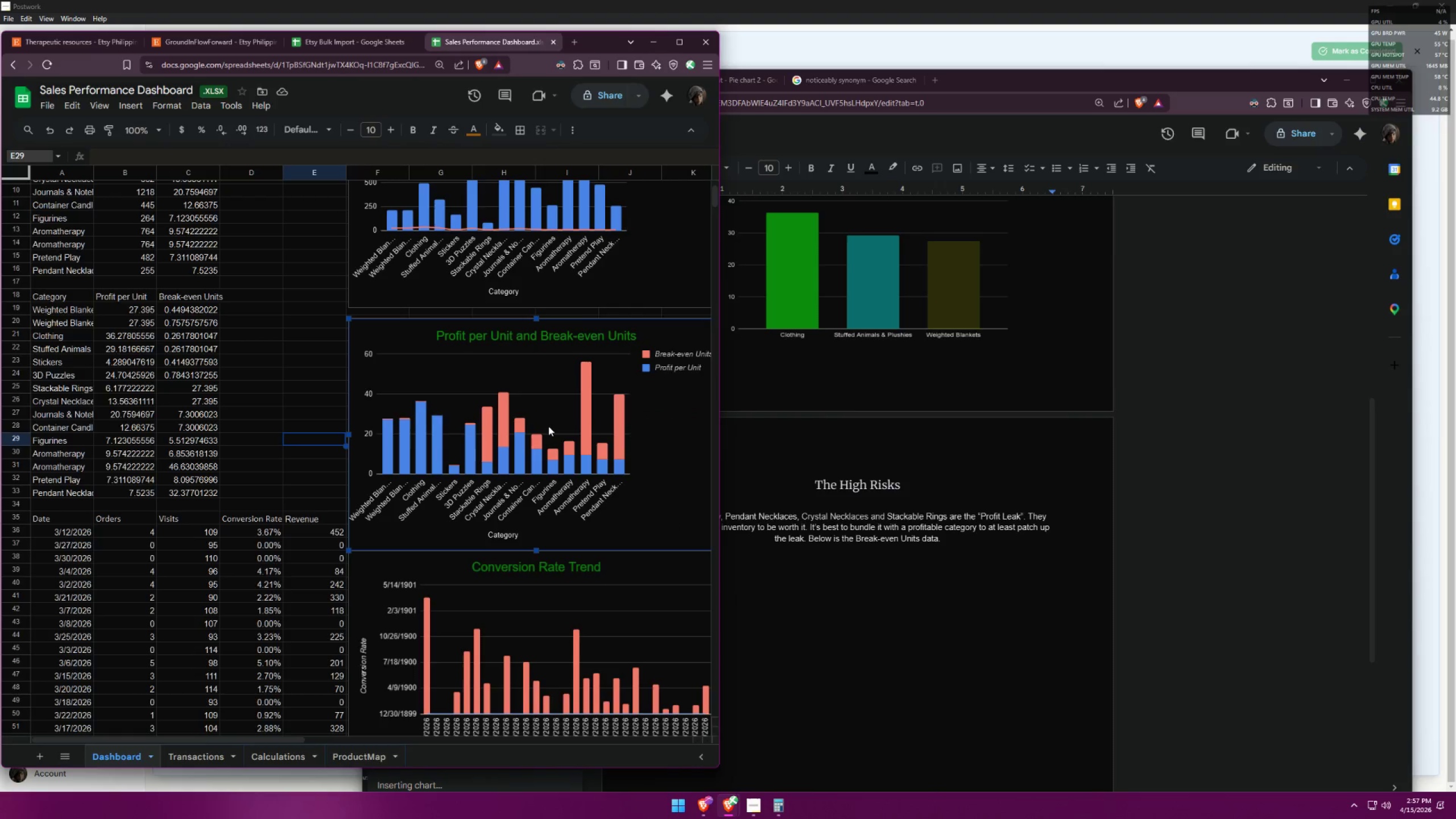 
right_click([548, 426])
 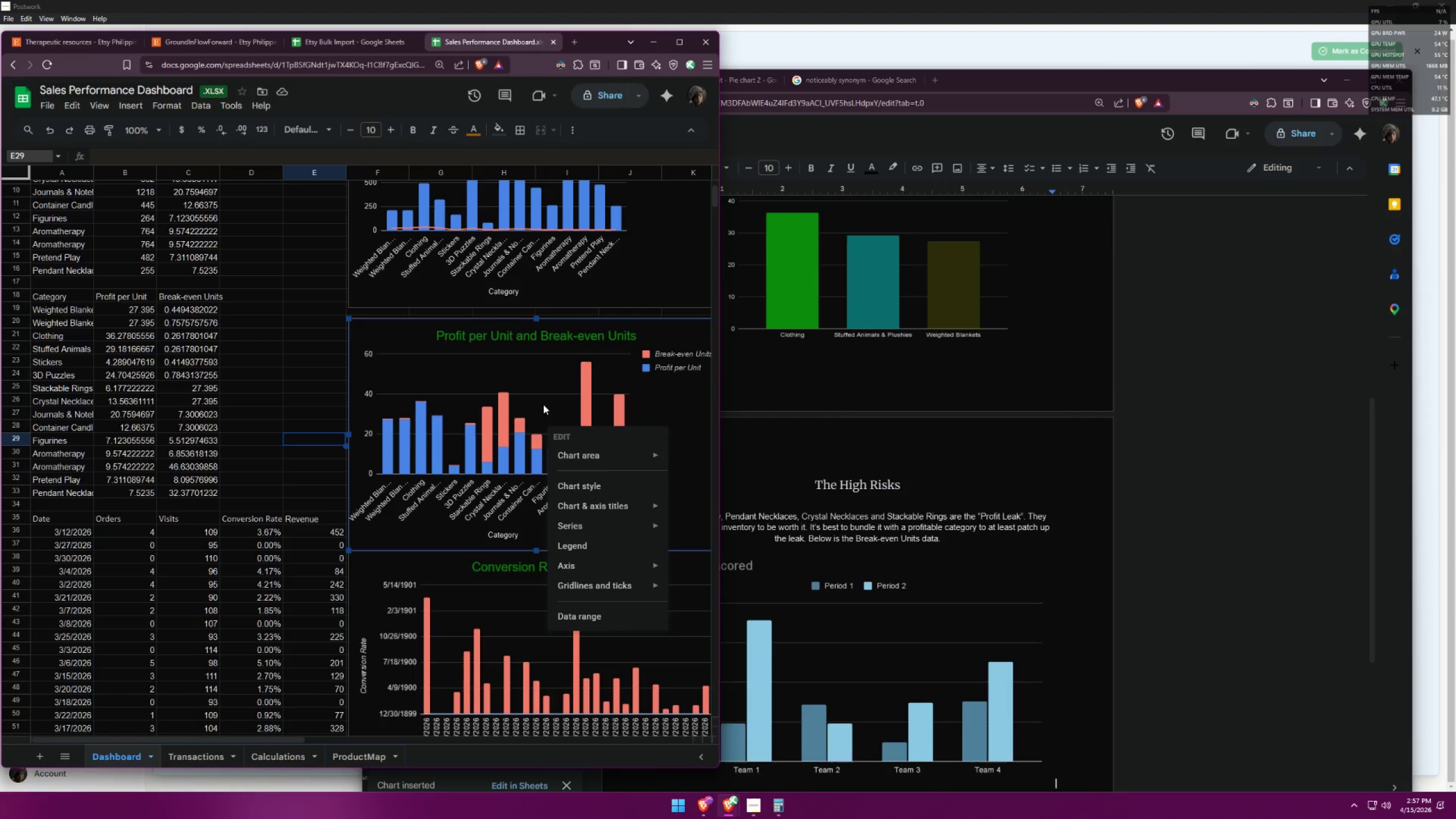 
left_click([295, 424])
 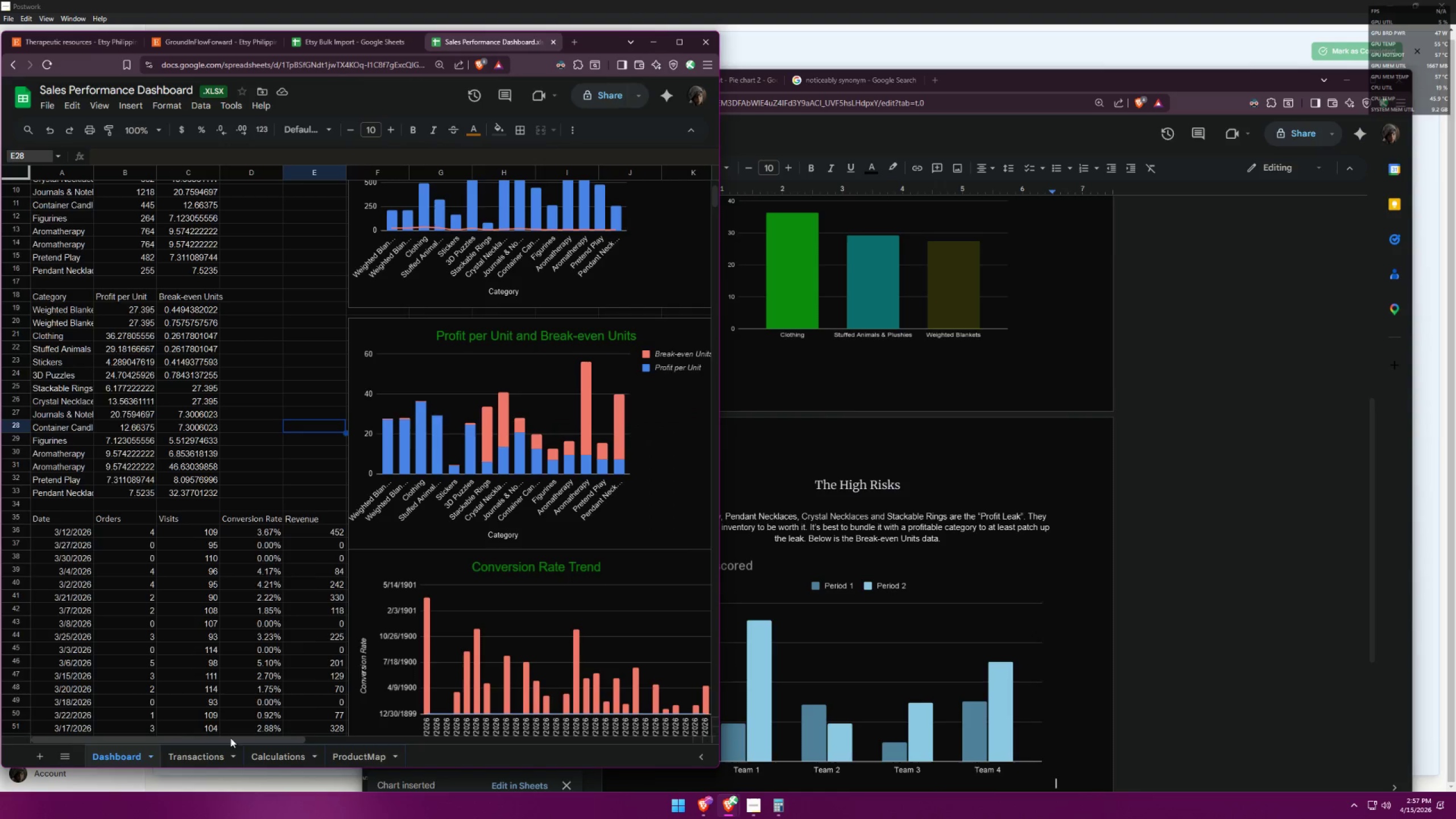 
left_click_drag(start_coordinate=[146, 741], to_coordinate=[238, 745])
 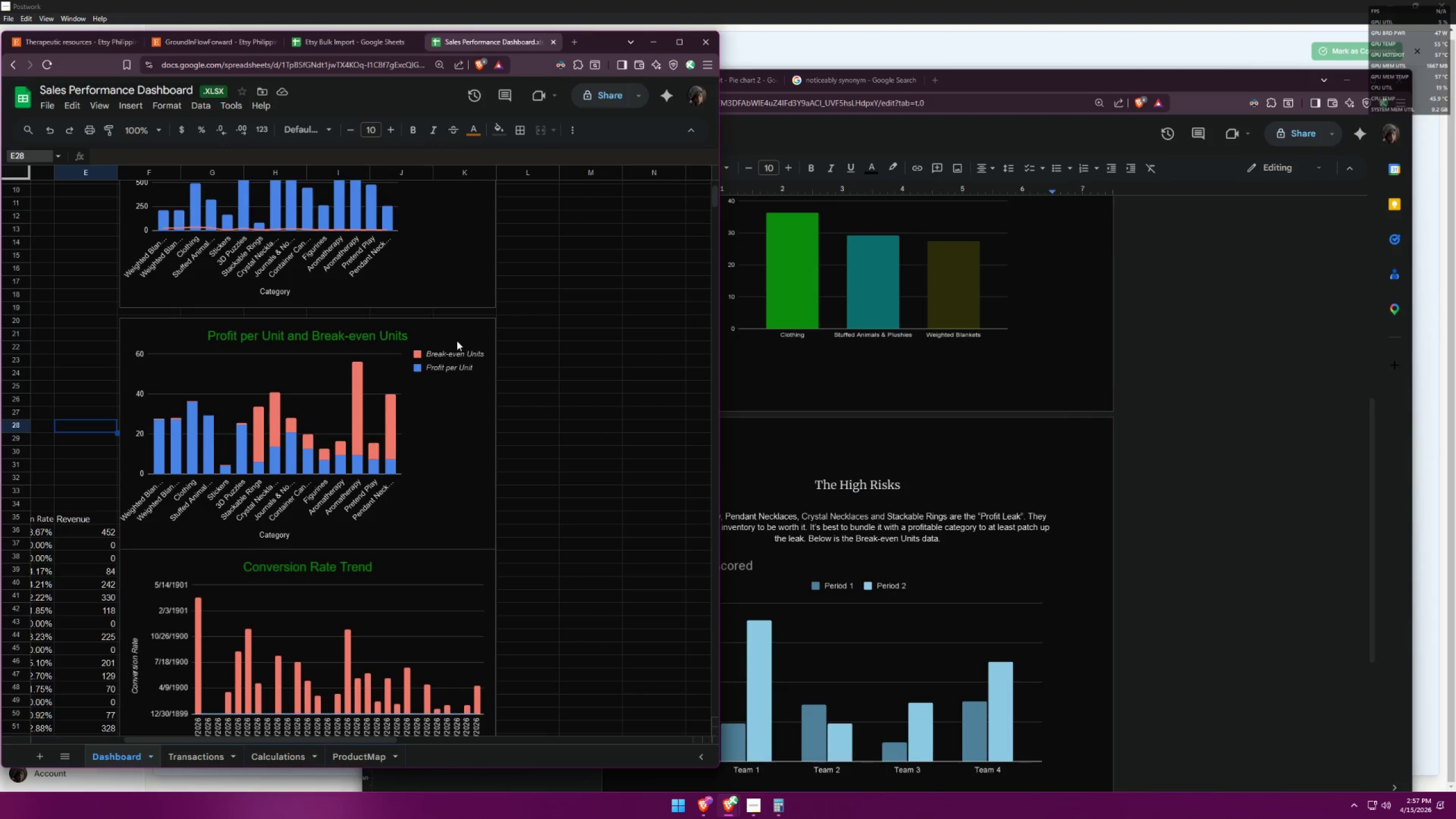 
double_click([457, 341])
 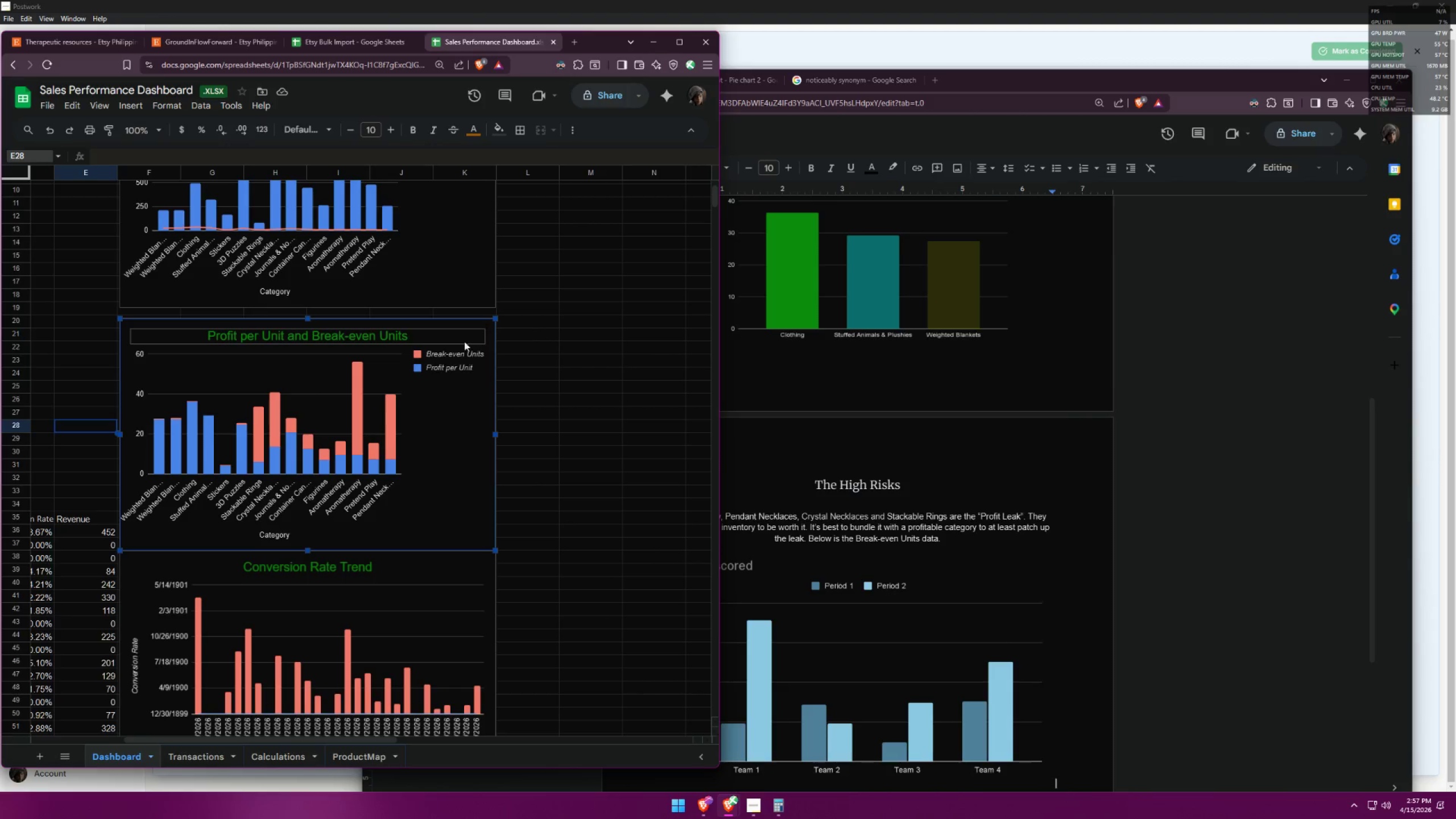 
left_click([566, 353])
 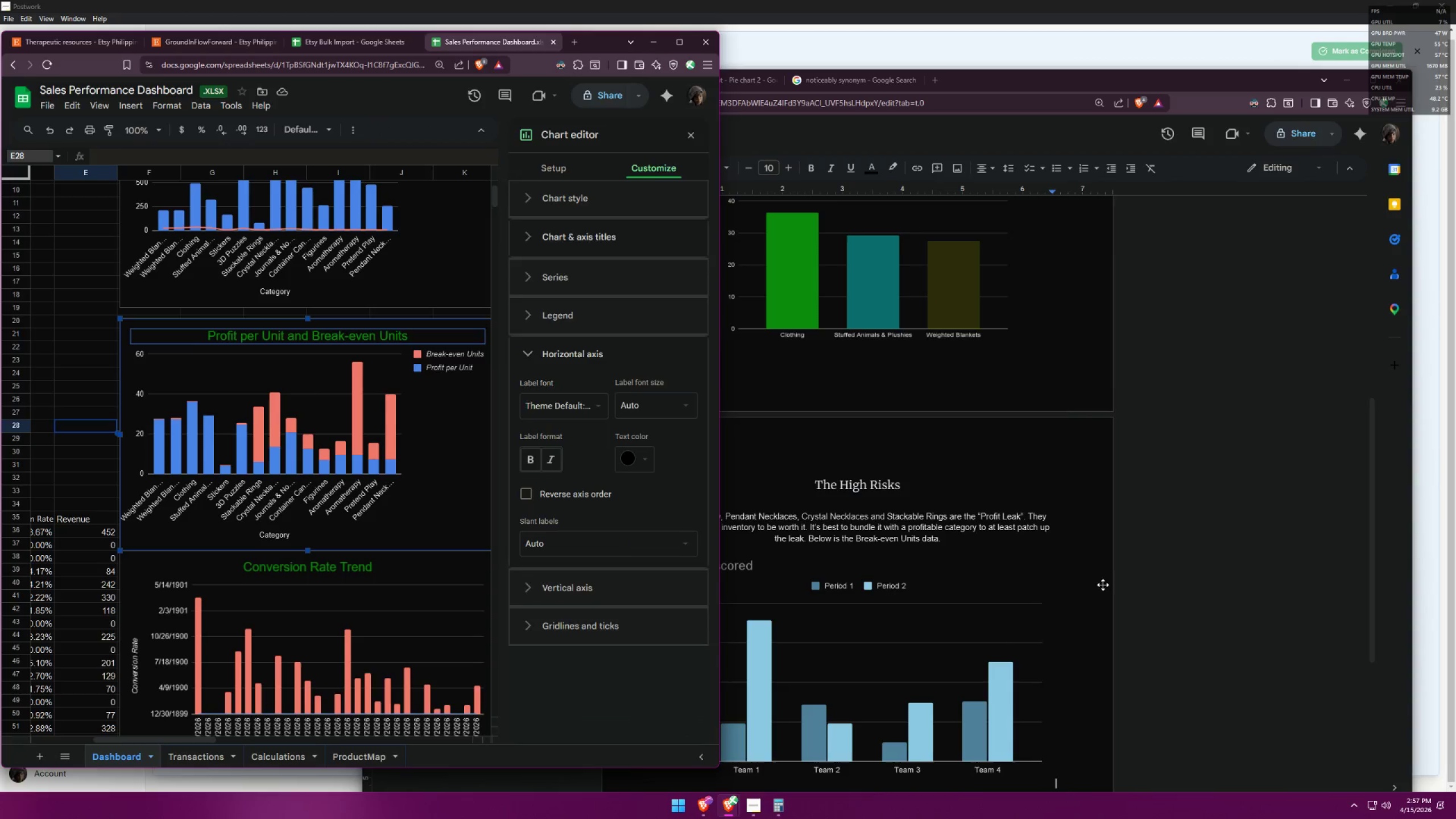 
left_click([1252, 556])
 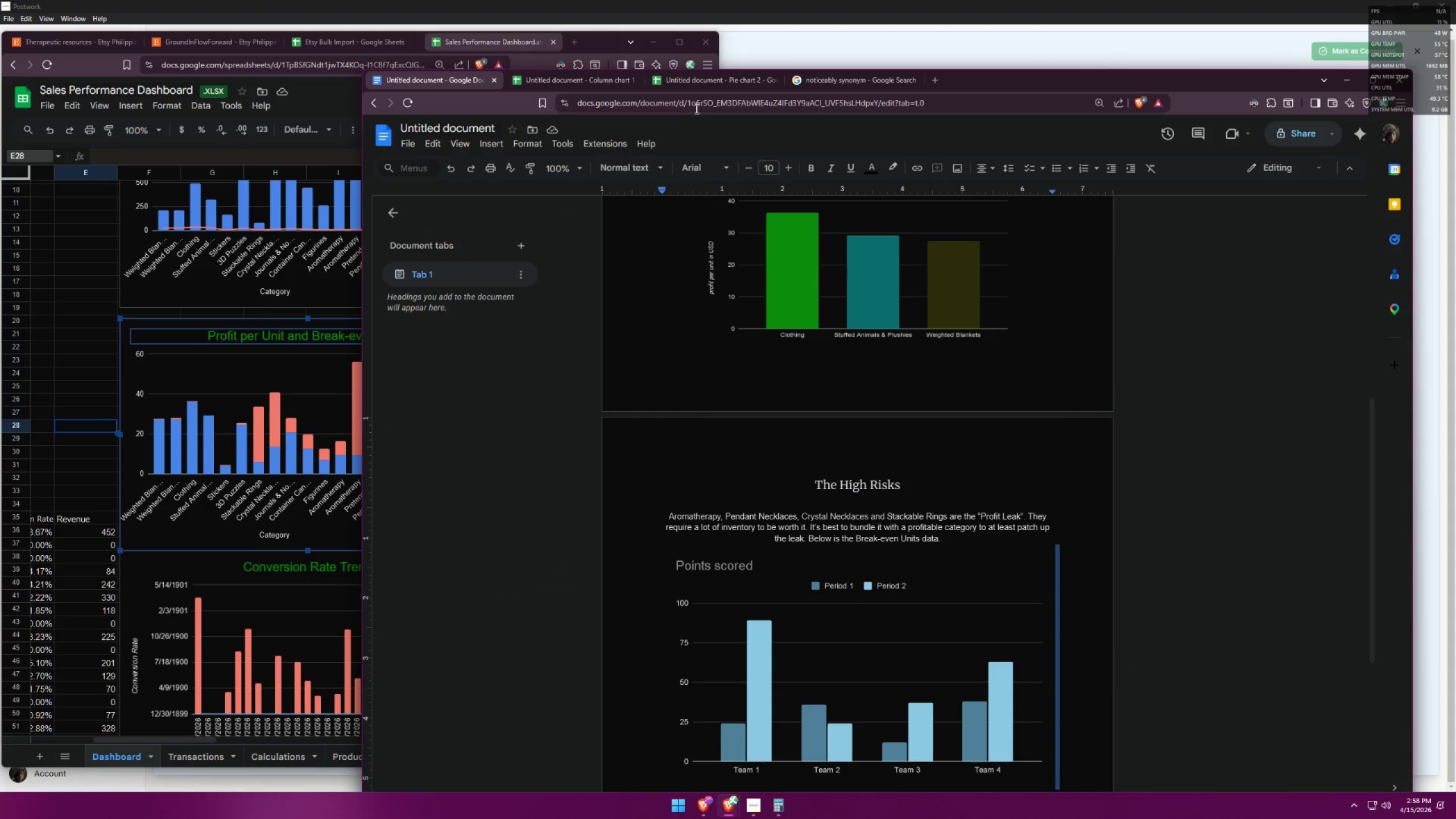 
scroll: coordinate [975, 473], scroll_direction: down, amount: 3.0
 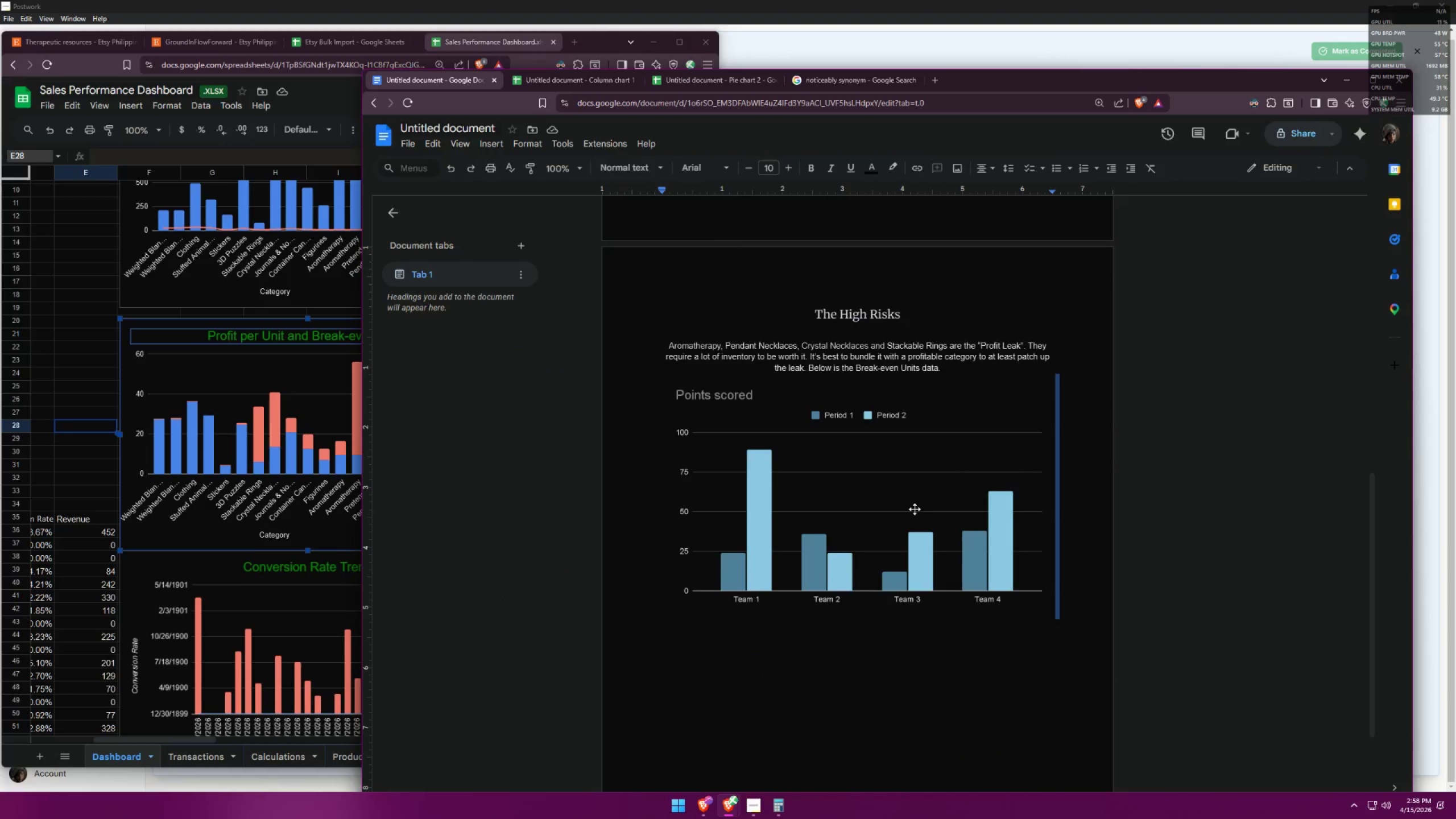 
left_click([915, 509])
 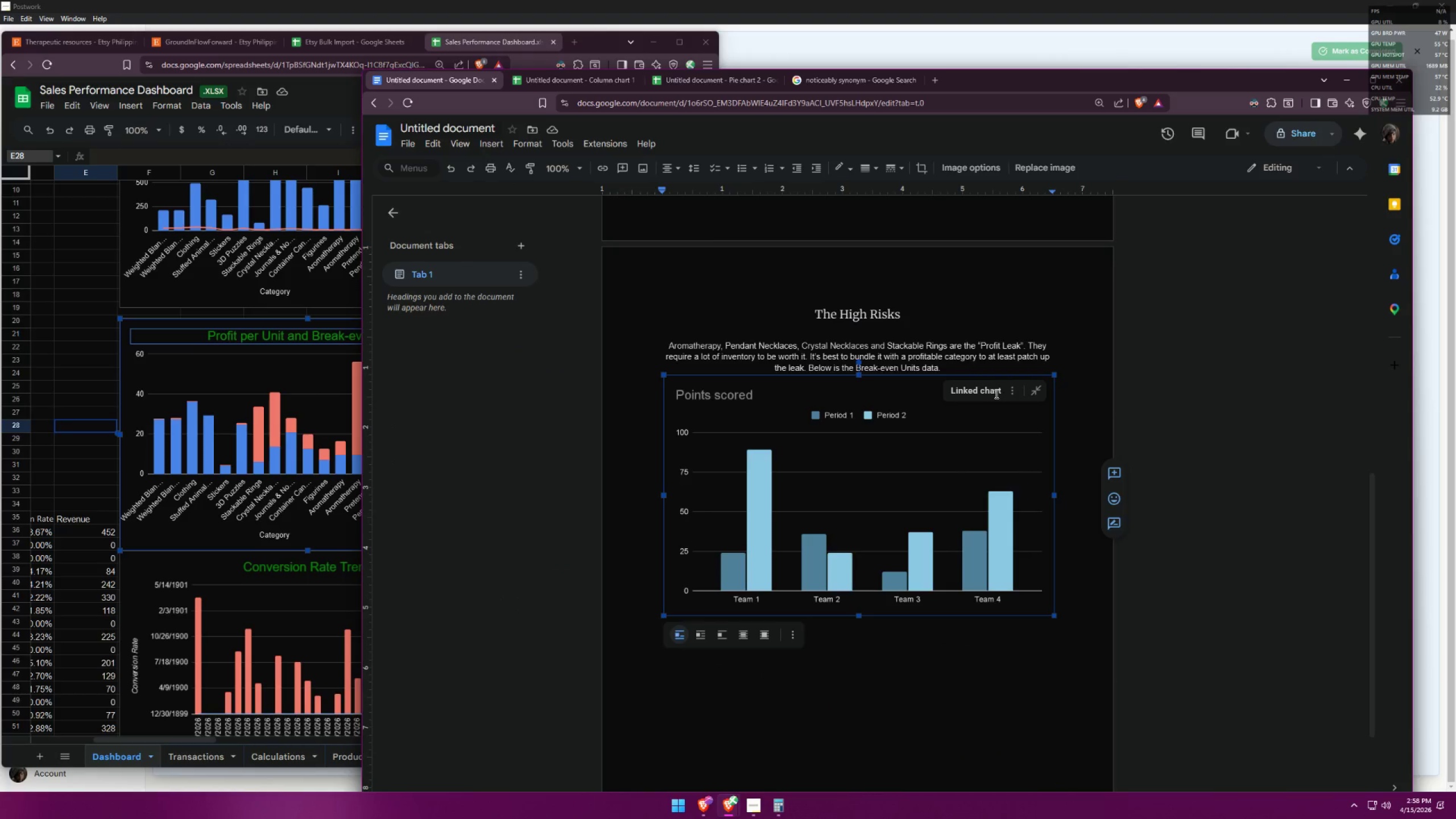 
left_click([1016, 390])
 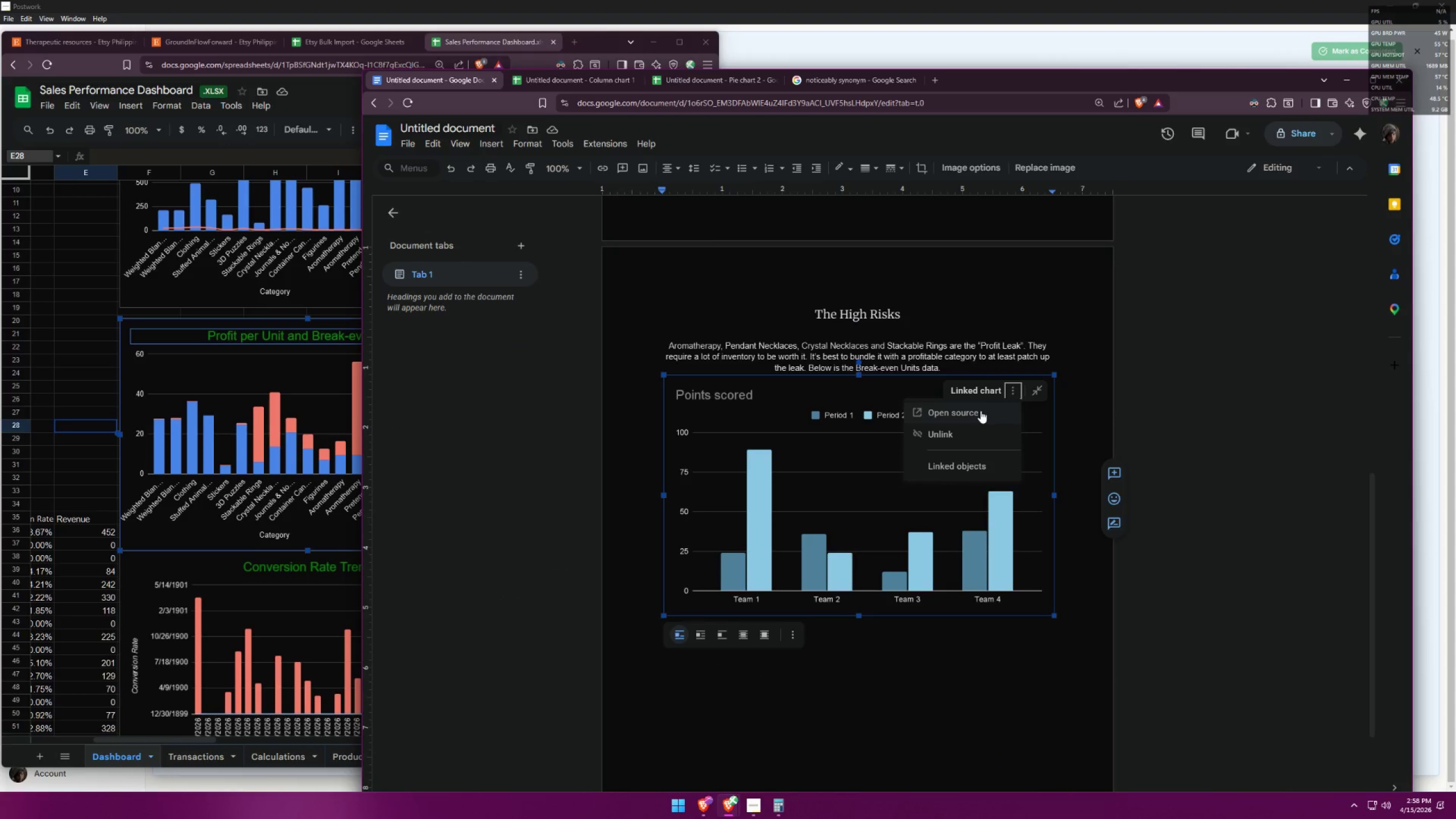 
left_click([981, 411])
 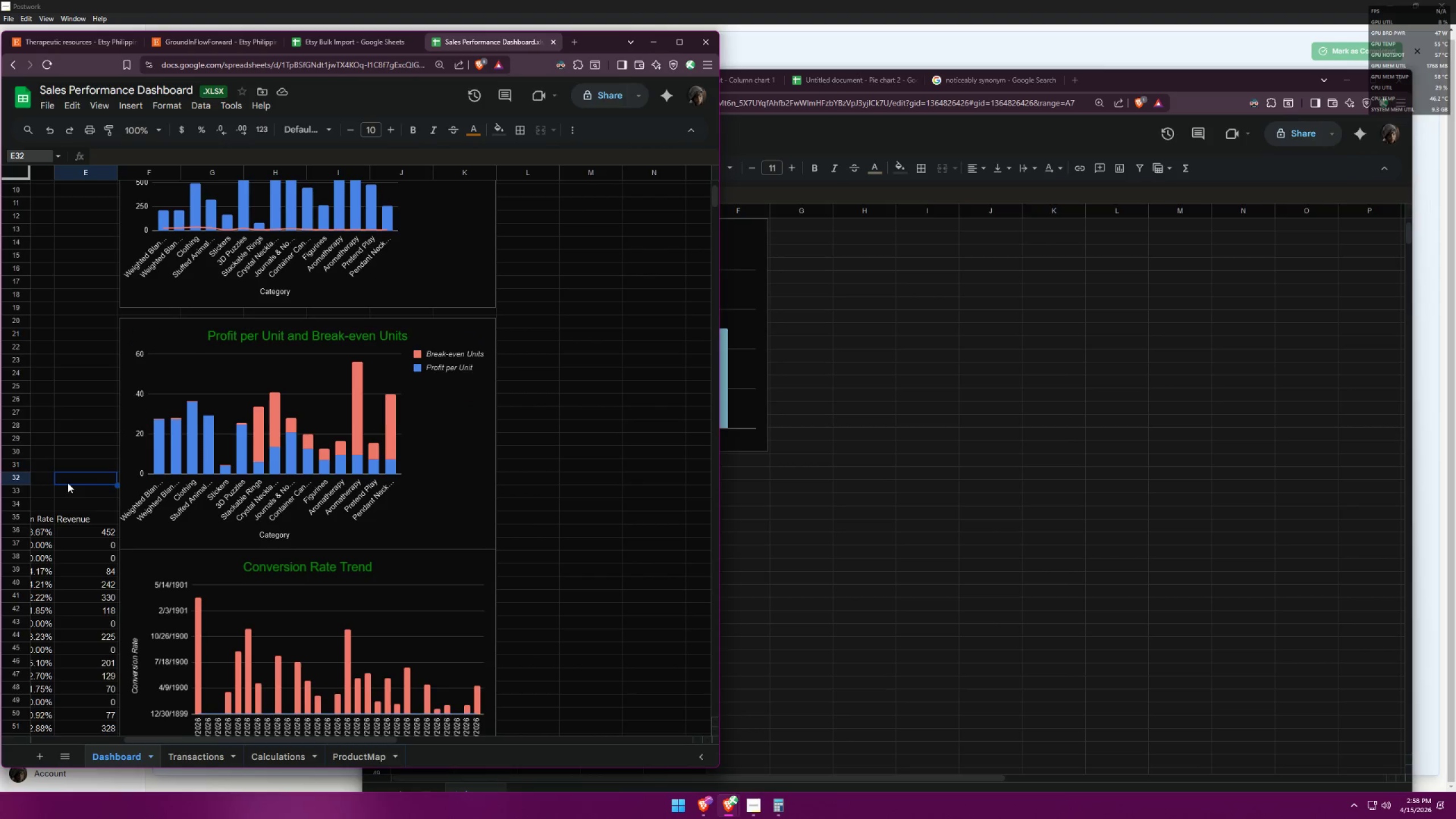 
left_click_drag(start_coordinate=[150, 744], to_coordinate=[55, 732])
 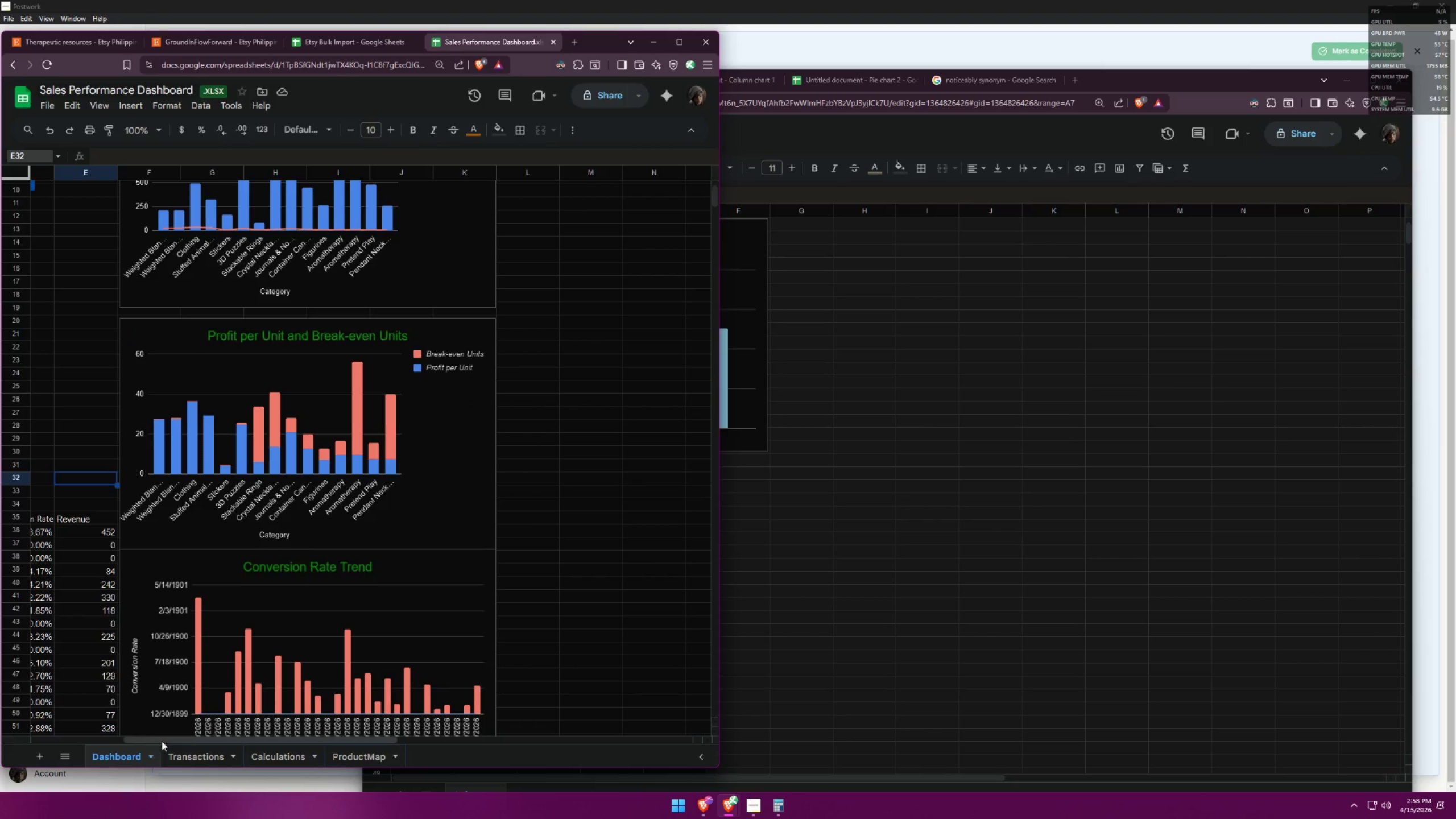 
left_click_drag(start_coordinate=[162, 741], to_coordinate=[0, 716])
 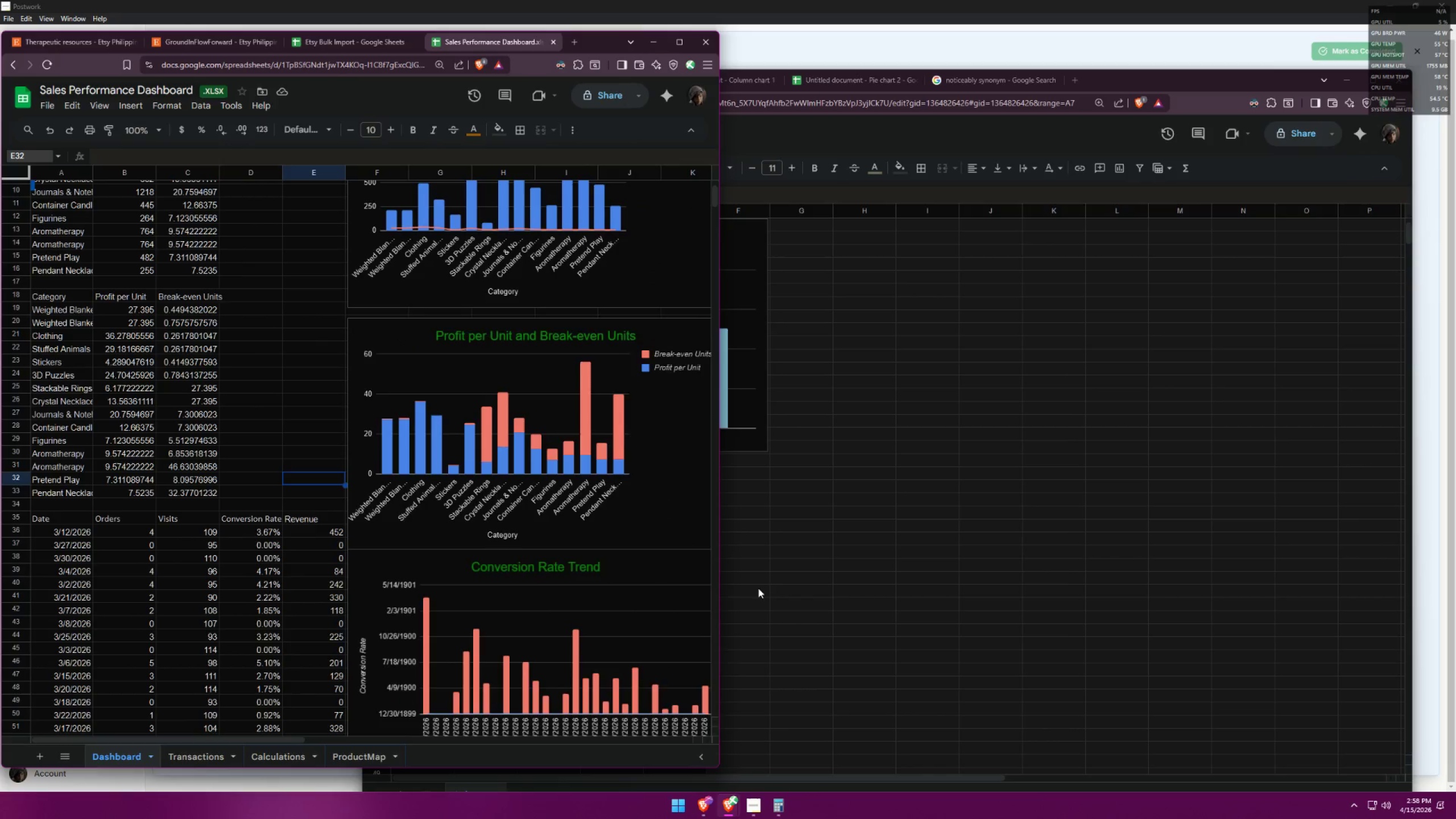 
left_click([784, 566])
 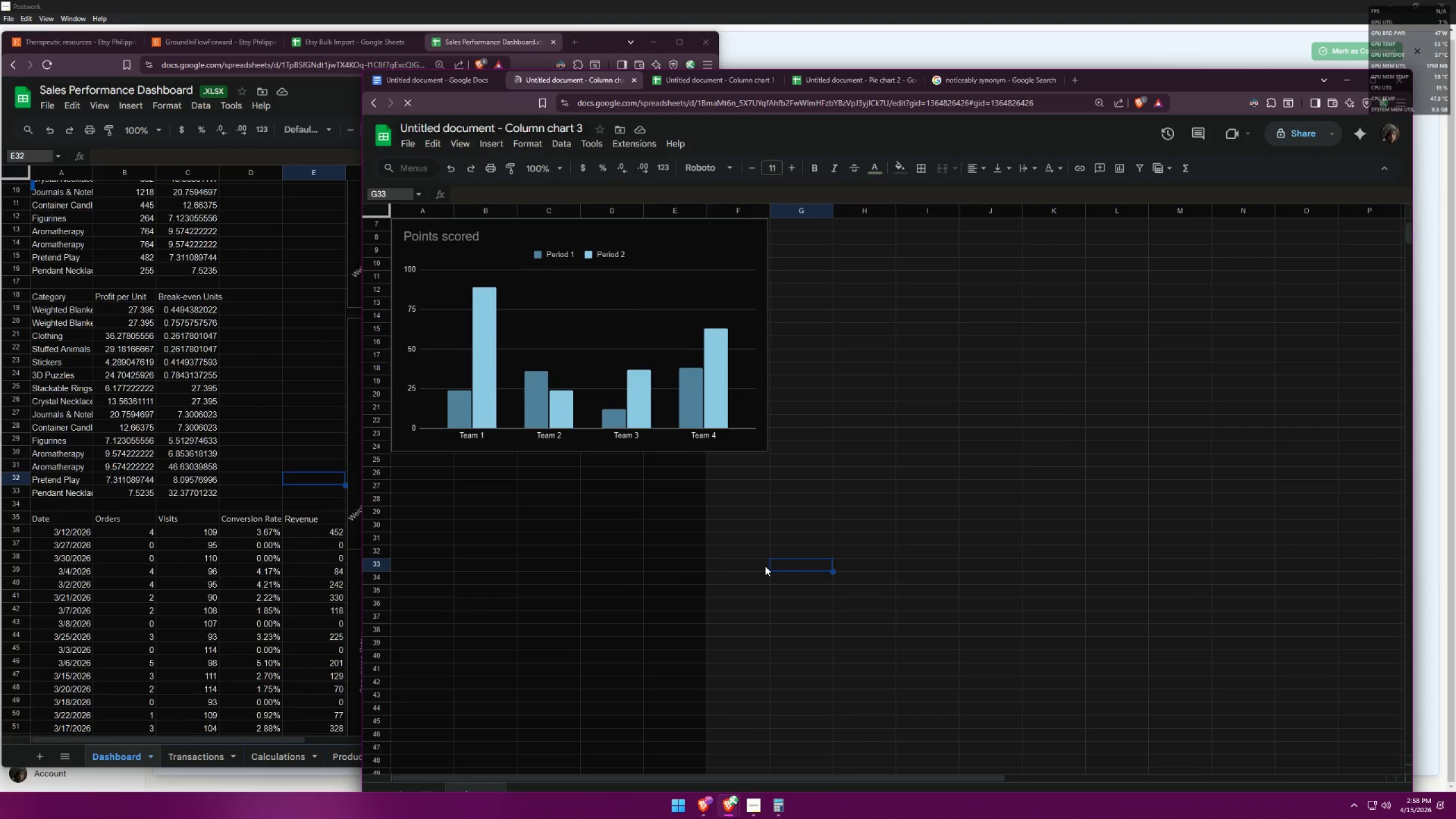 
key(Alt+AltLeft)
 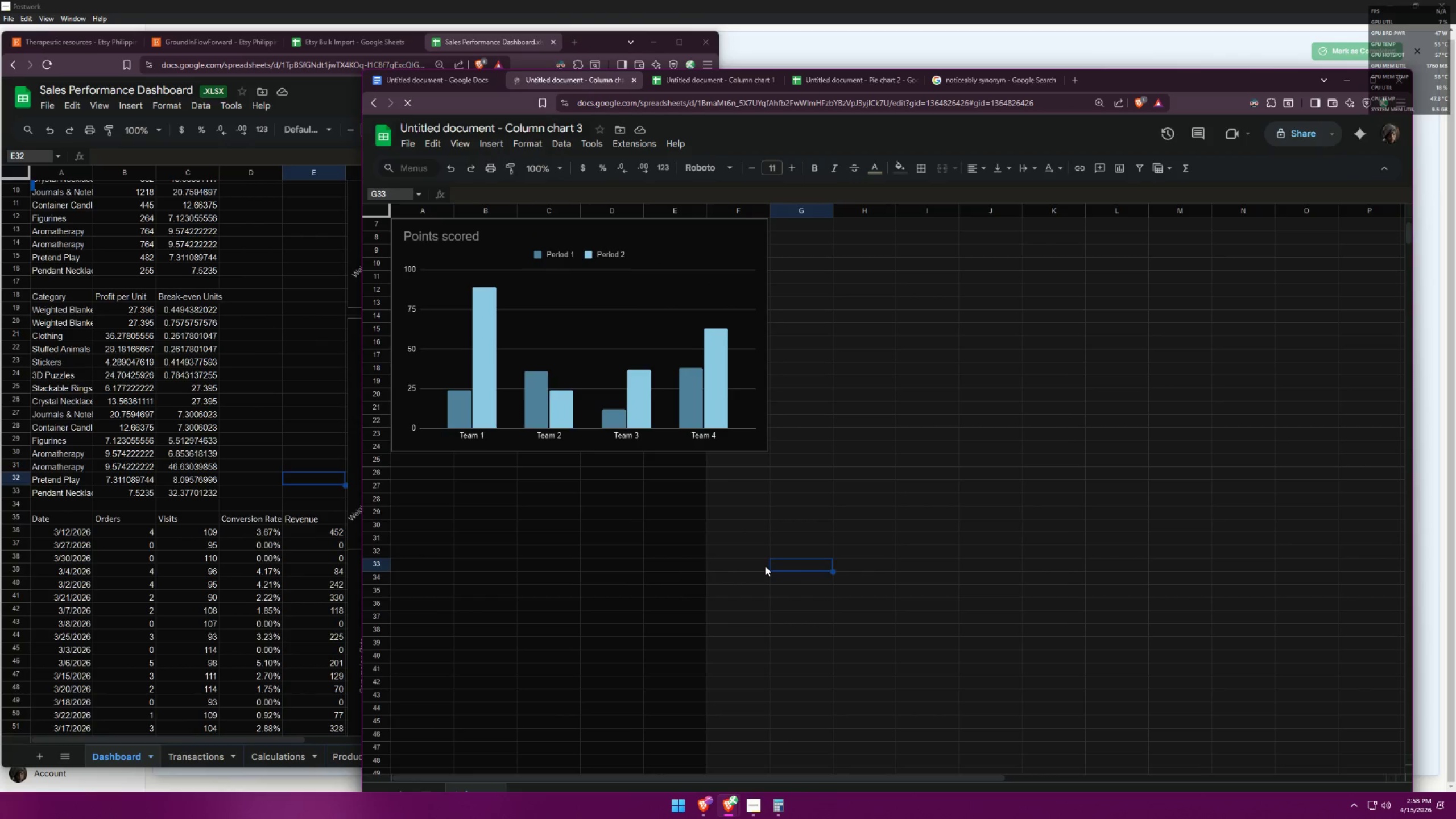 
key(Alt+Tab)
 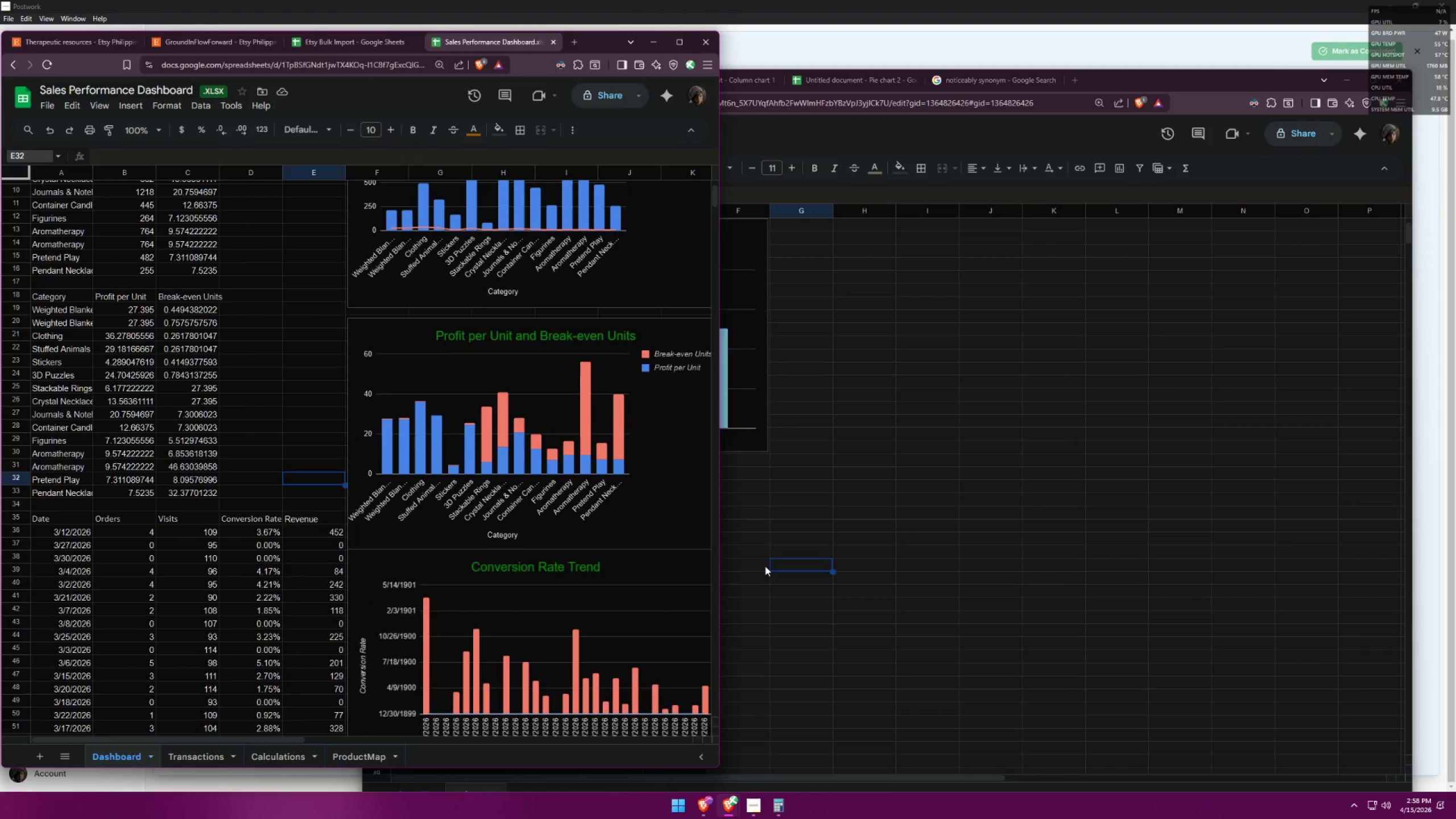 
key(Alt+AltLeft)
 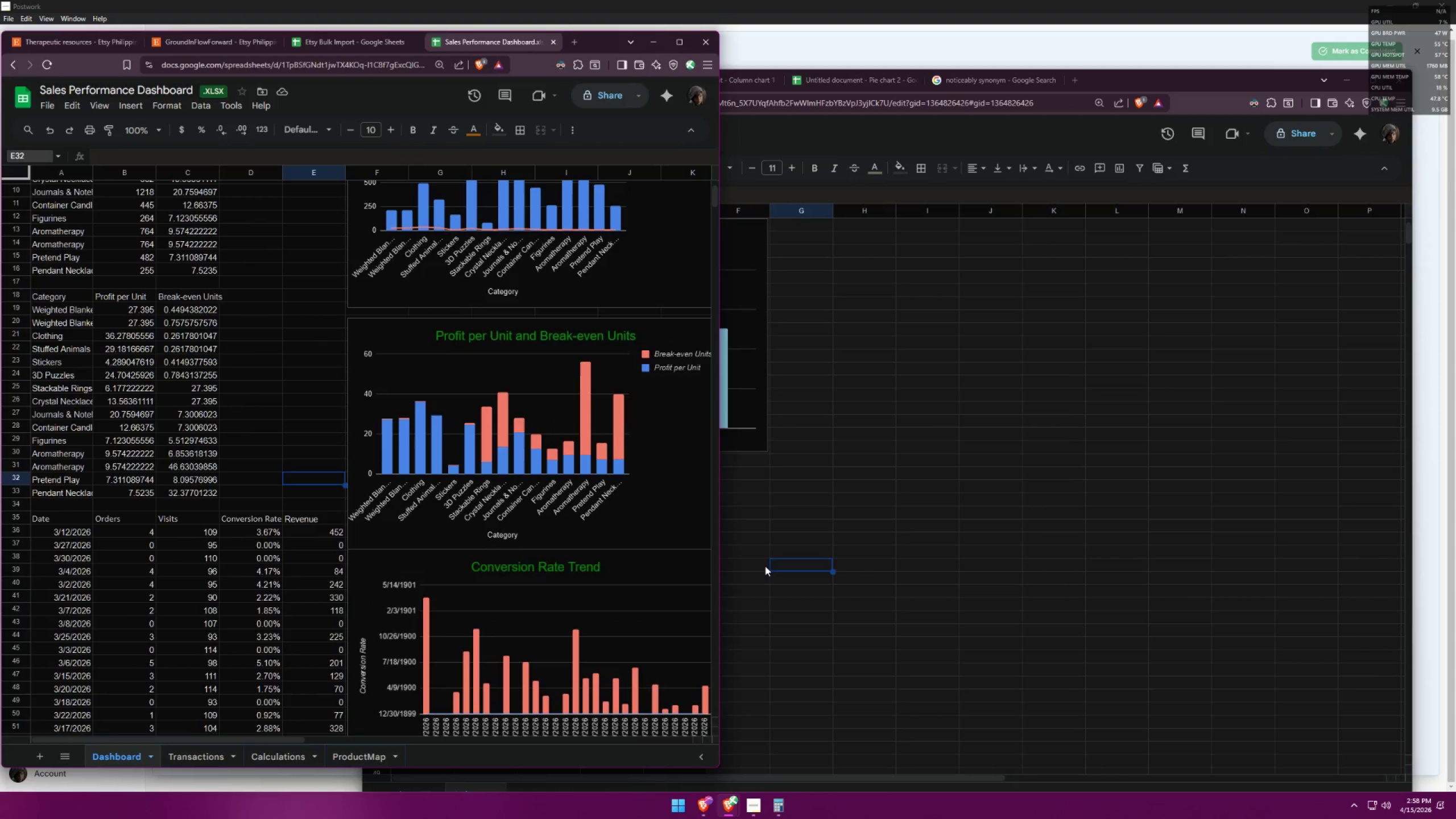 
key(Alt+Tab)
 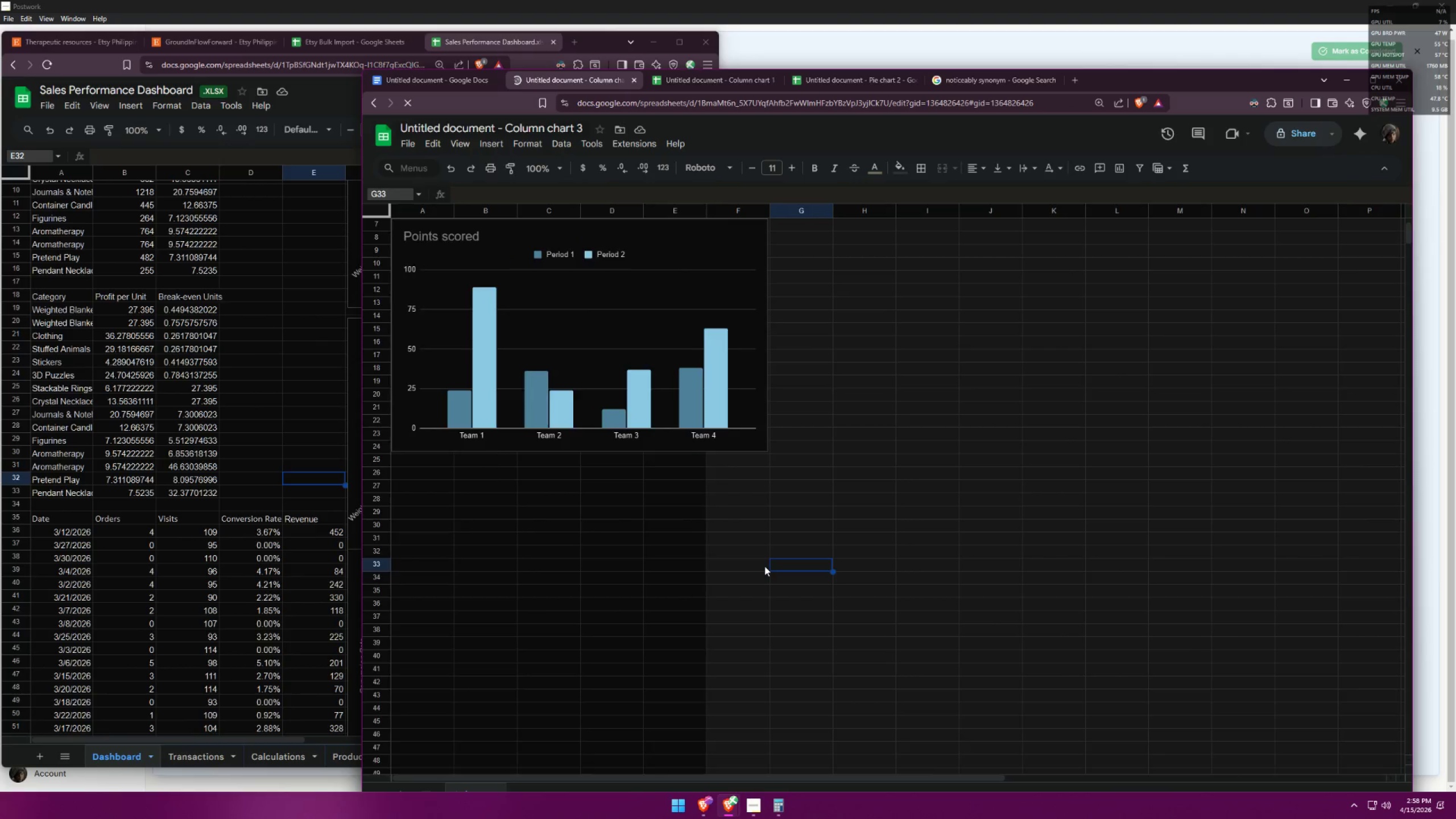 
scroll: coordinate [748, 553], scroll_direction: up, amount: 8.0
 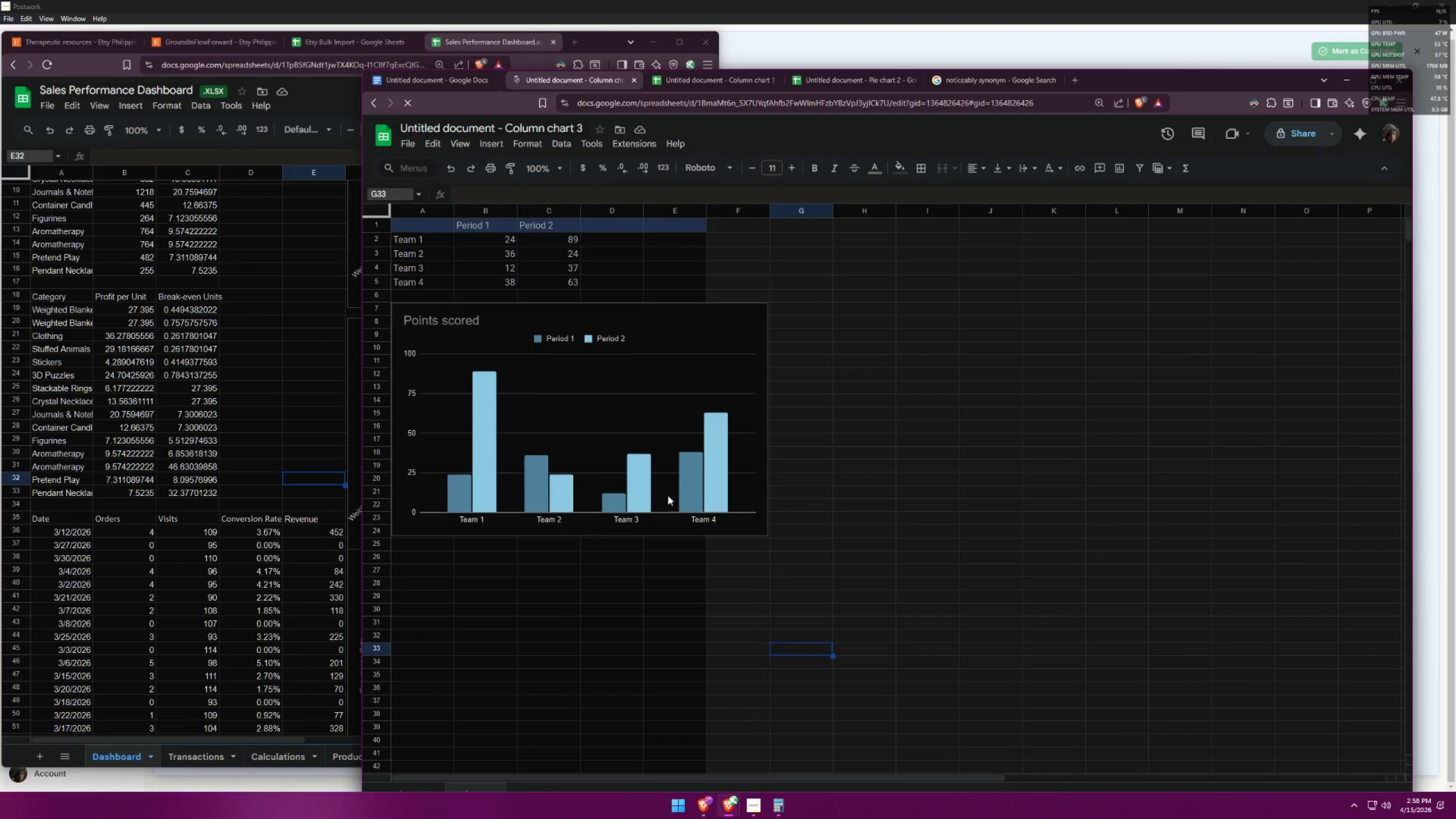 
left_click_drag(start_coordinate=[603, 368], to_coordinate=[626, 530])
 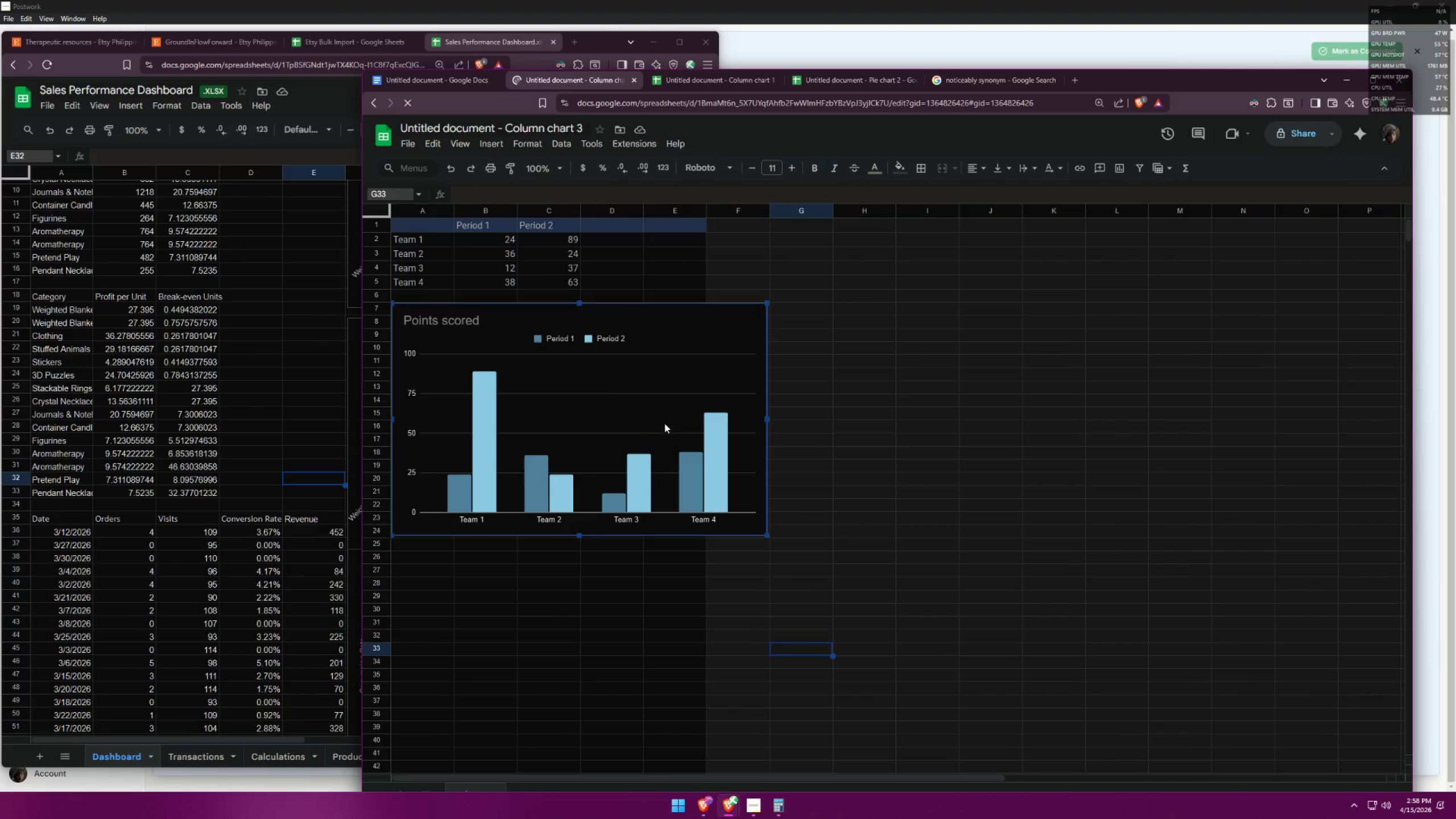 
left_click_drag(start_coordinate=[600, 382], to_coordinate=[1156, 358])
 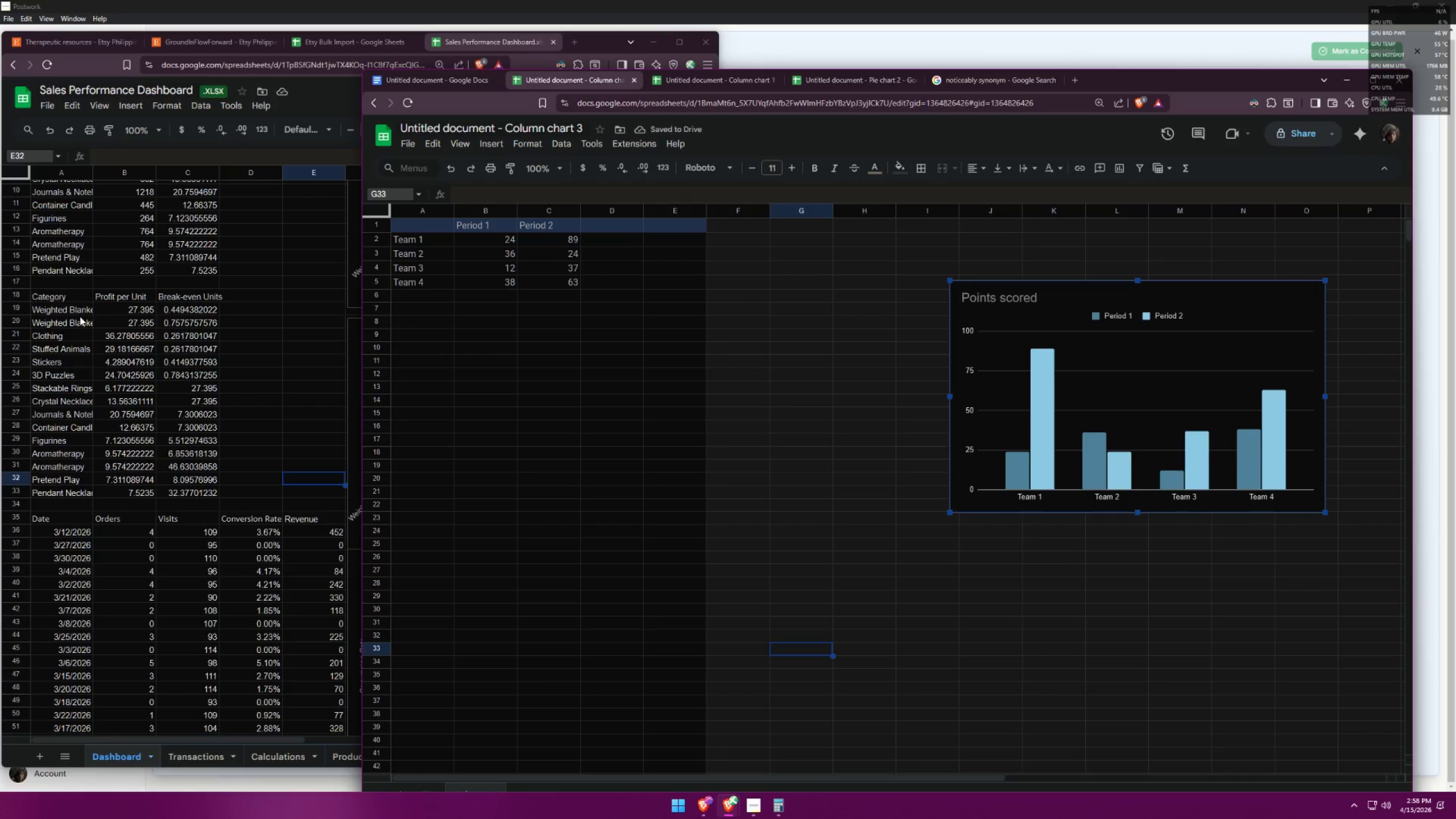 
key(Control+ControlLeft)
 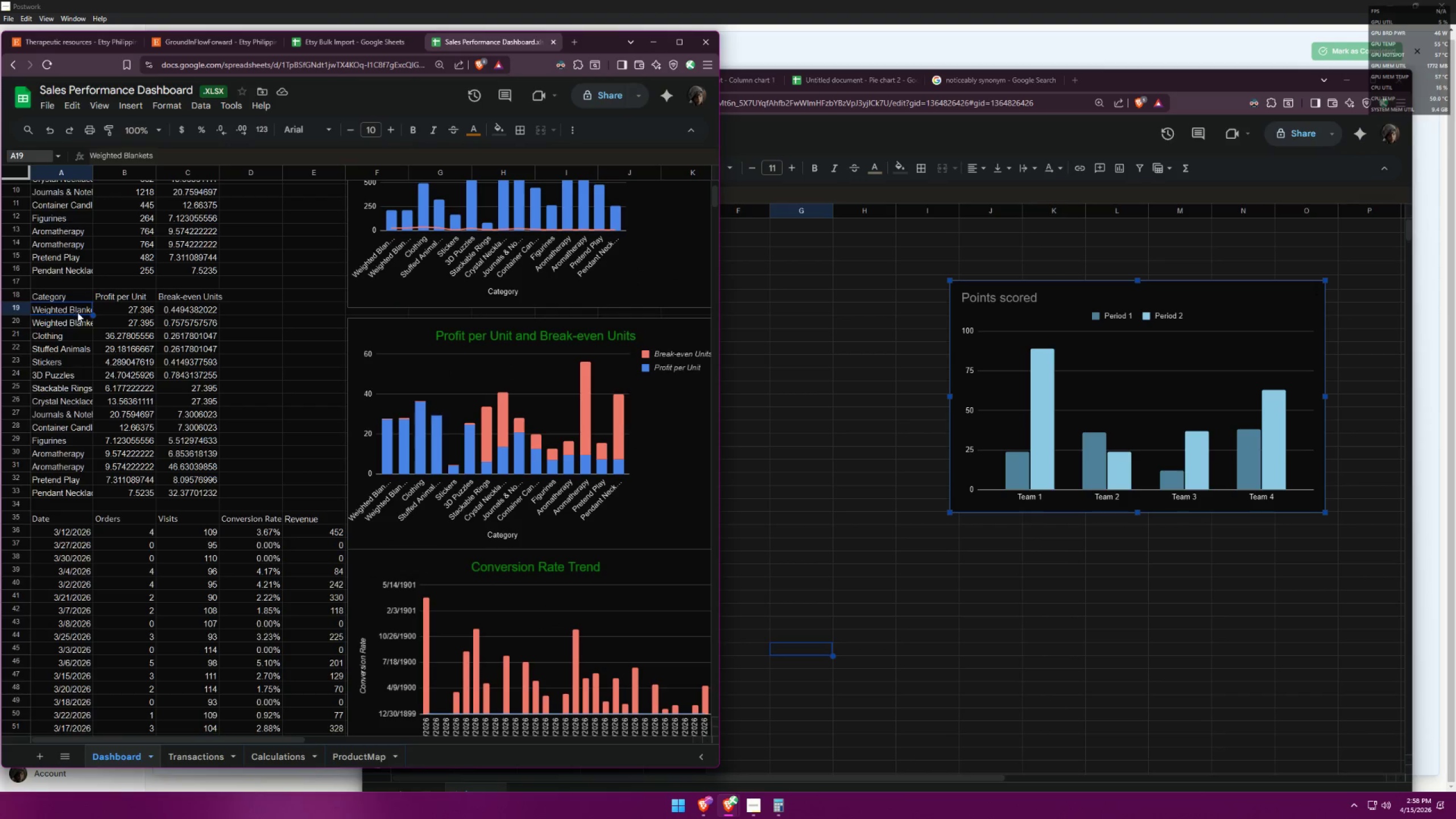 
key(Control+C)
 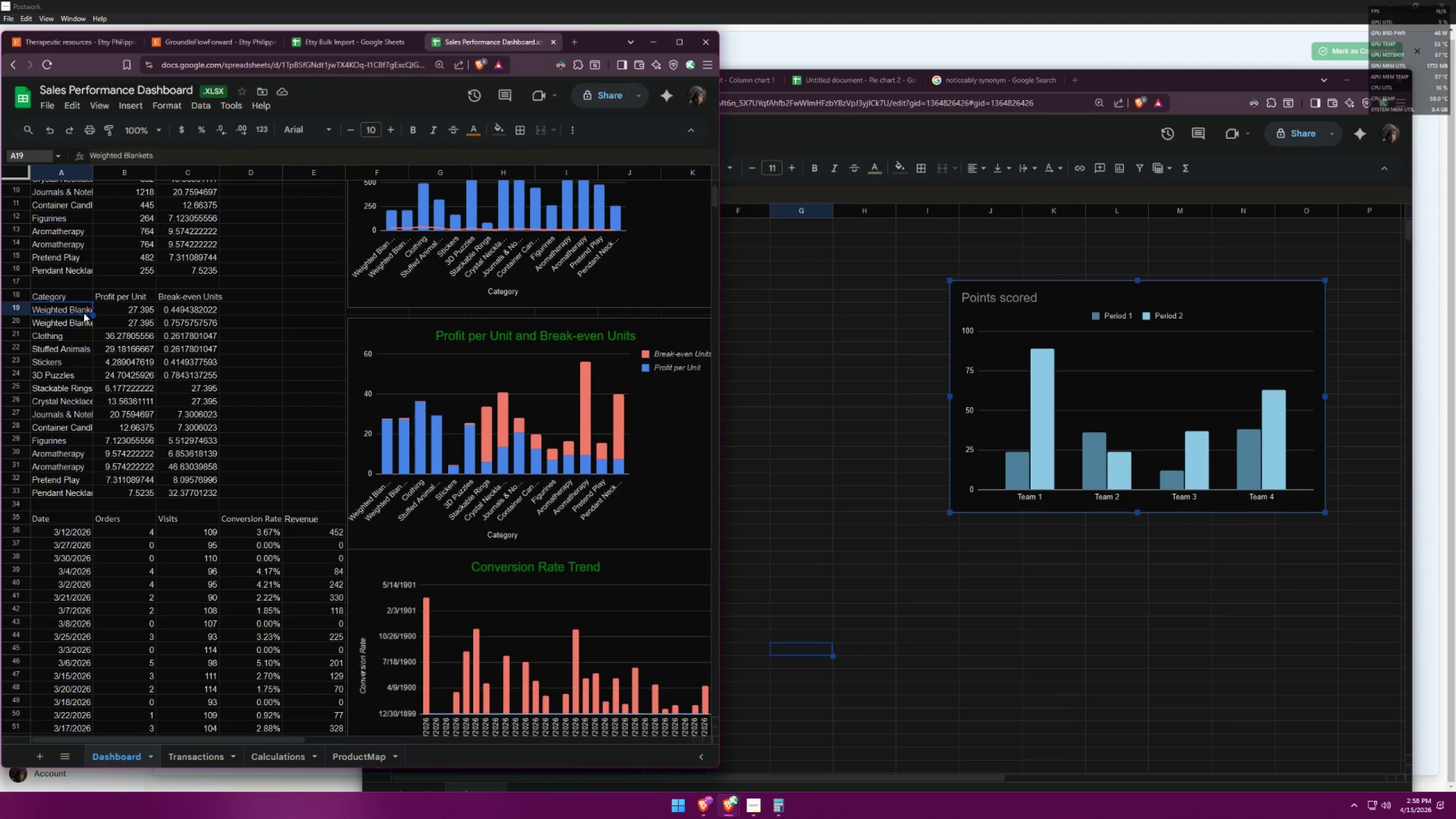 
key(Alt+AltLeft)
 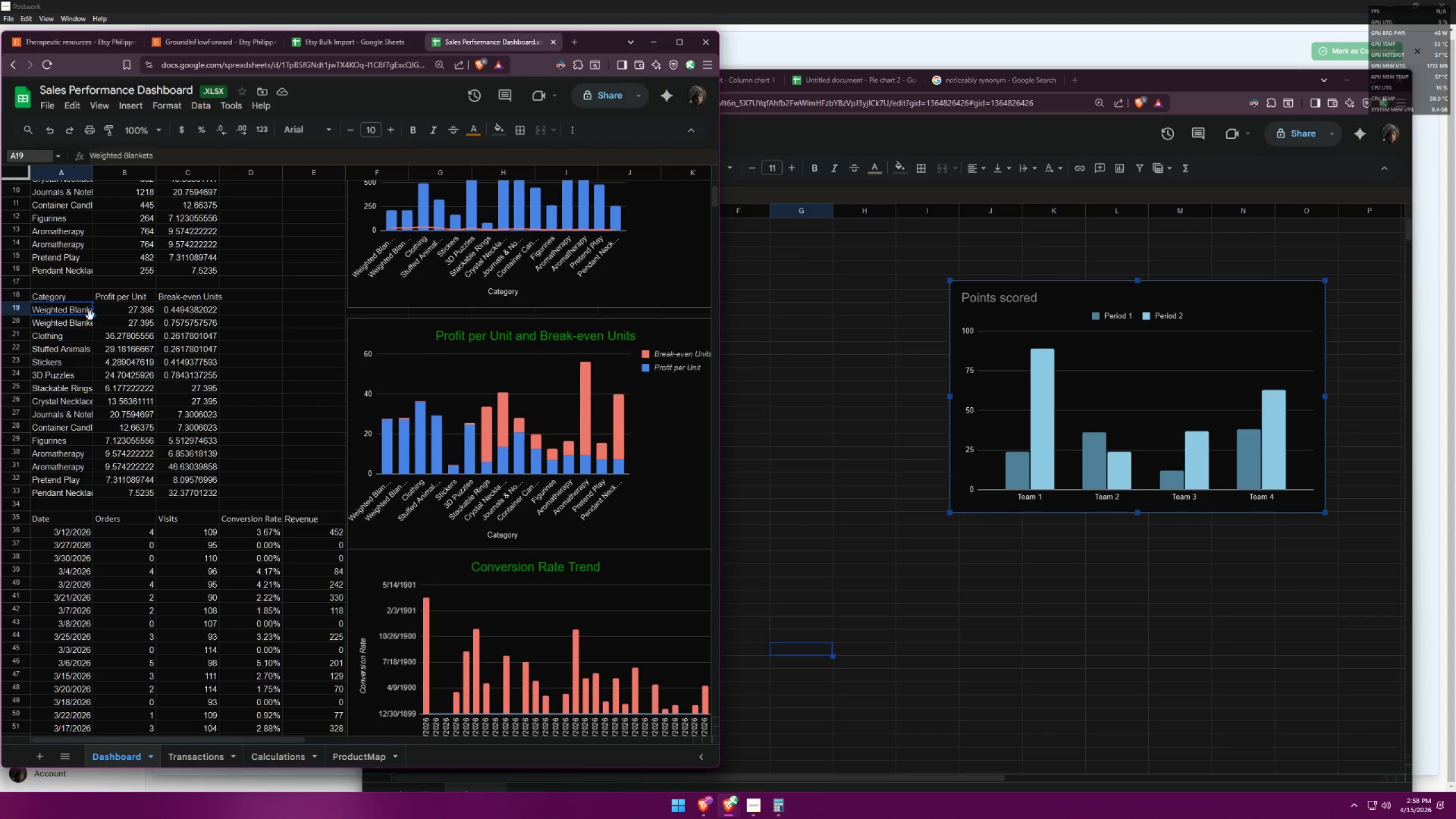 
key(Alt+Tab)
 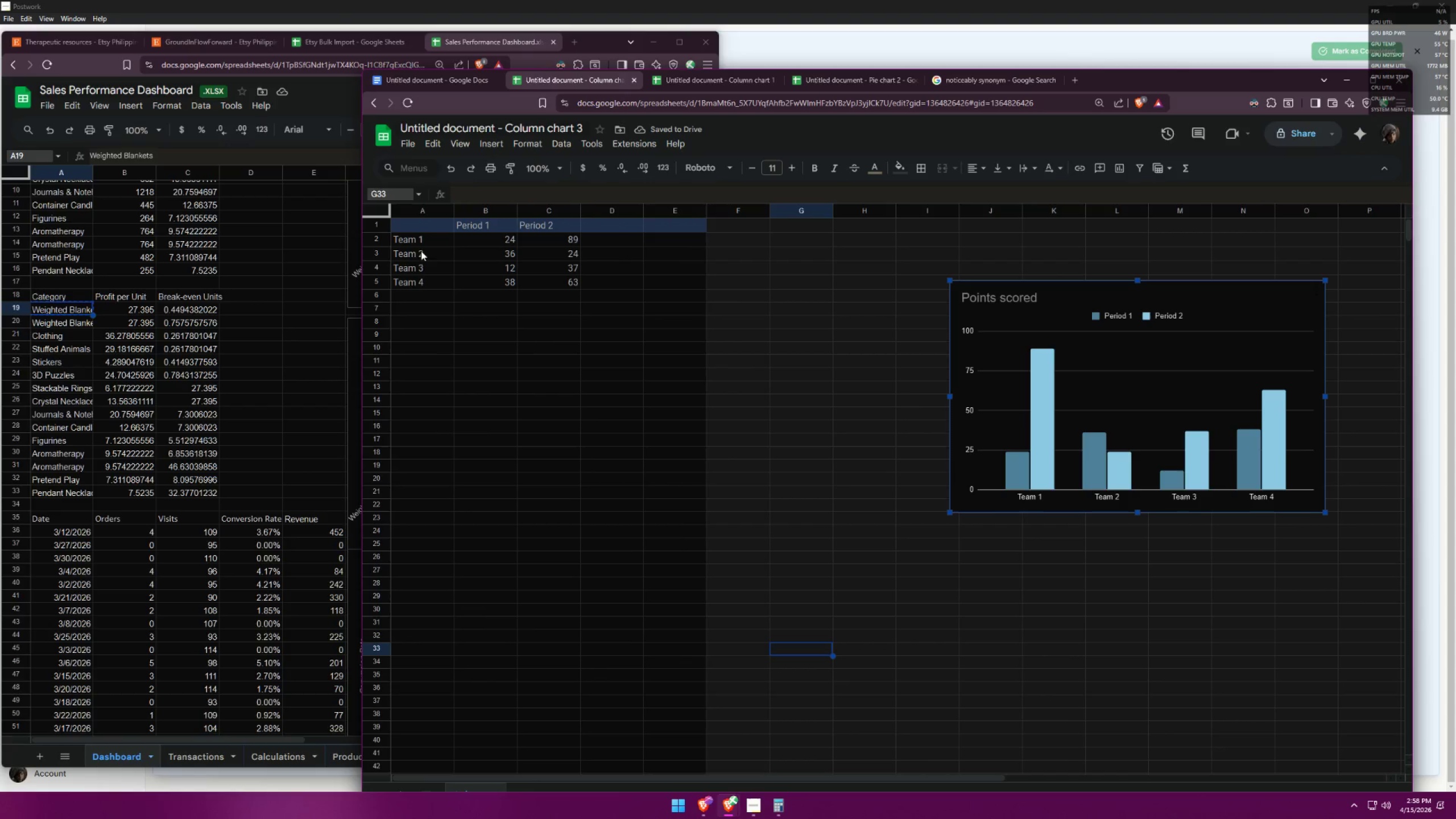 
left_click([415, 237])
 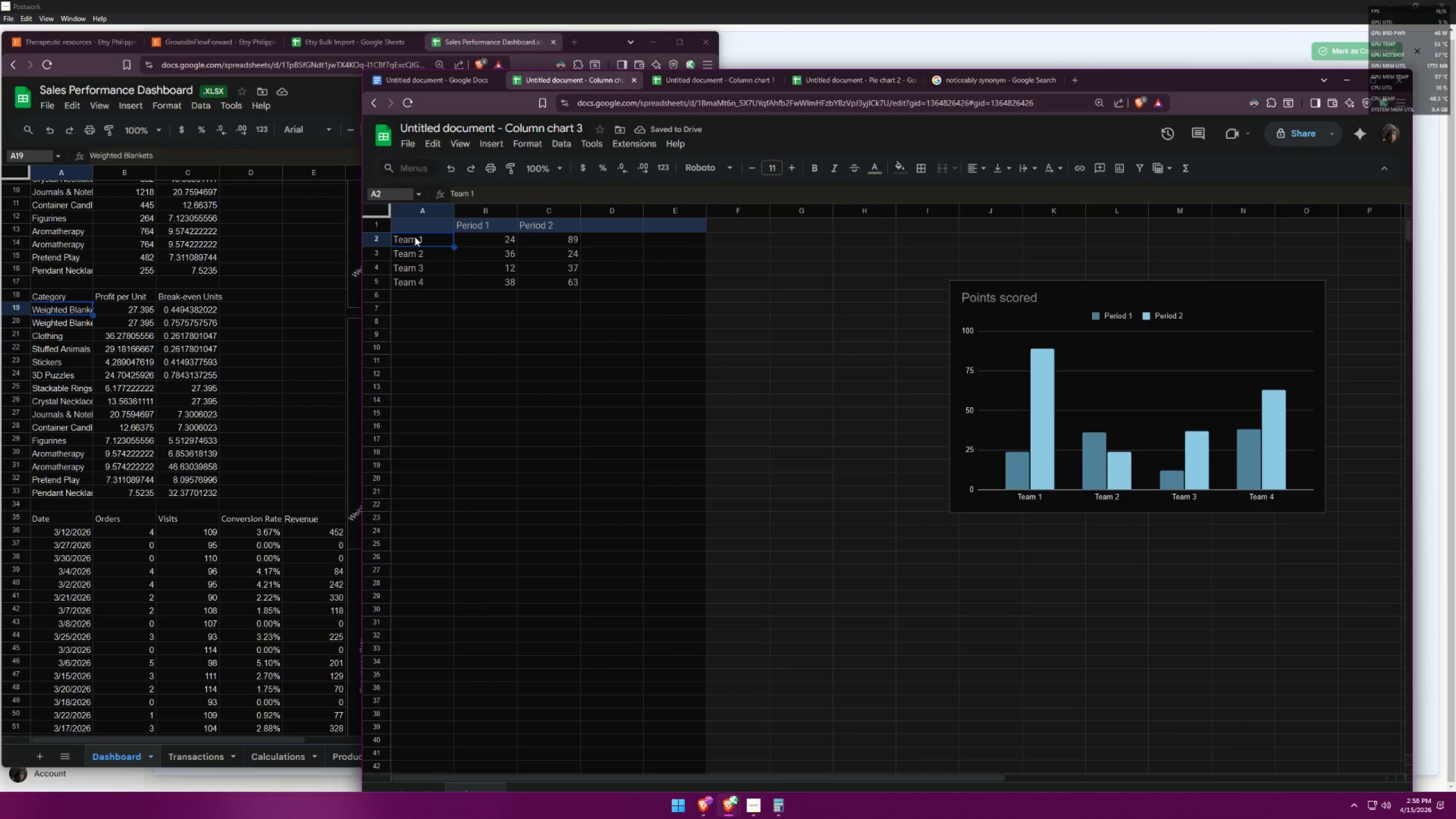 
key(Control+ControlLeft)
 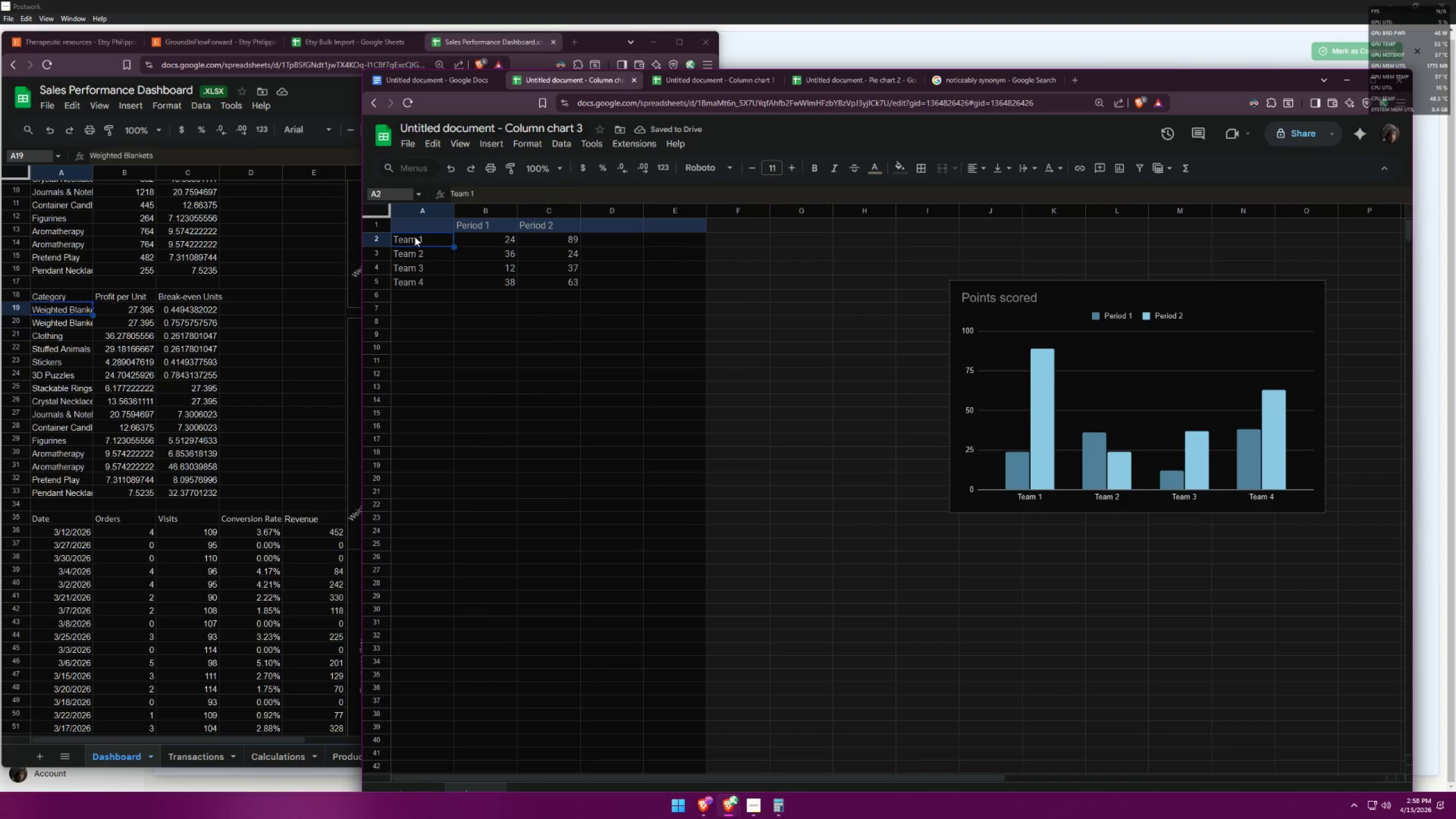 
key(Control+V)
 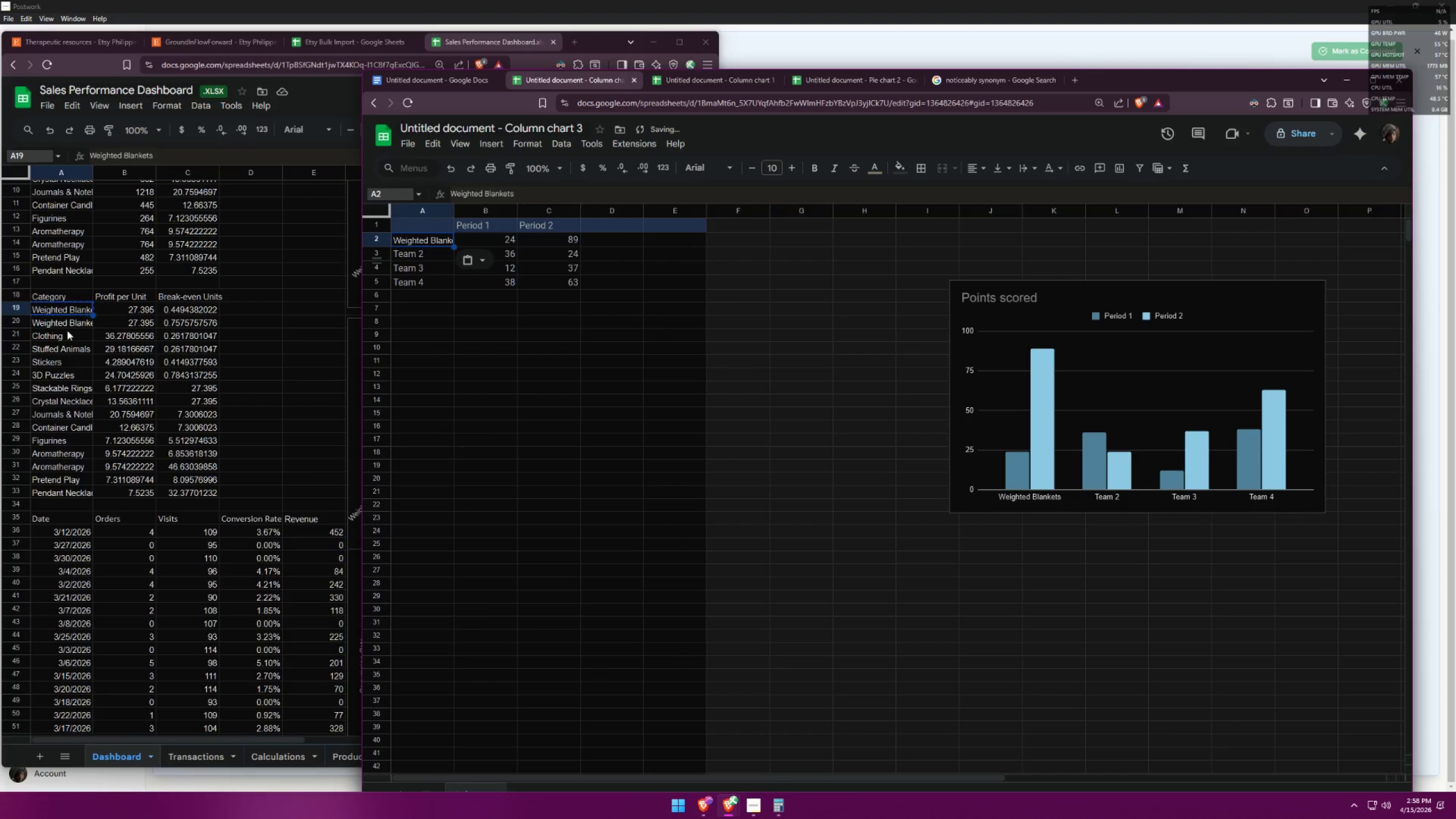 
left_click([49, 340])
 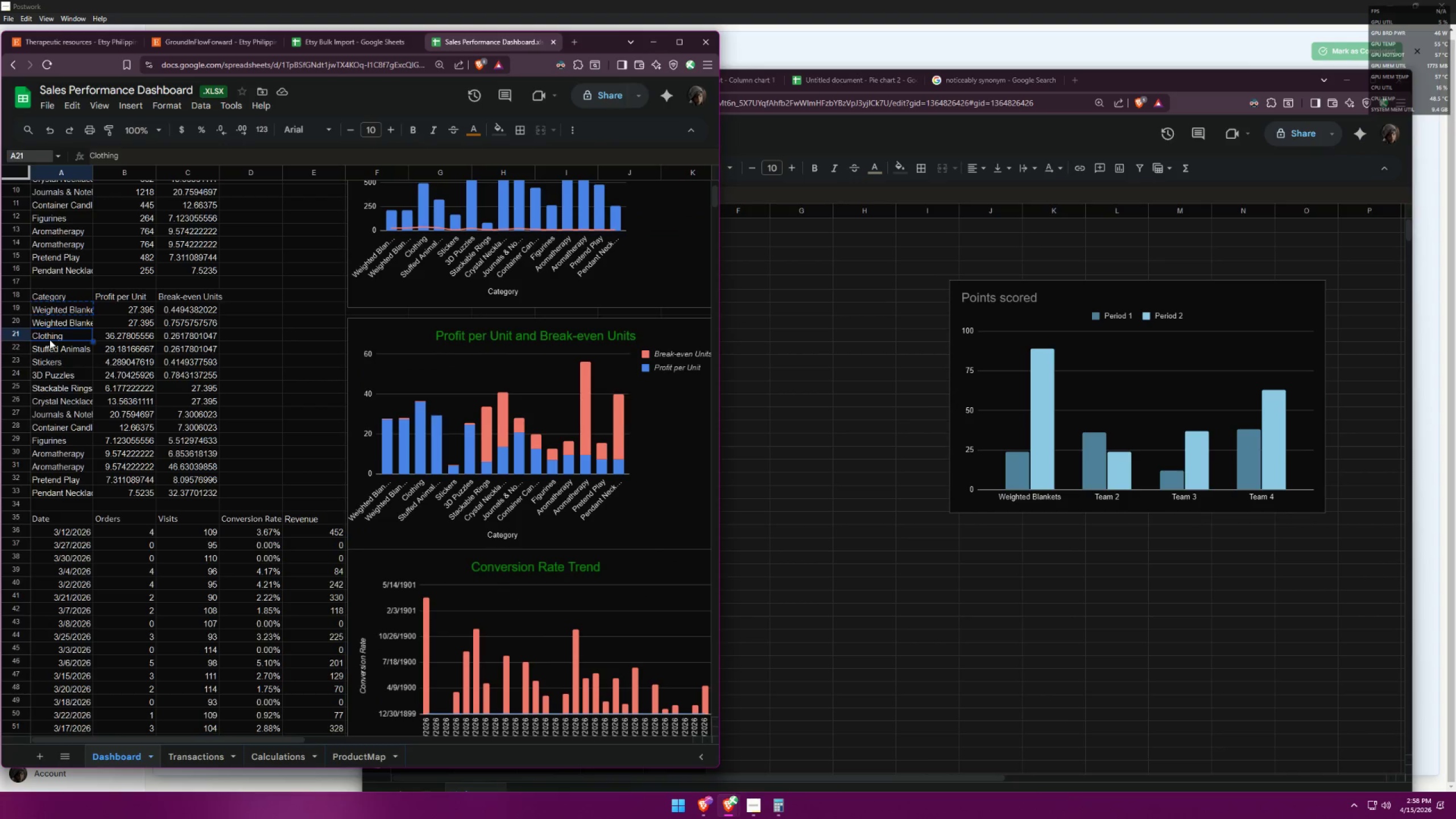 
key(Control+ControlLeft)
 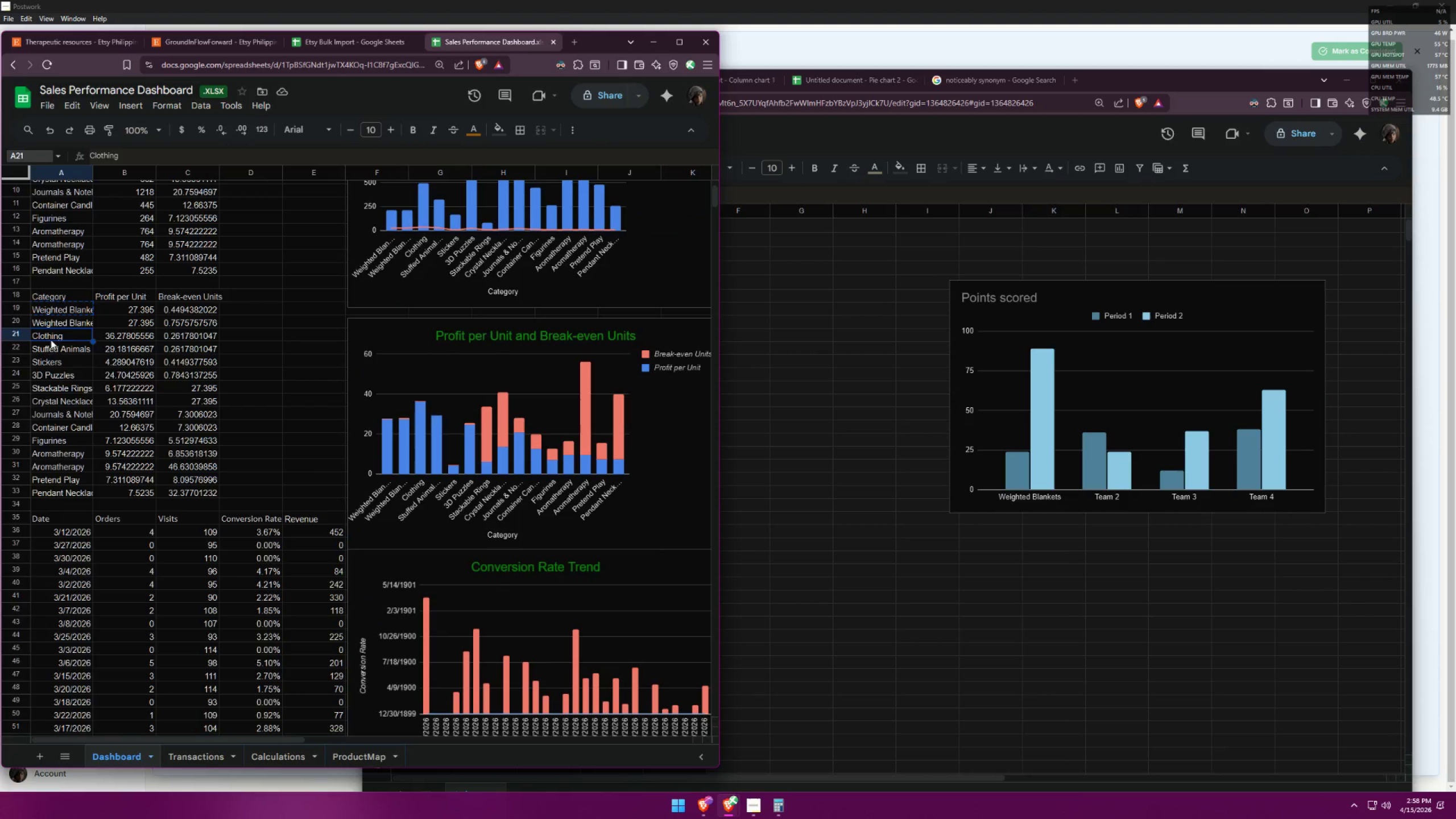 
key(Control+C)
 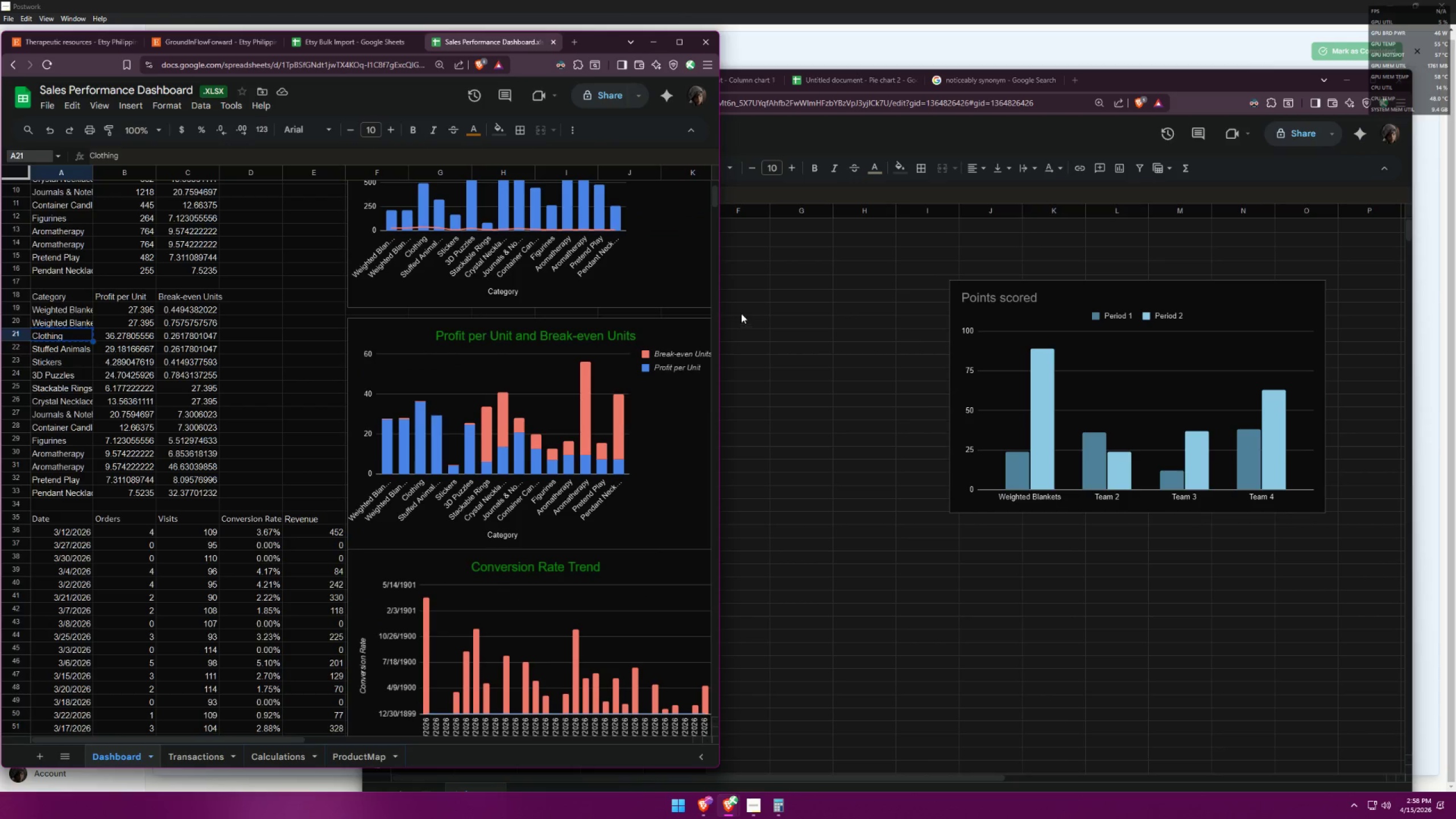 
left_click([766, 301])
 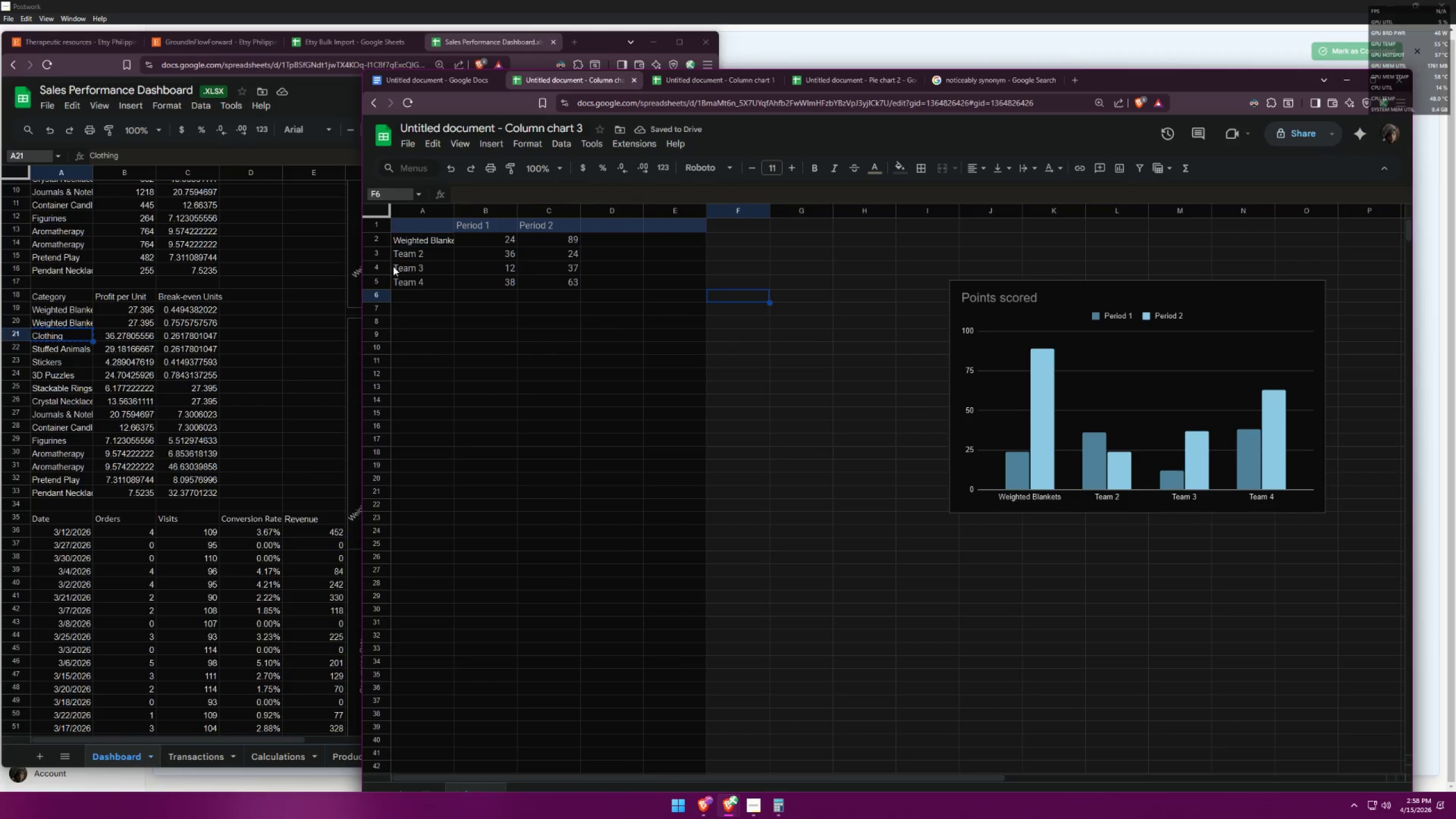 
left_click([413, 256])
 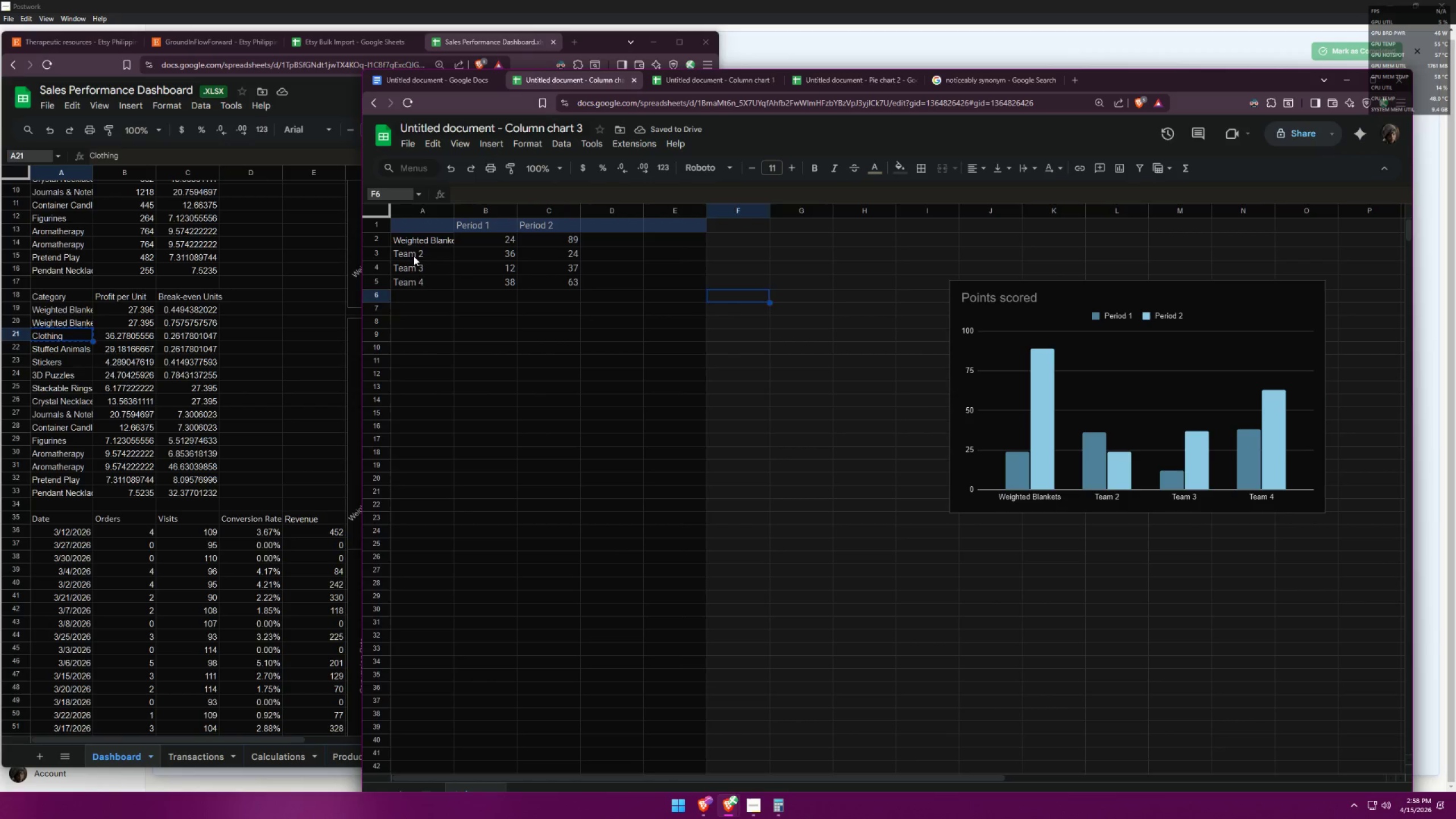 
key(Control+ControlLeft)
 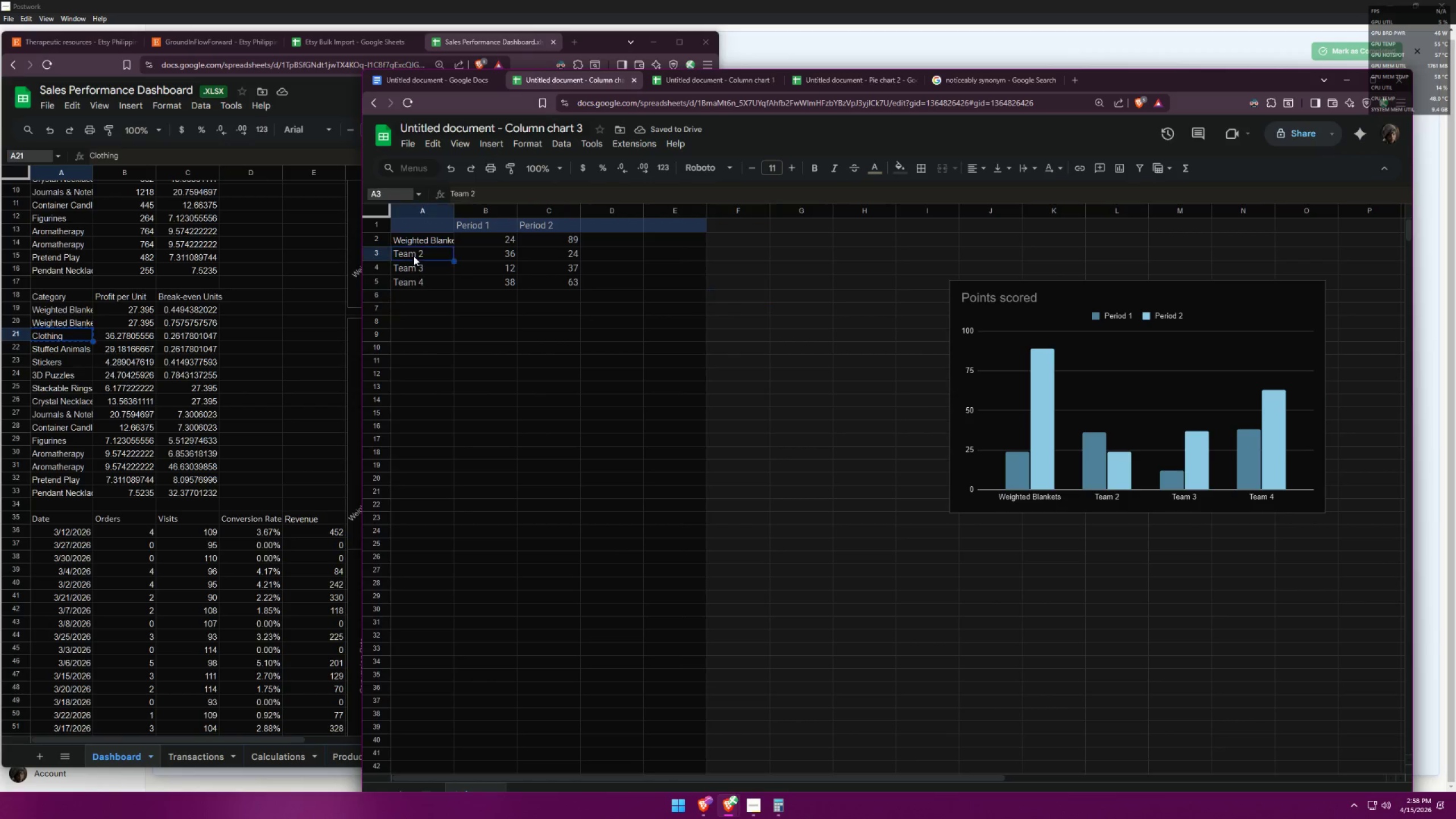 
key(Control+V)
 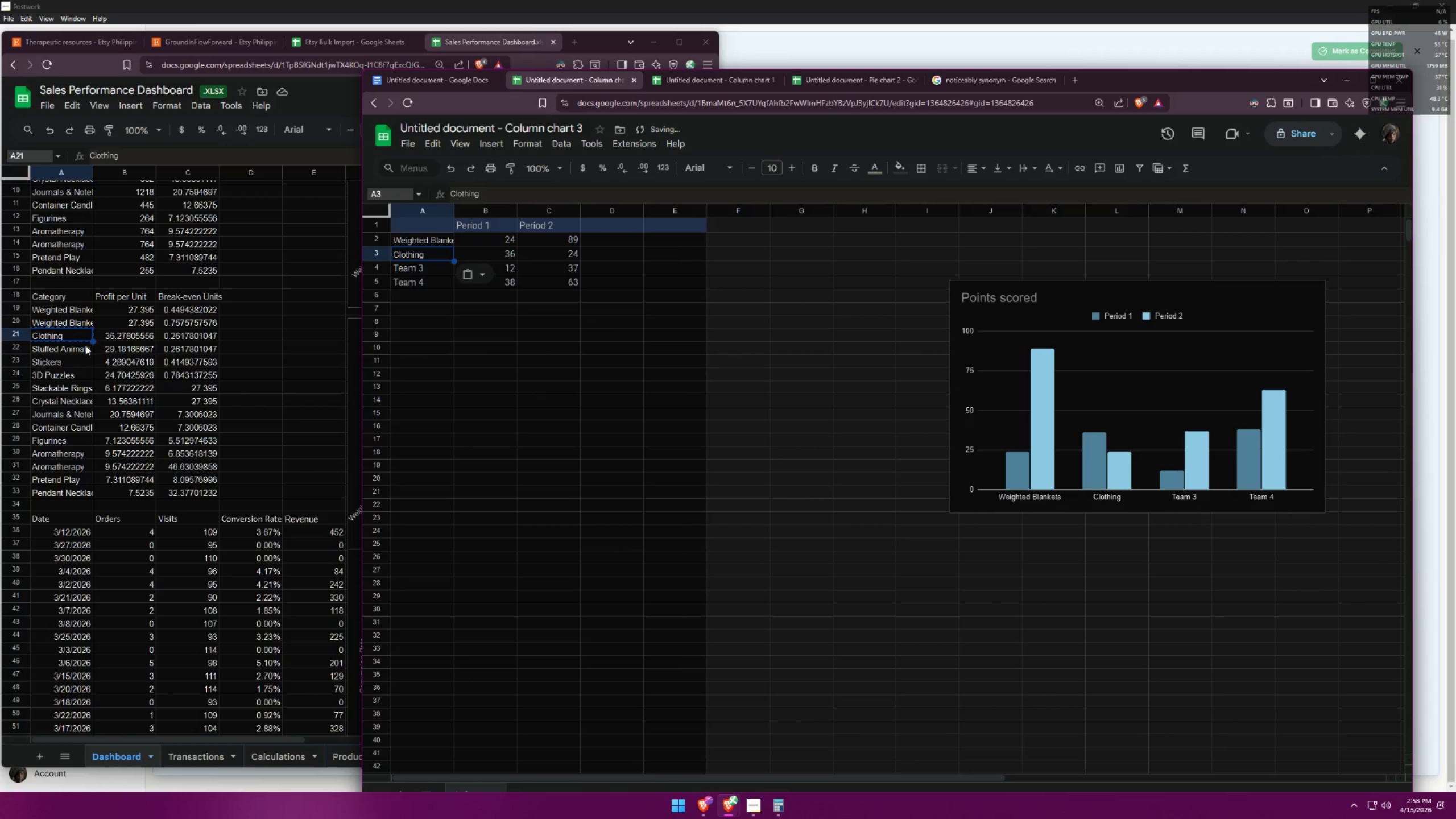 
left_click([67, 350])
 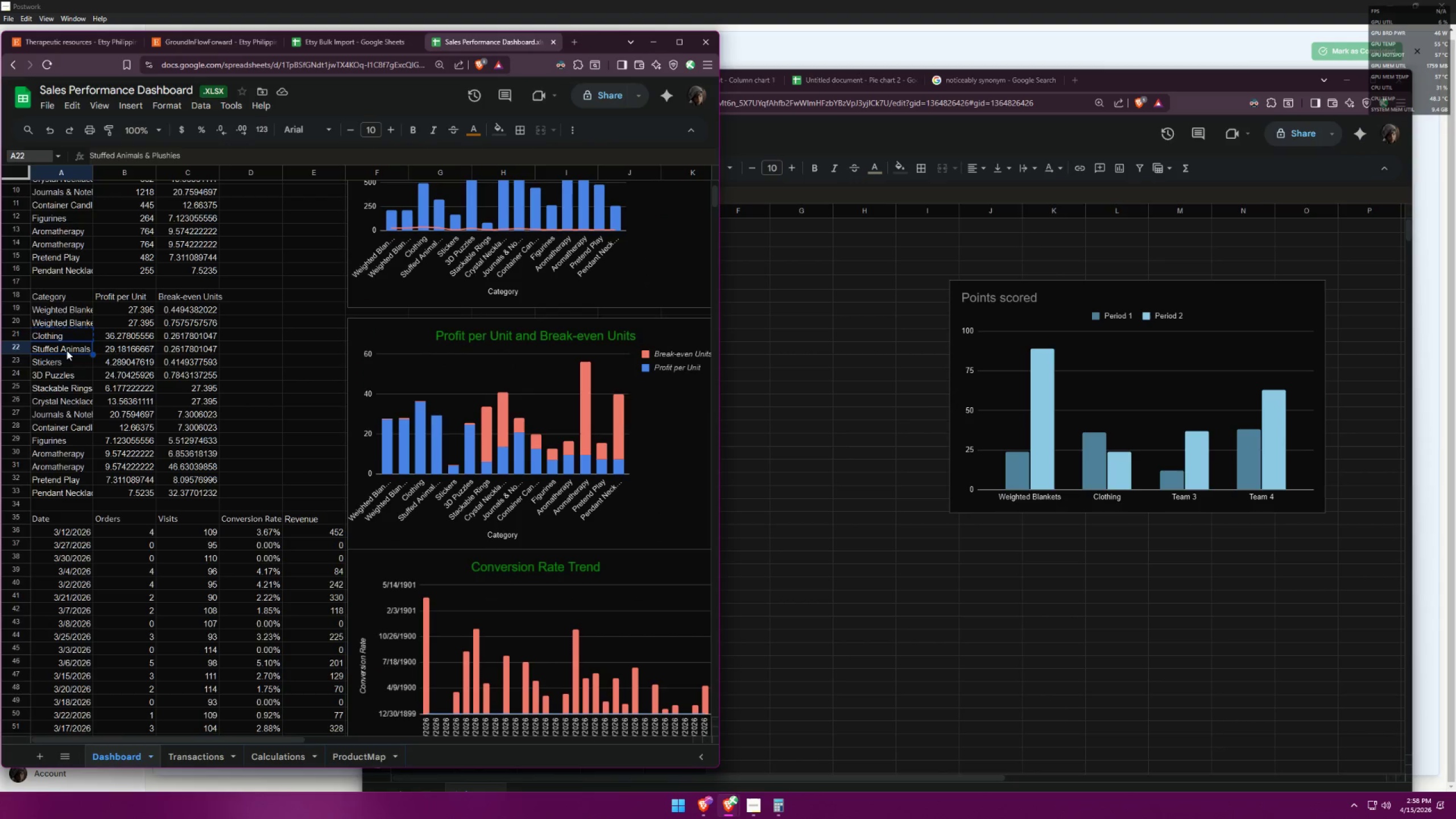 
key(Control+ControlLeft)
 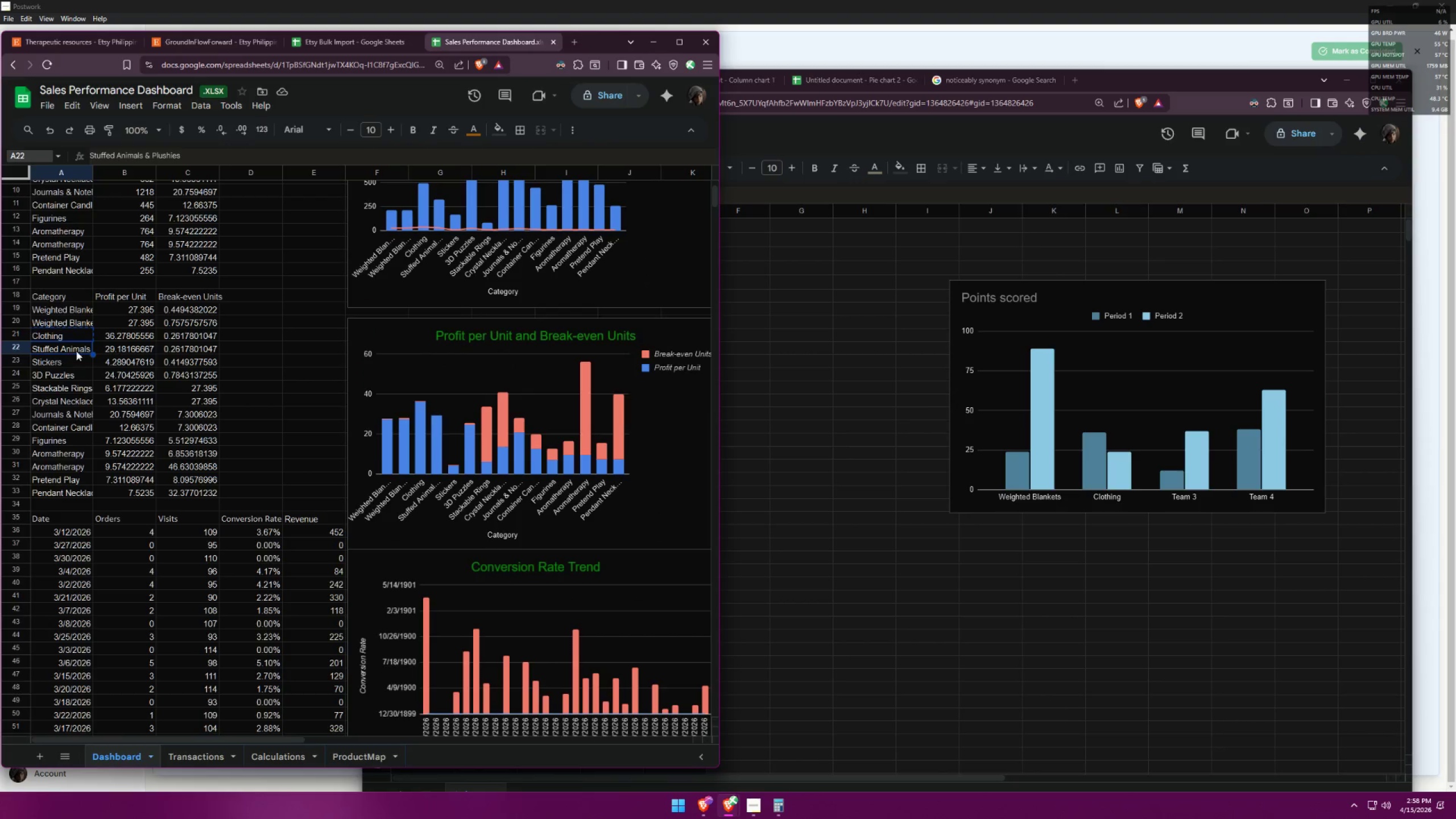 
key(Control+C)
 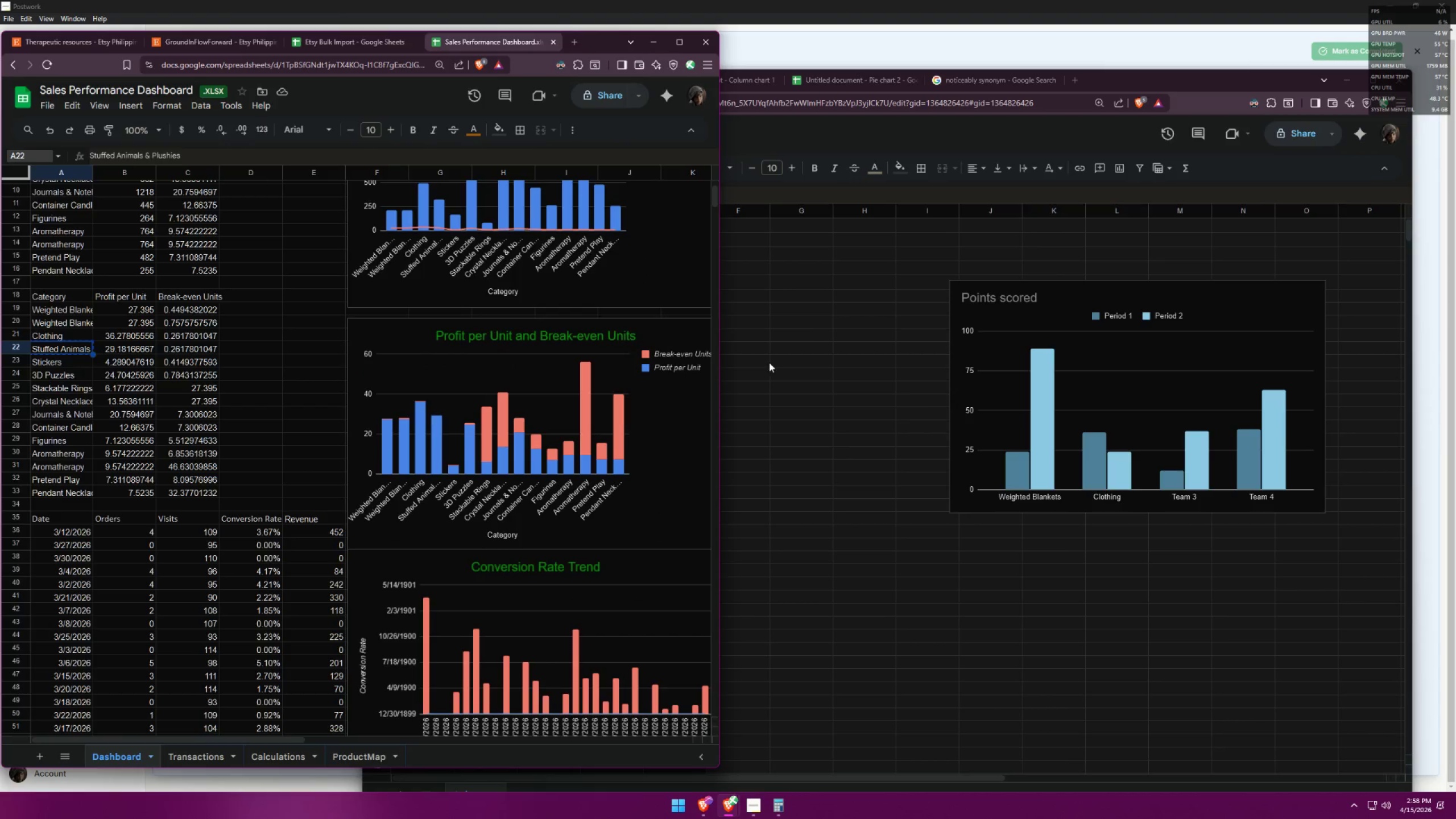 
left_click([804, 324])
 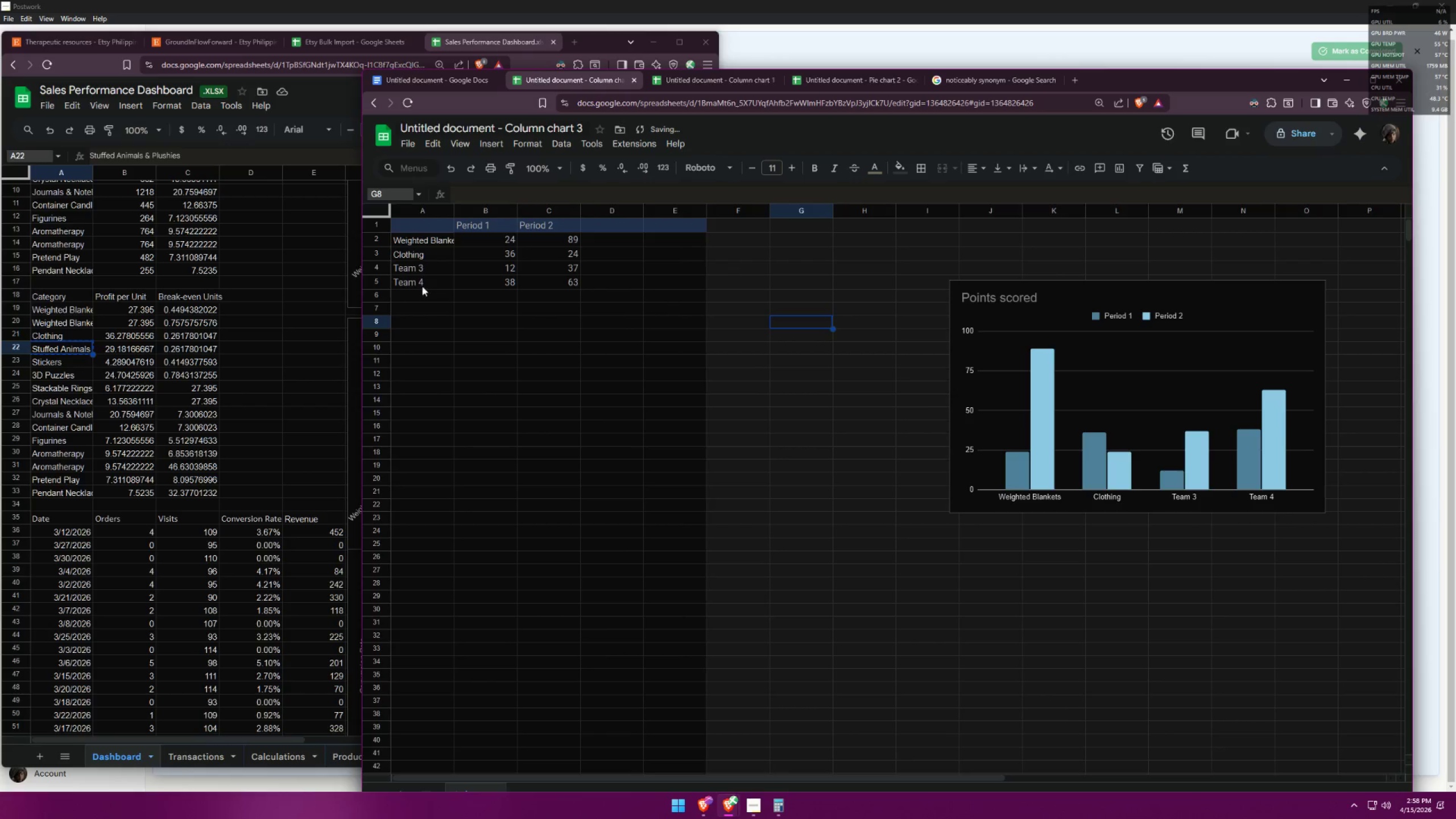 
left_click([412, 266])
 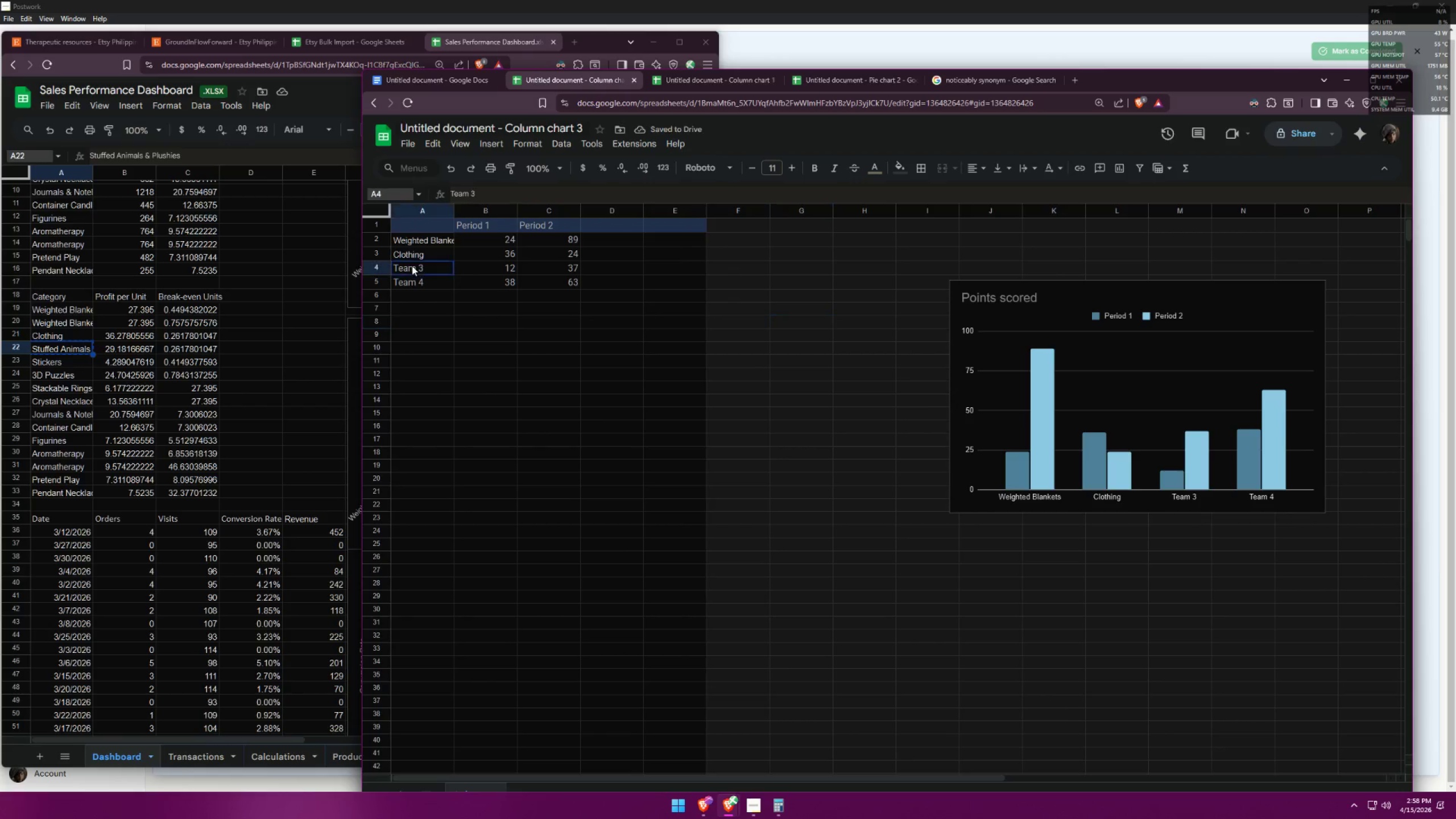 
key(Control+ControlLeft)
 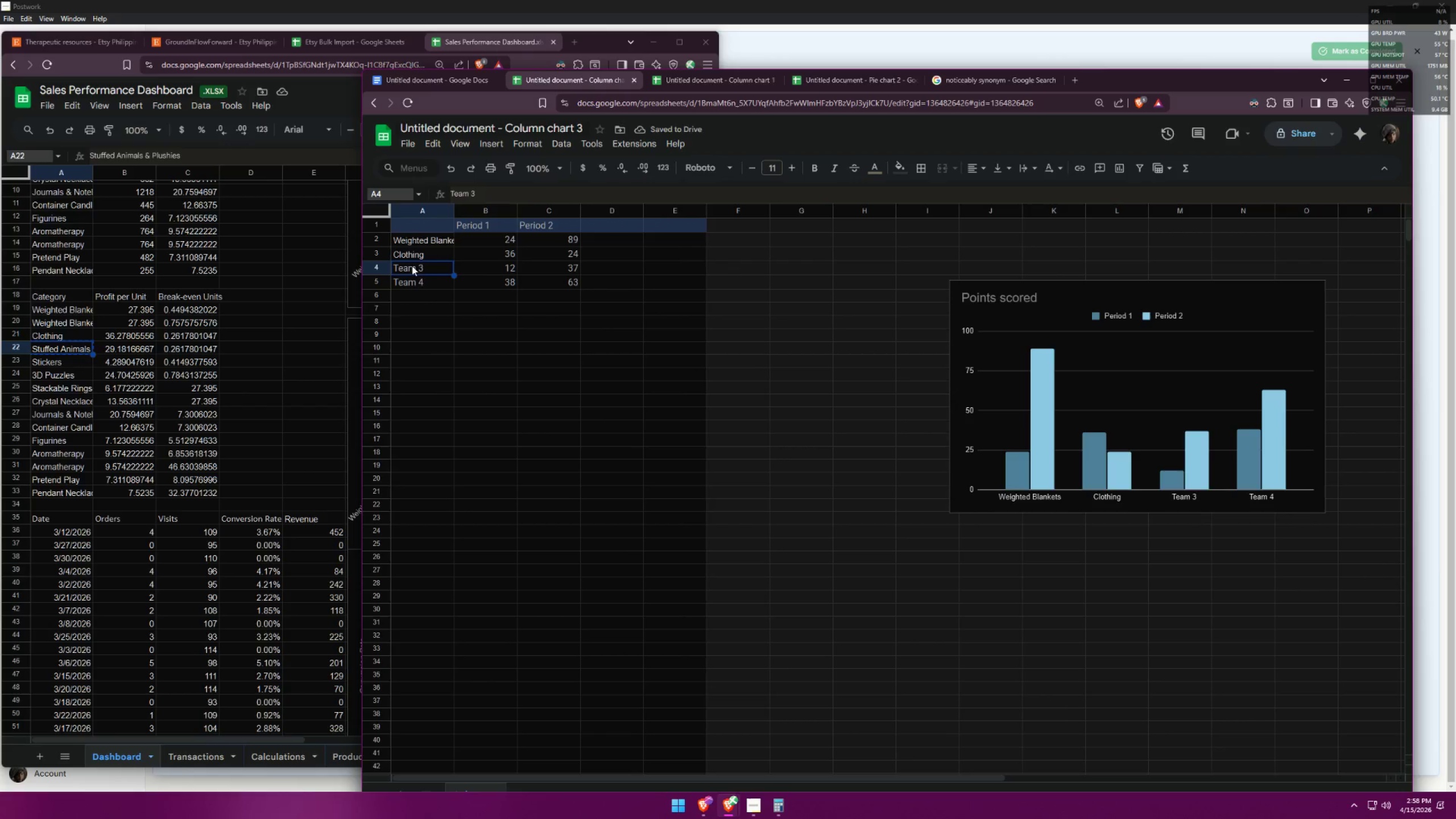 
key(Control+V)
 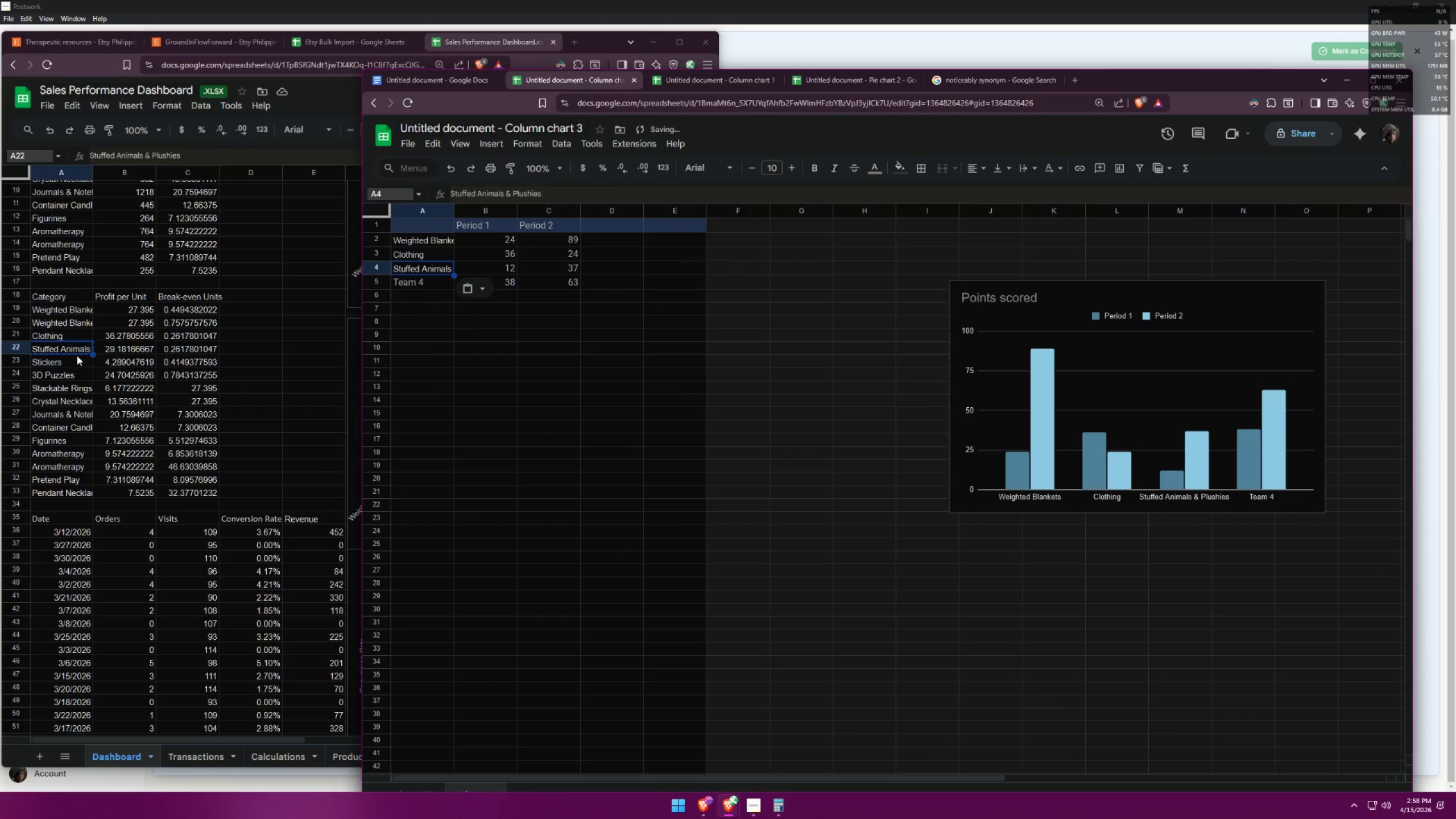 
left_click([46, 363])
 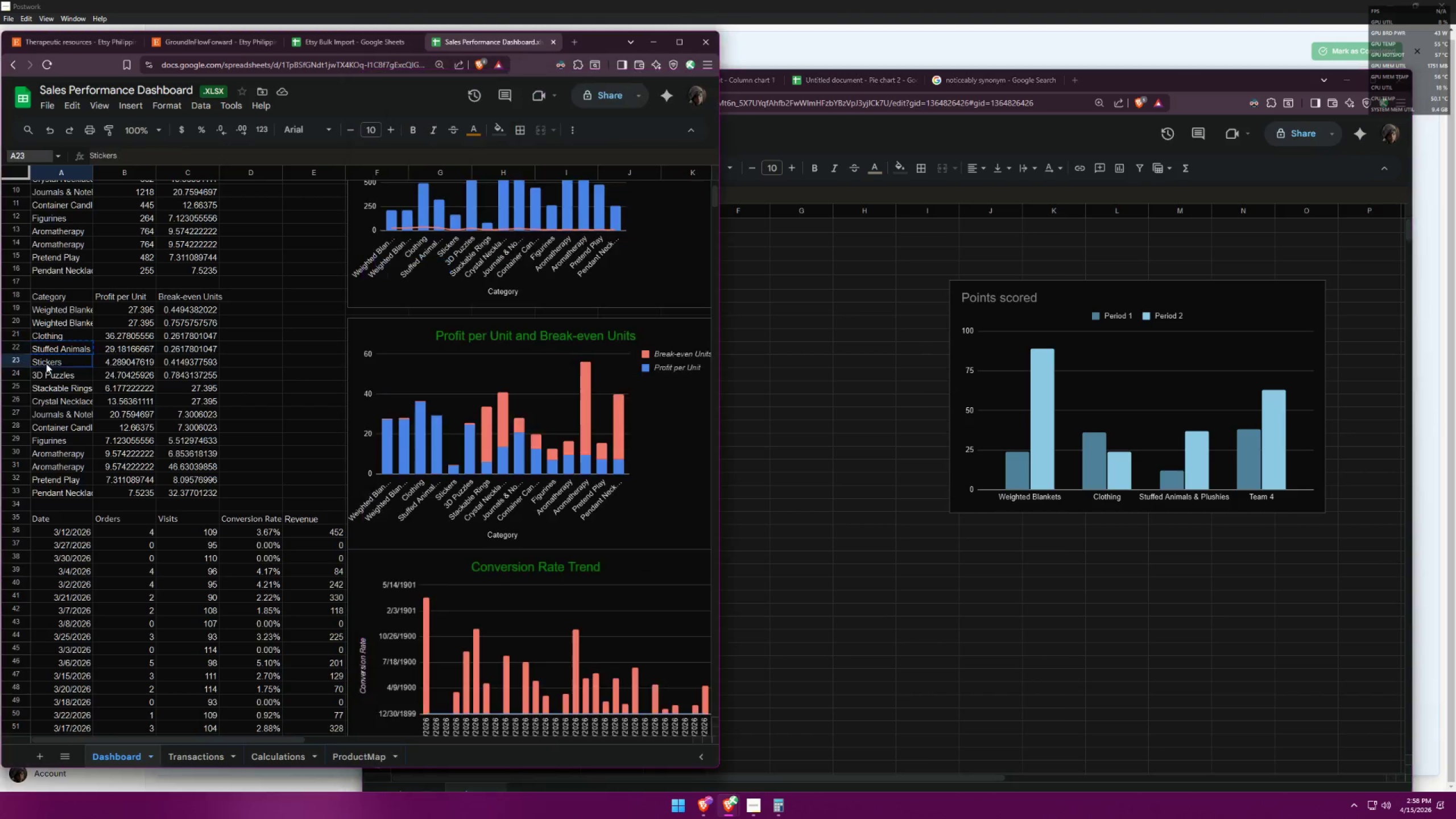 
key(Control+ControlLeft)
 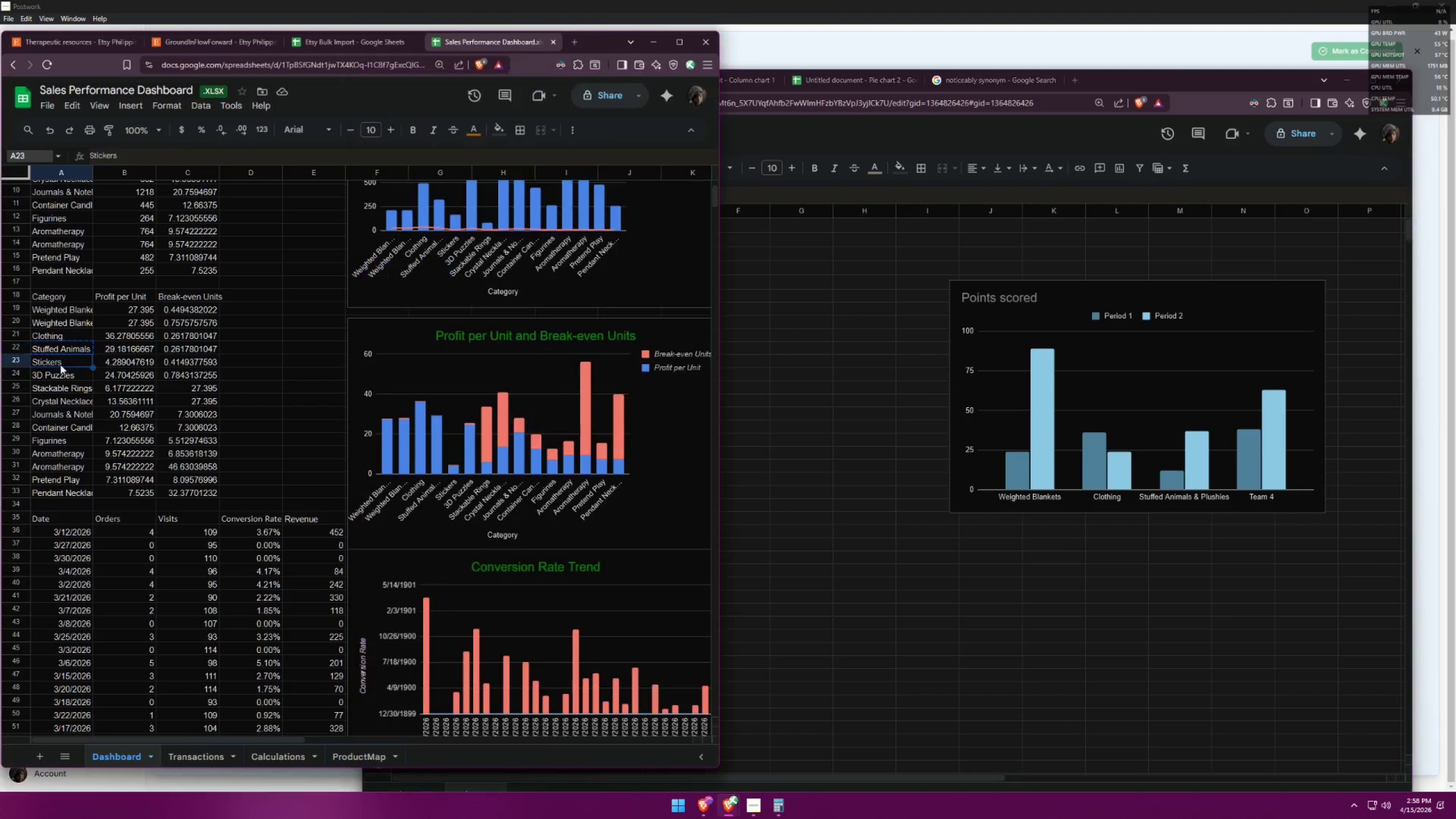 
key(Control+C)
 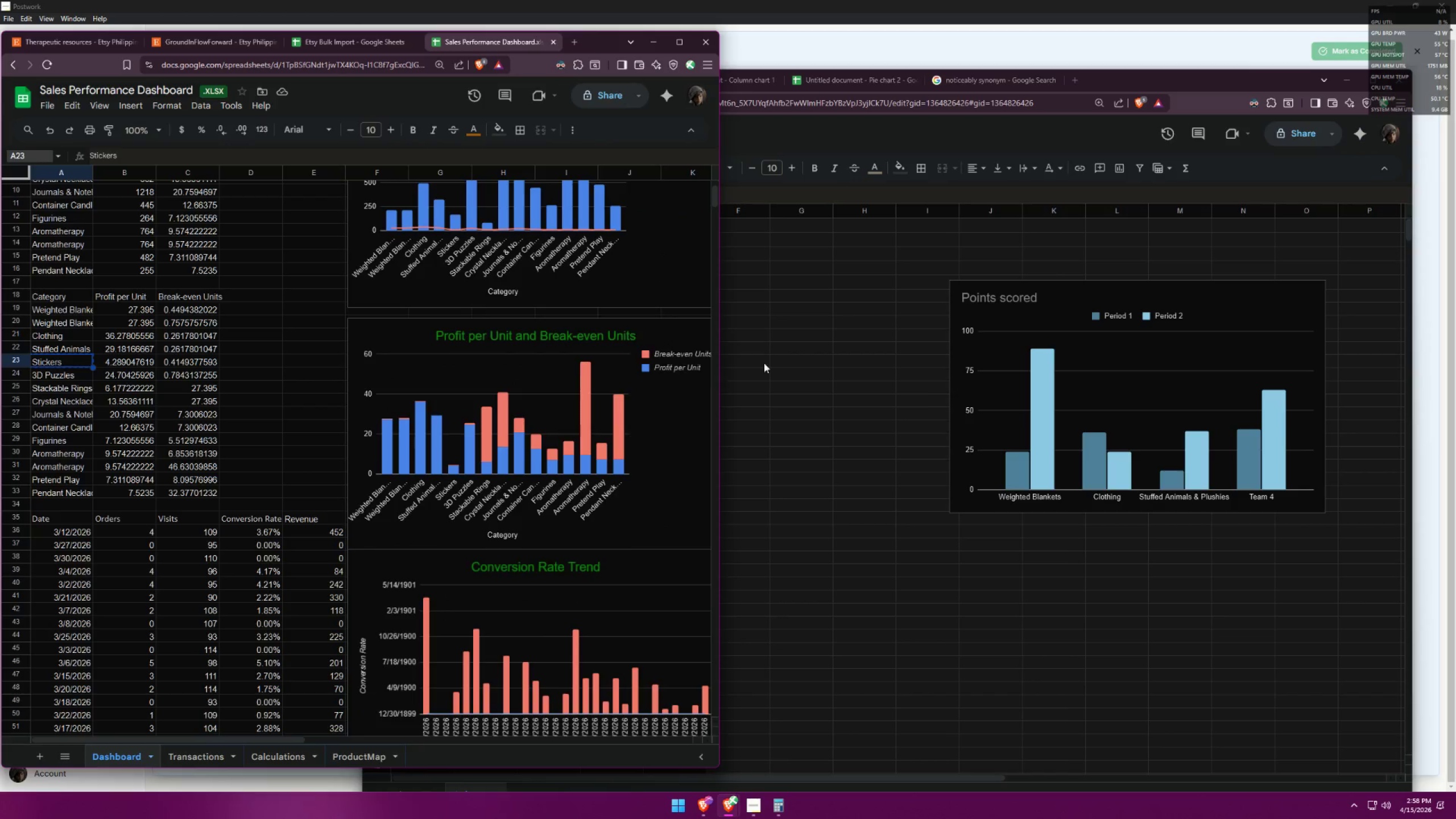 
left_click([780, 350])
 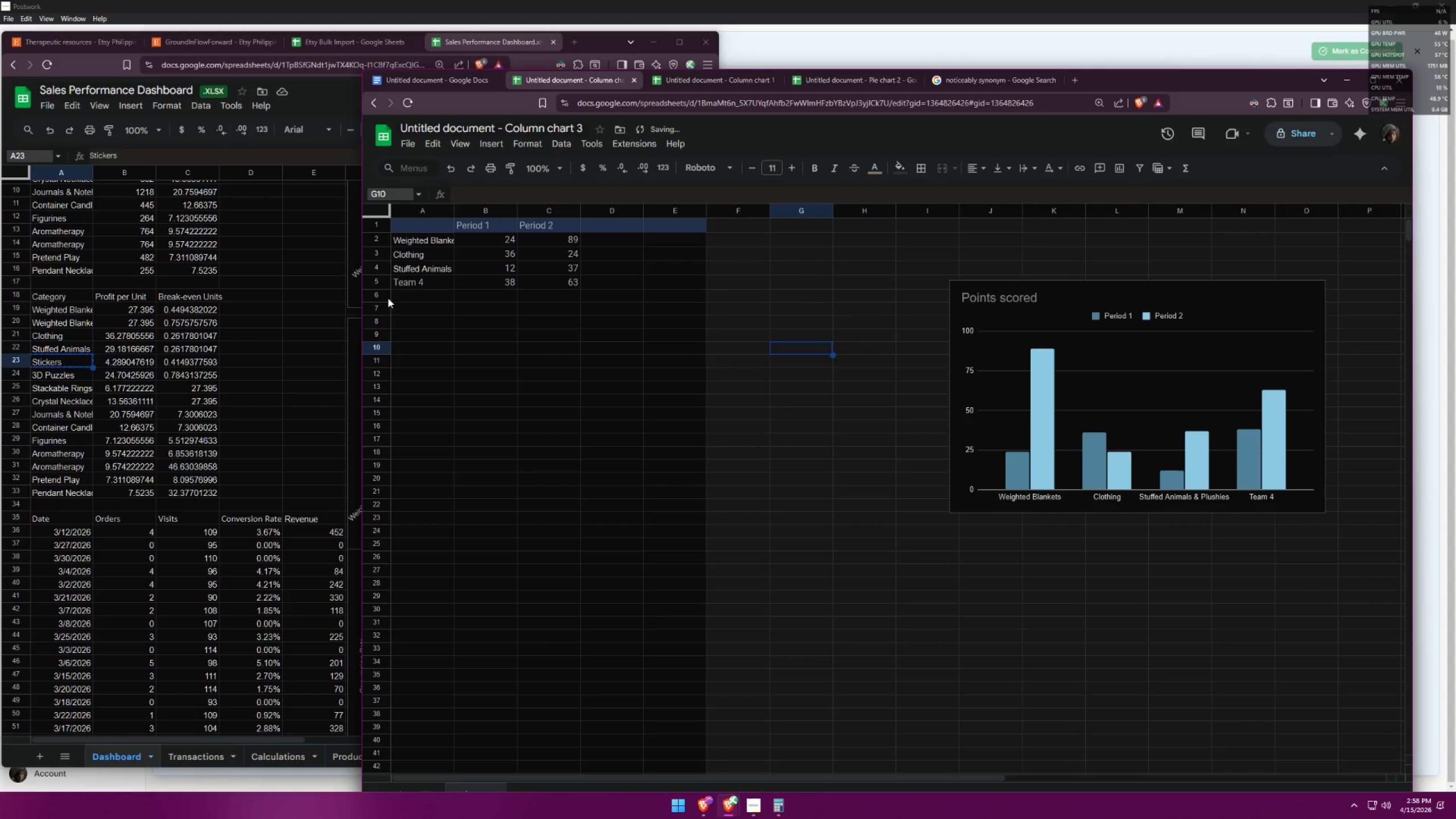 
left_click([420, 284])
 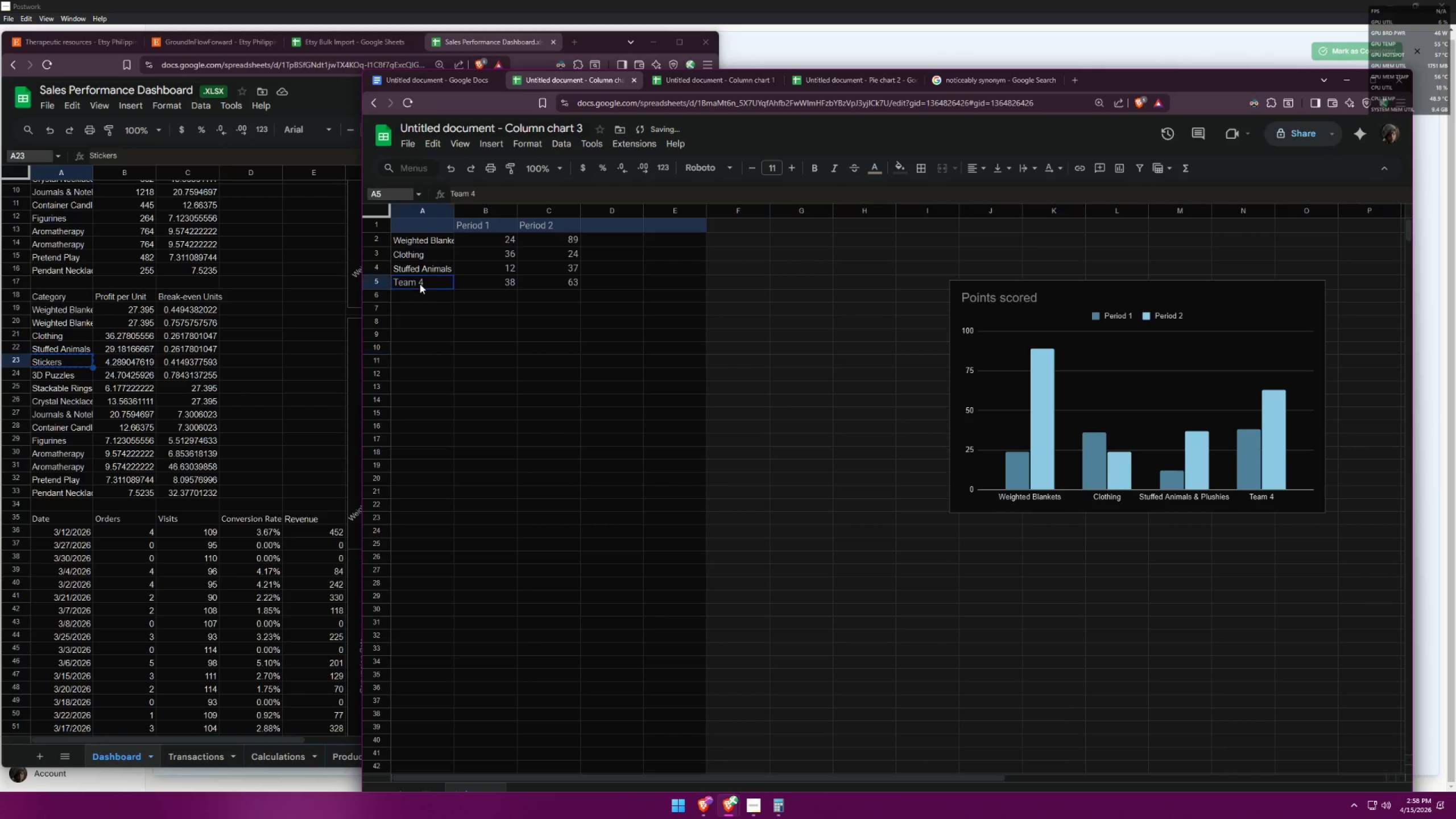 
key(Control+ControlLeft)
 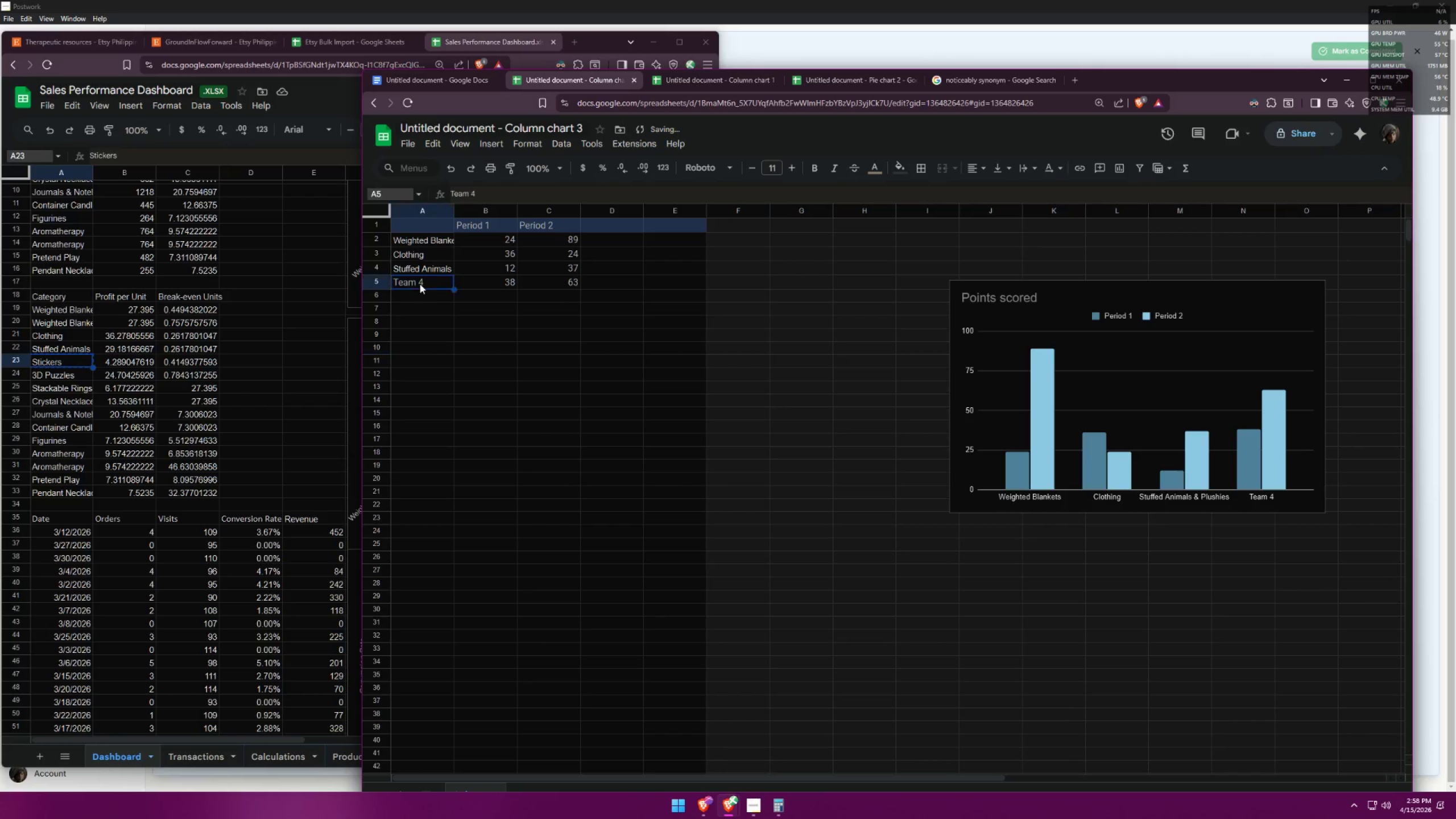 
key(Control+V)
 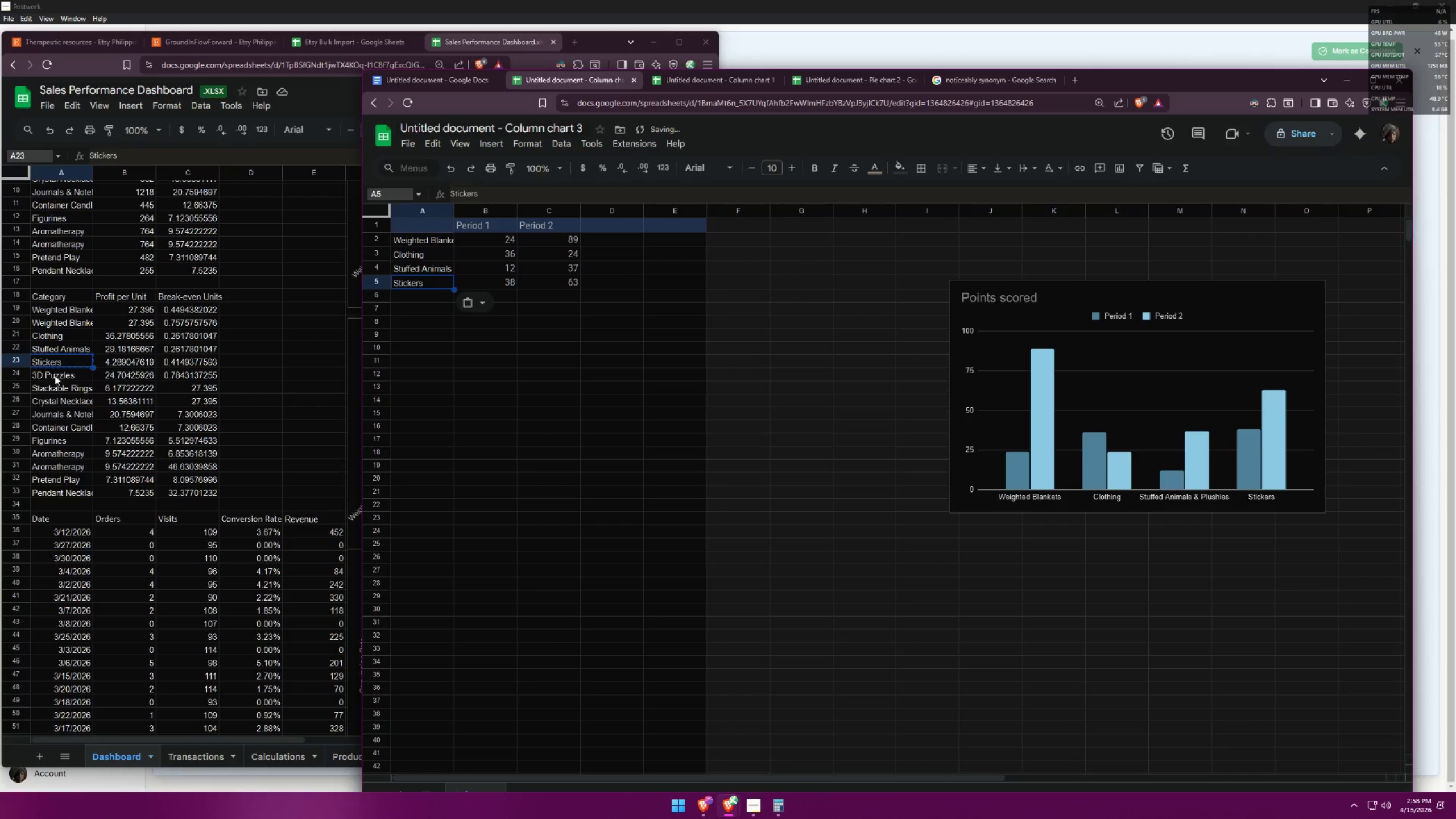 
left_click_drag(start_coordinate=[52, 375], to_coordinate=[60, 440])
 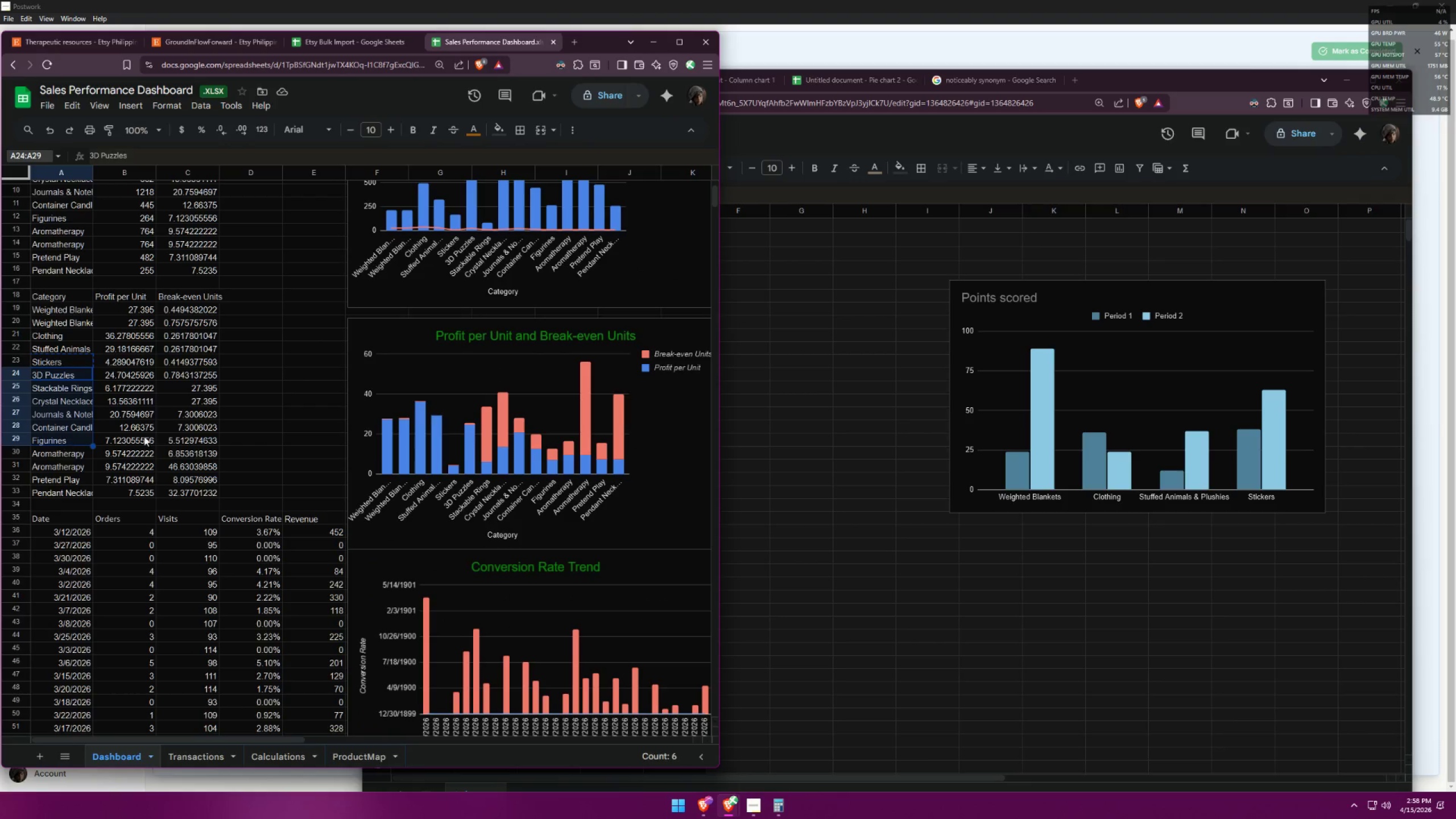 
key(Control+C)
 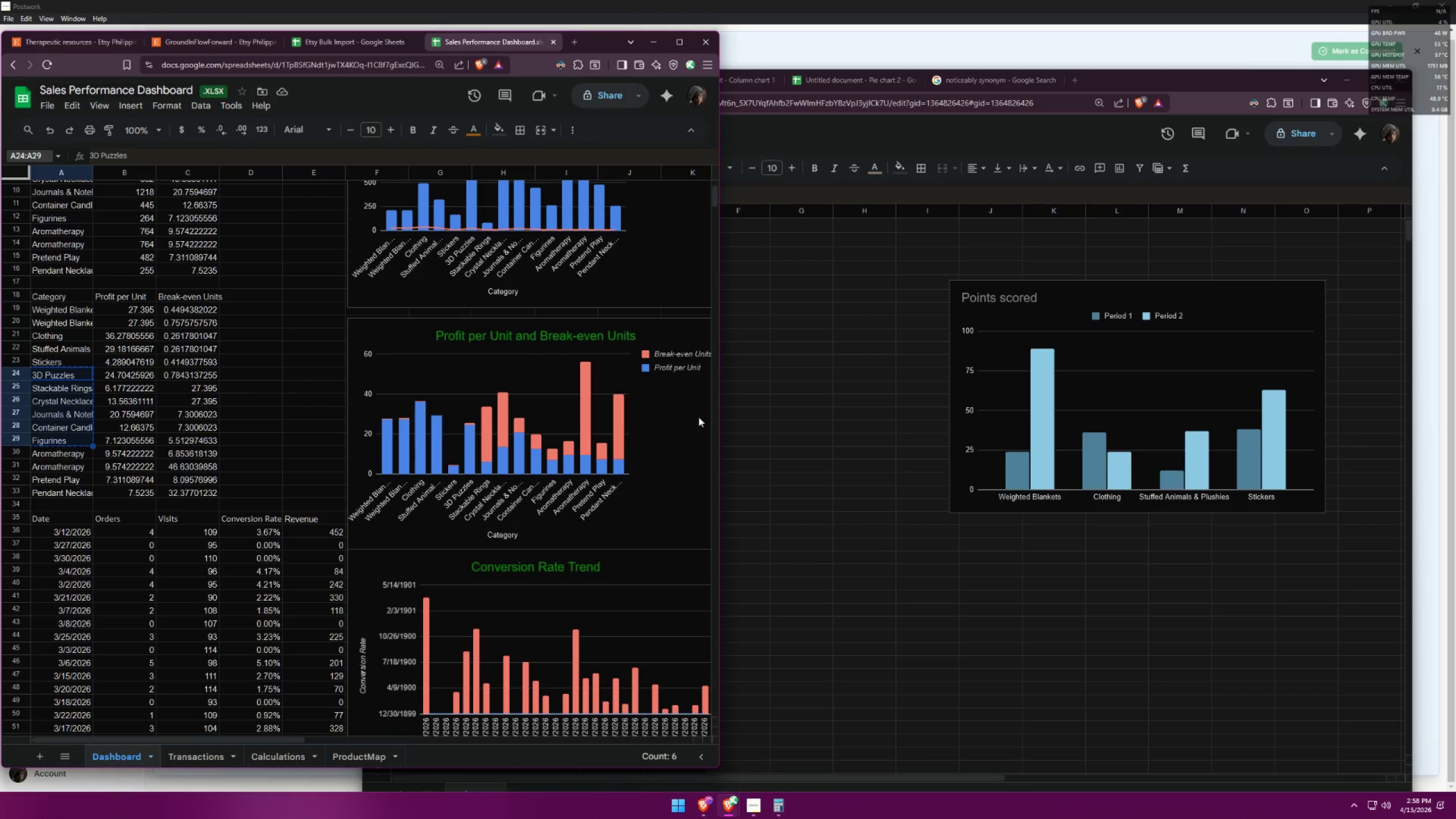 
left_click([739, 372])
 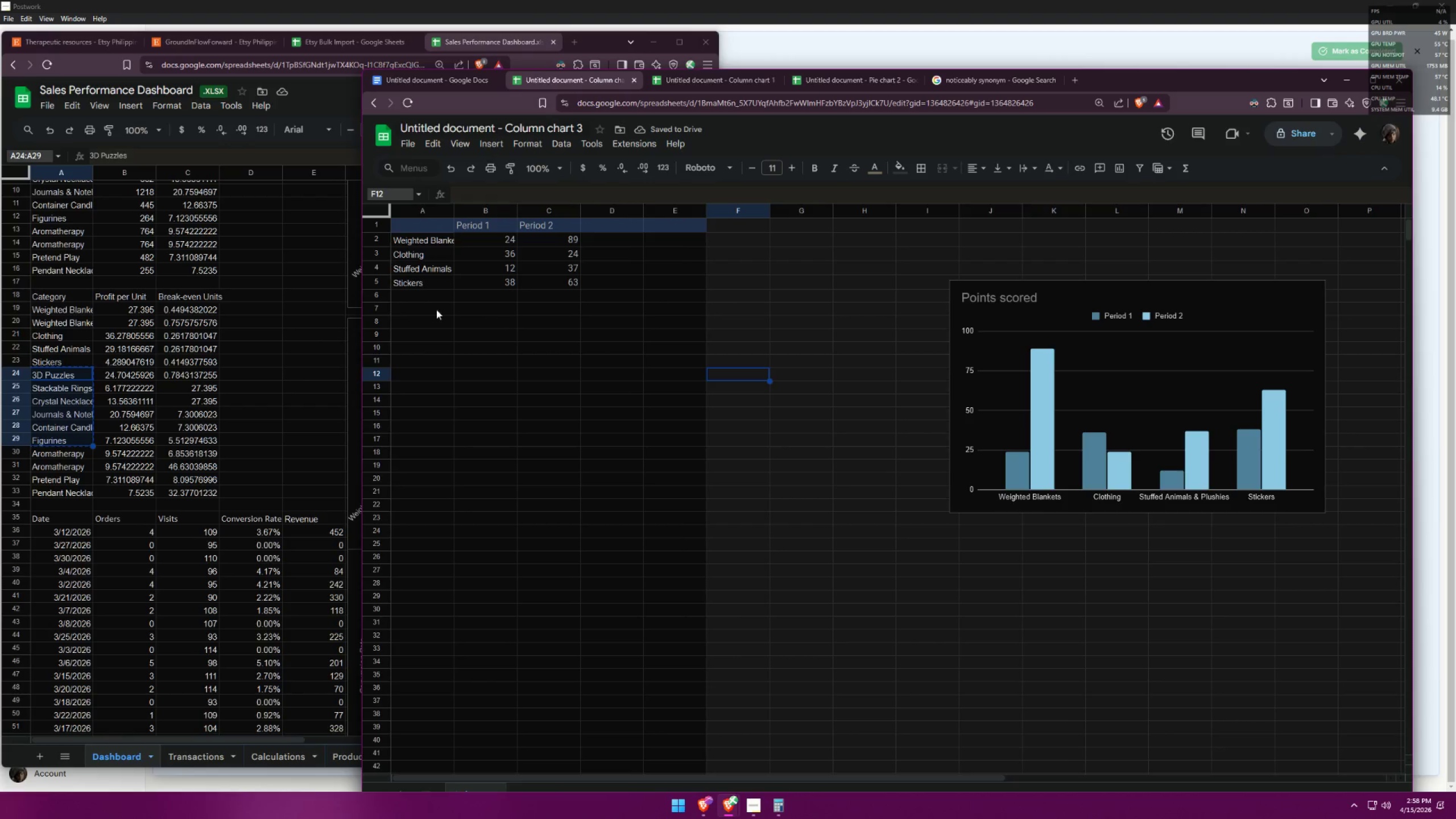 
left_click([427, 299])
 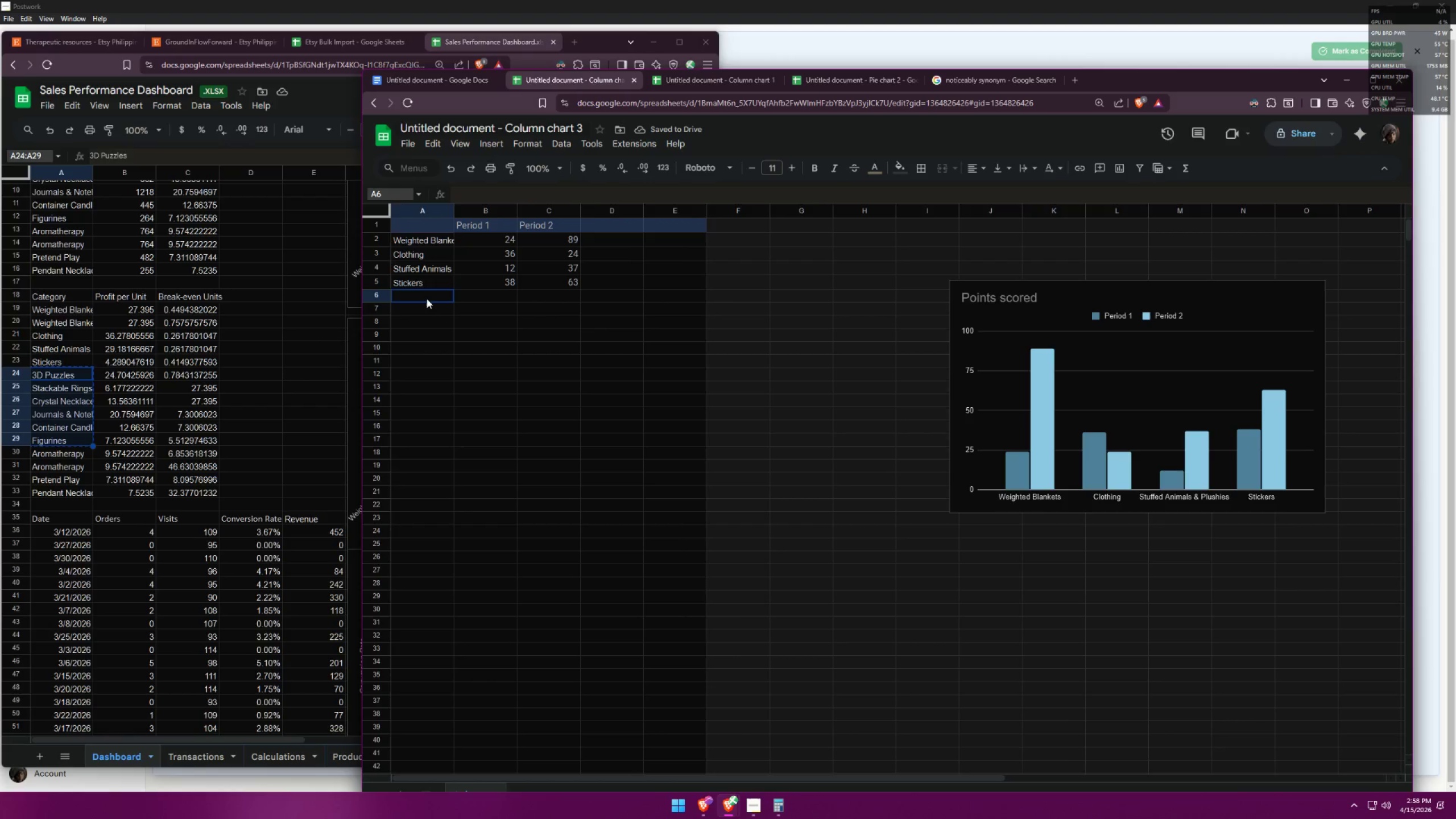 
key(Control+ControlLeft)
 